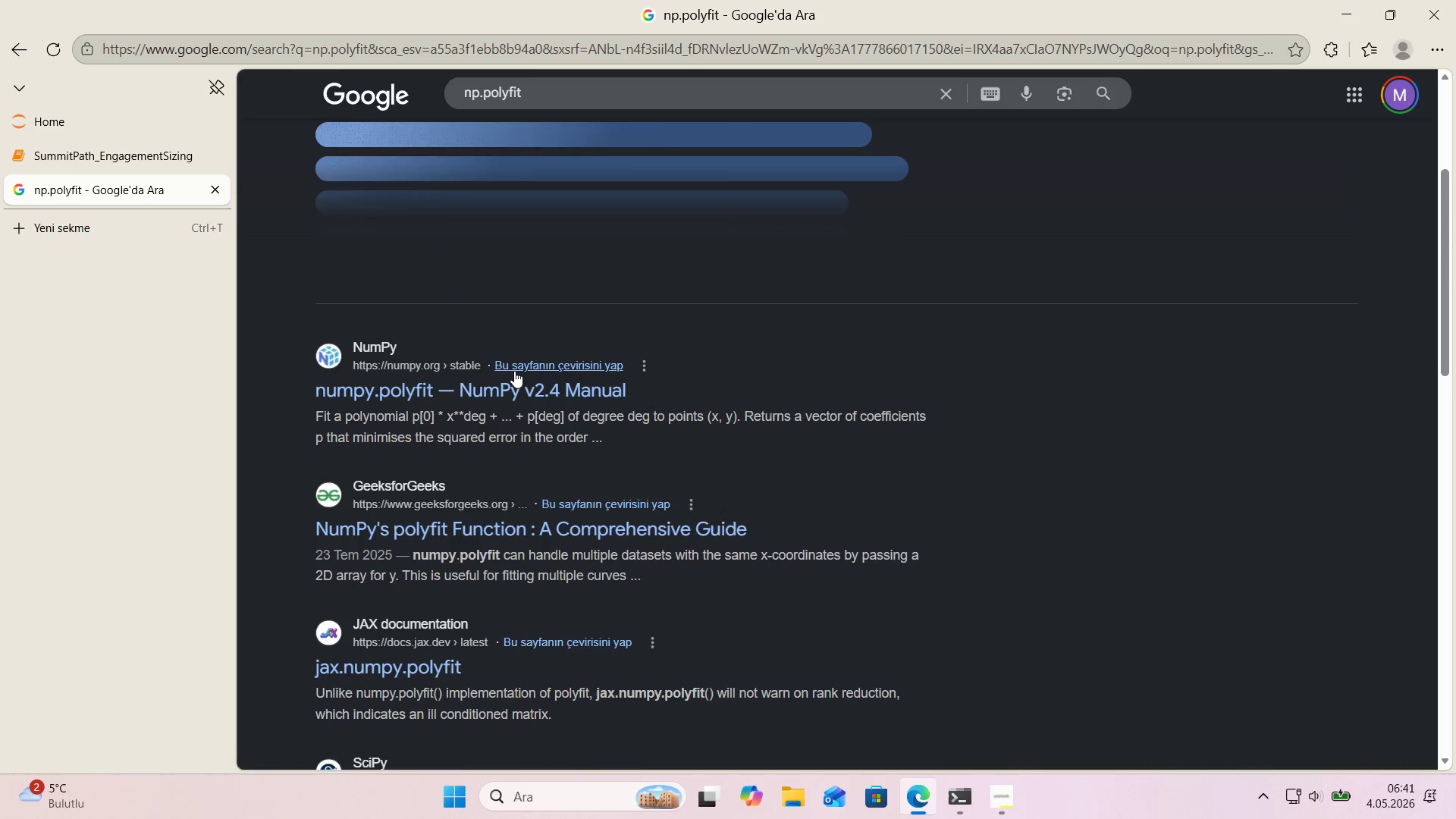 
left_click([514, 382])
 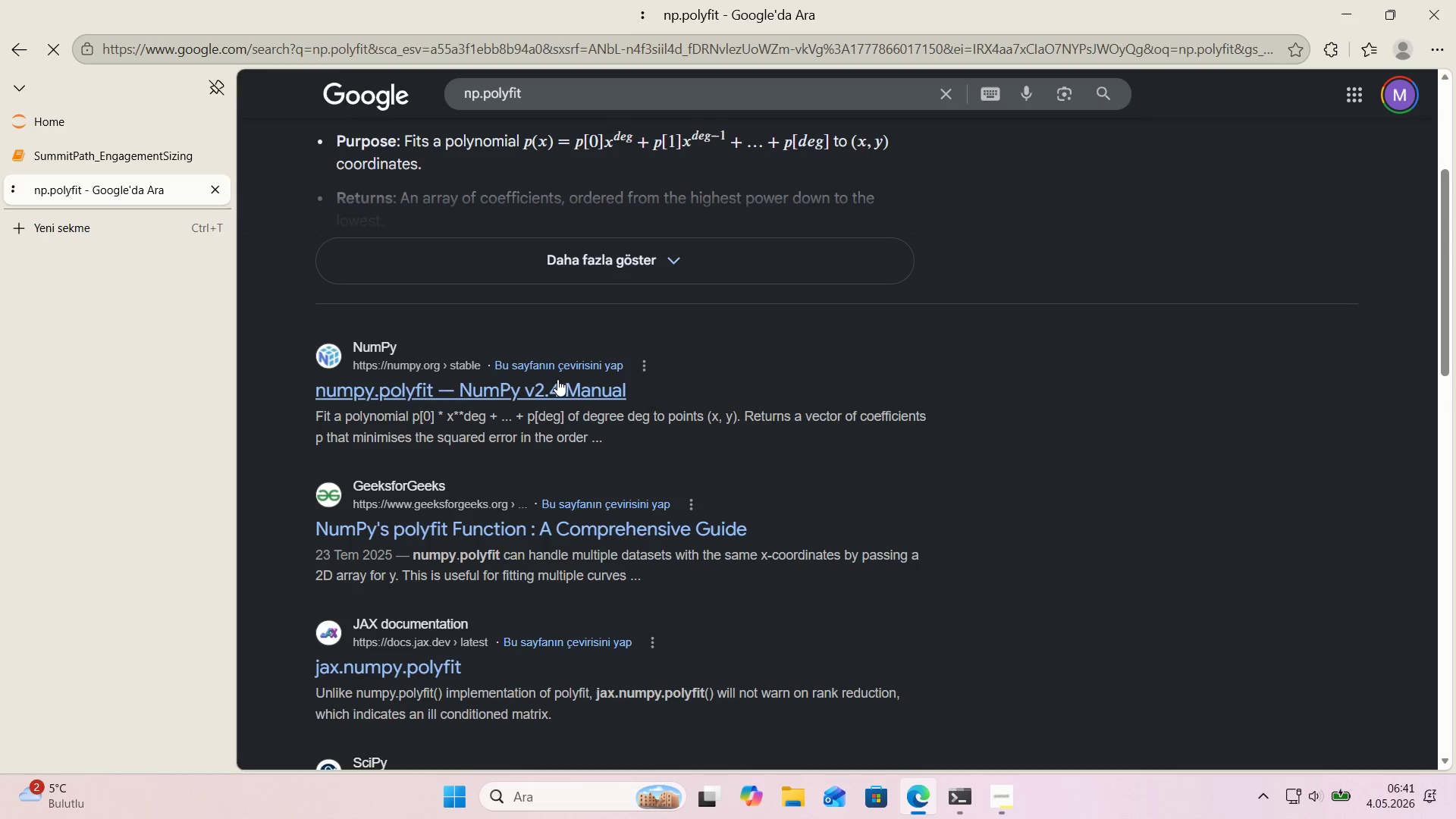 
mouse_move([716, 366])
 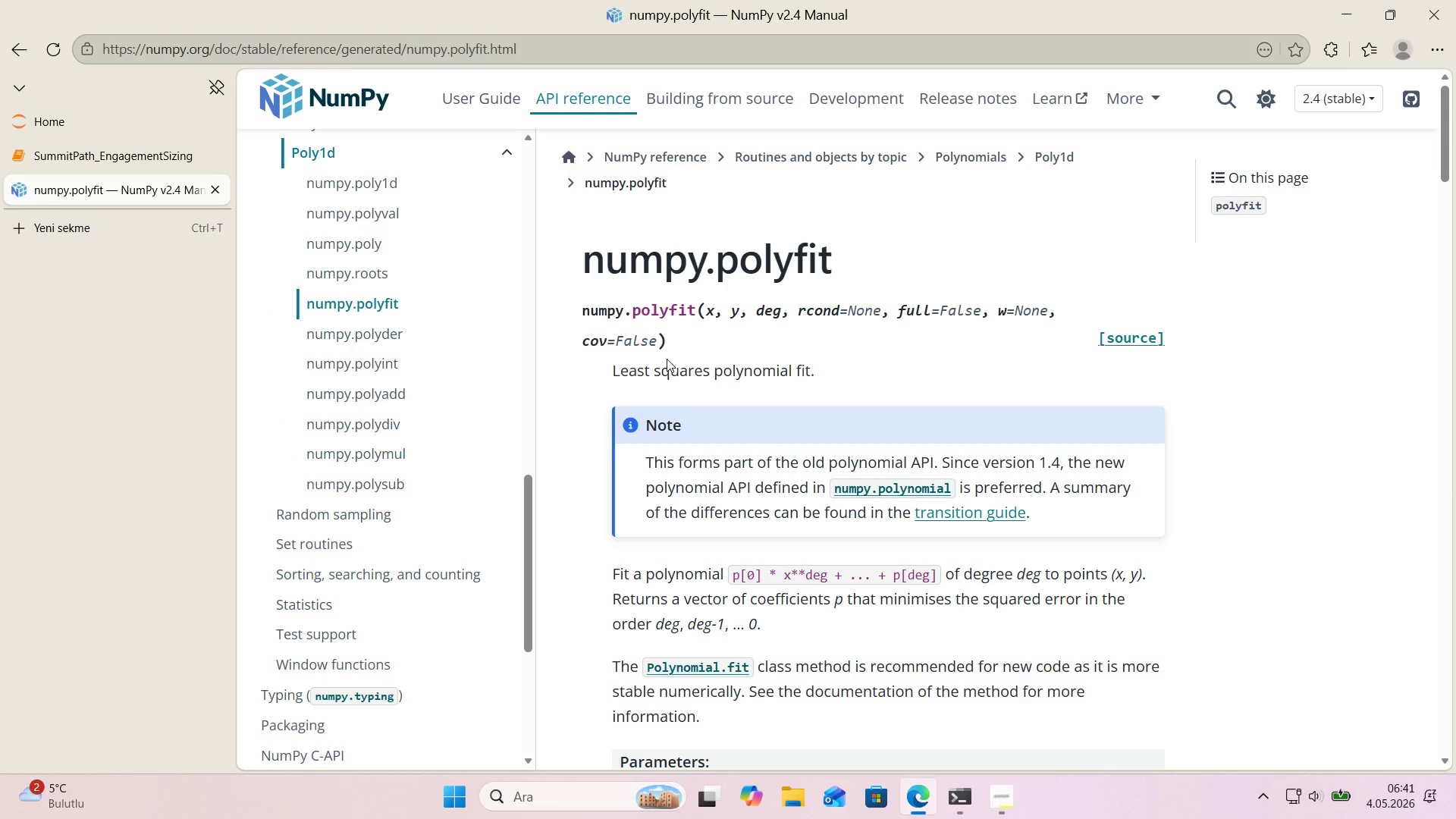 
wait(9.25)
 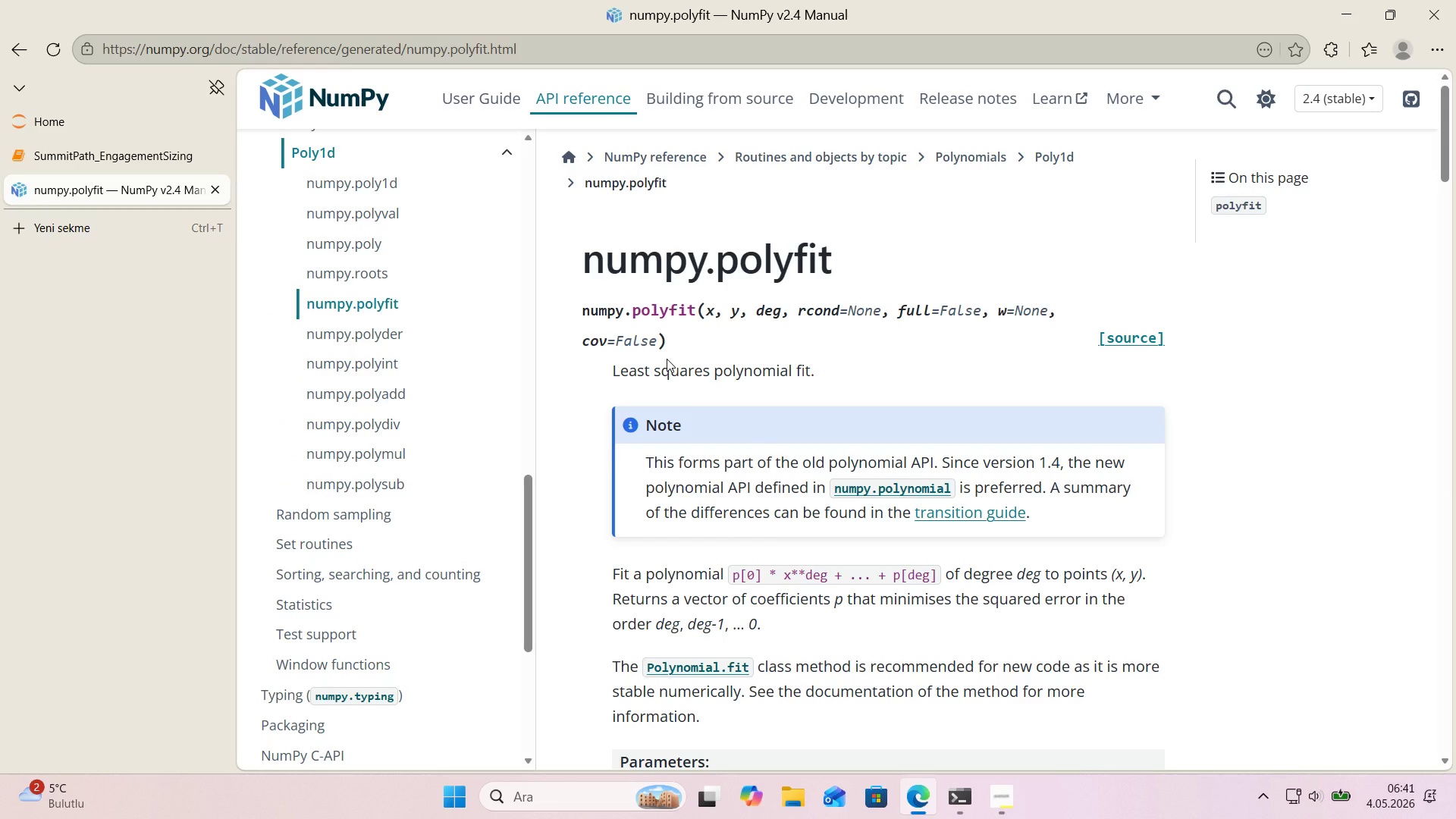 
scroll: coordinate [608, 389], scroll_direction: down, amount: 27.0
 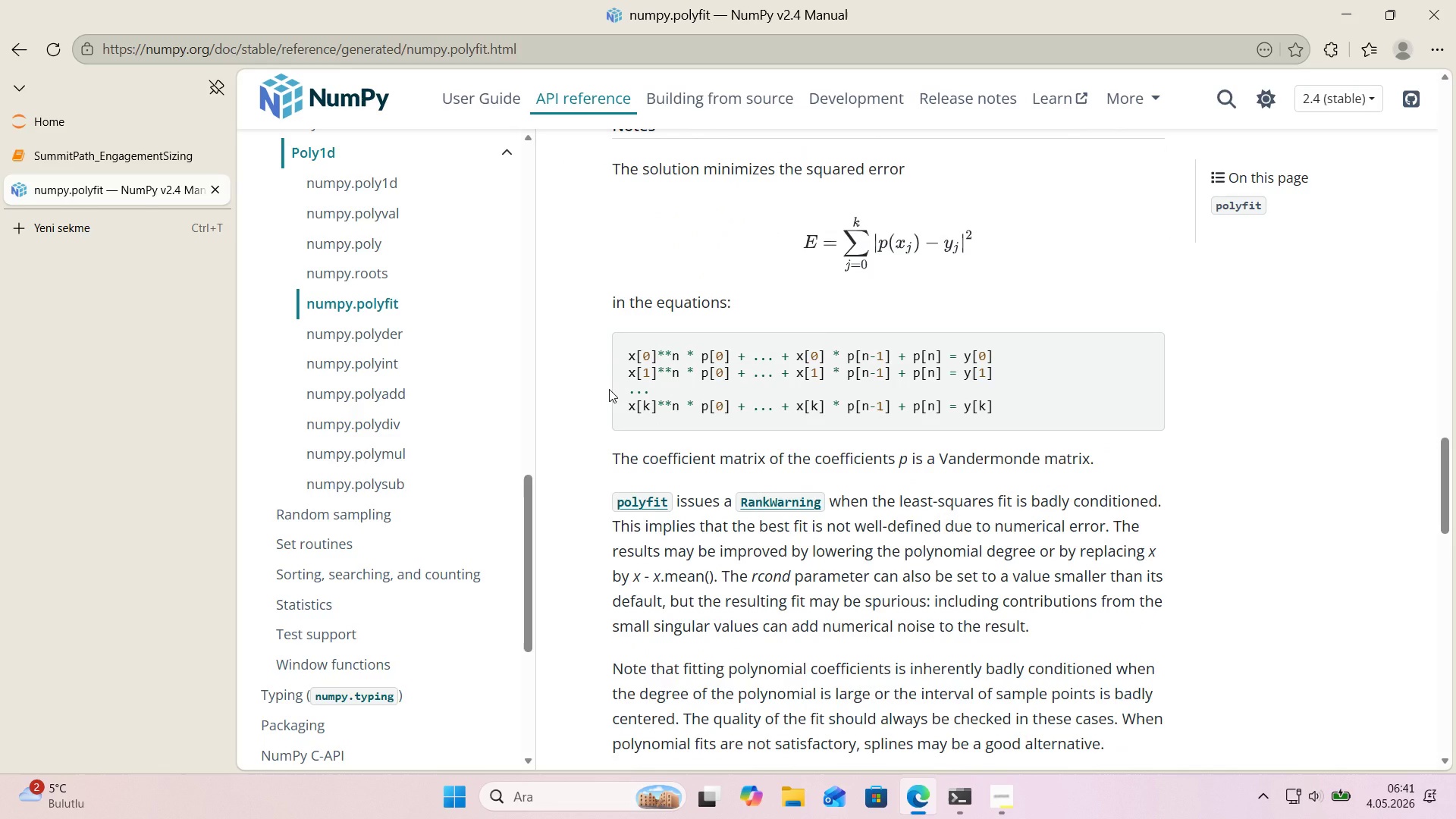 
scroll: coordinate [609, 389], scroll_direction: up, amount: 1.0
 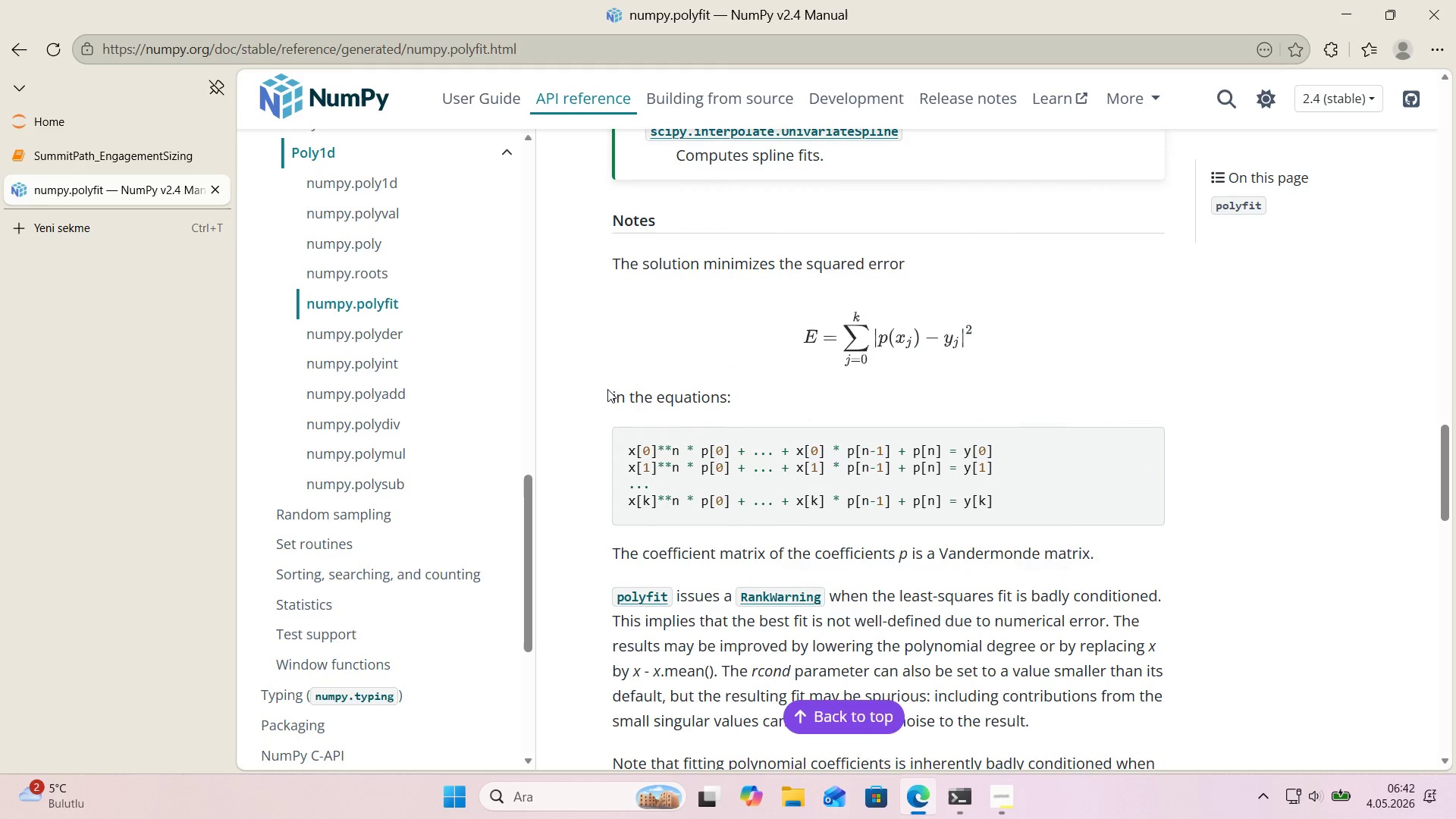 
scroll: coordinate [604, 387], scroll_direction: down, amount: 9.0
 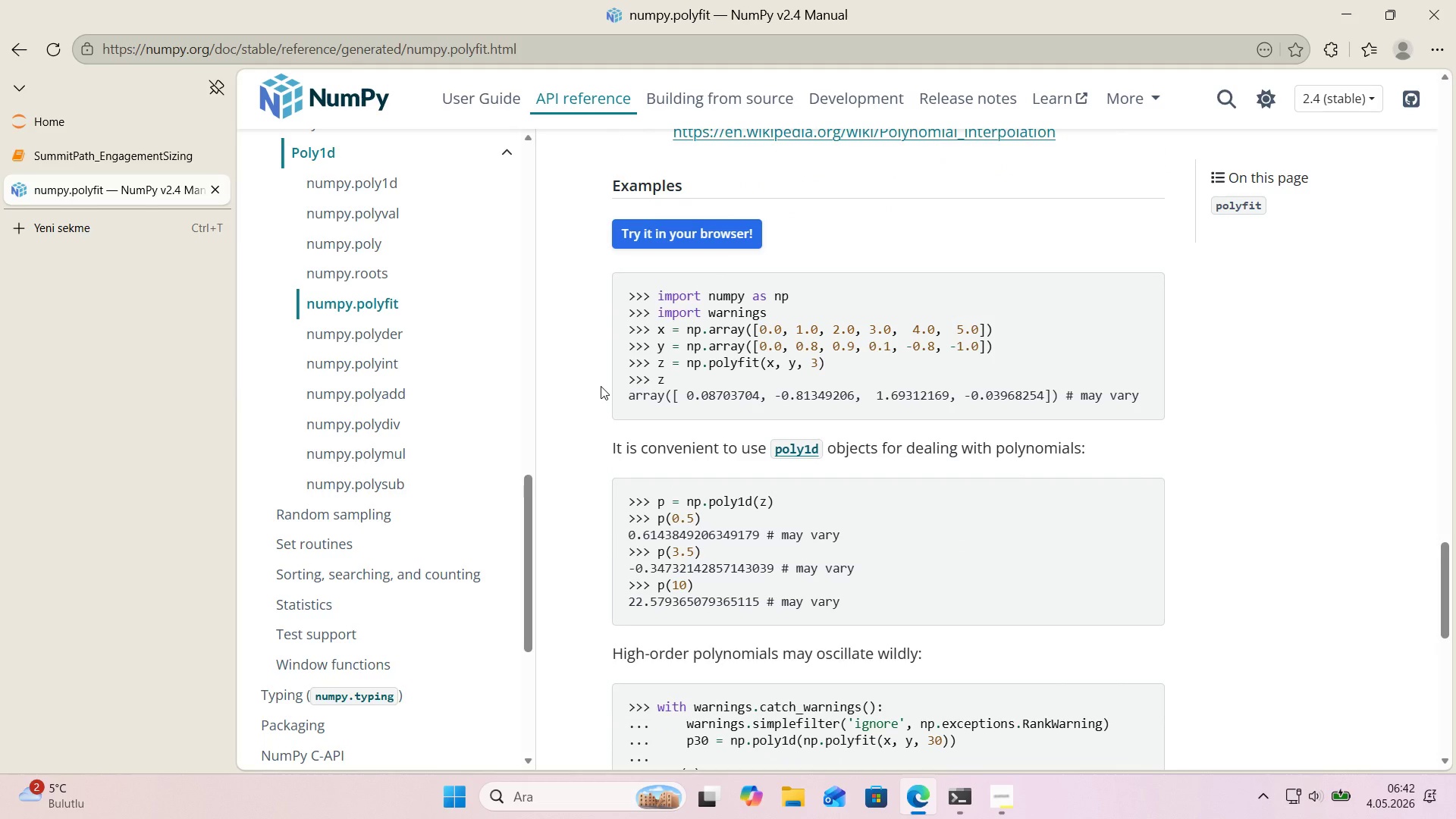 
wait(16.05)
 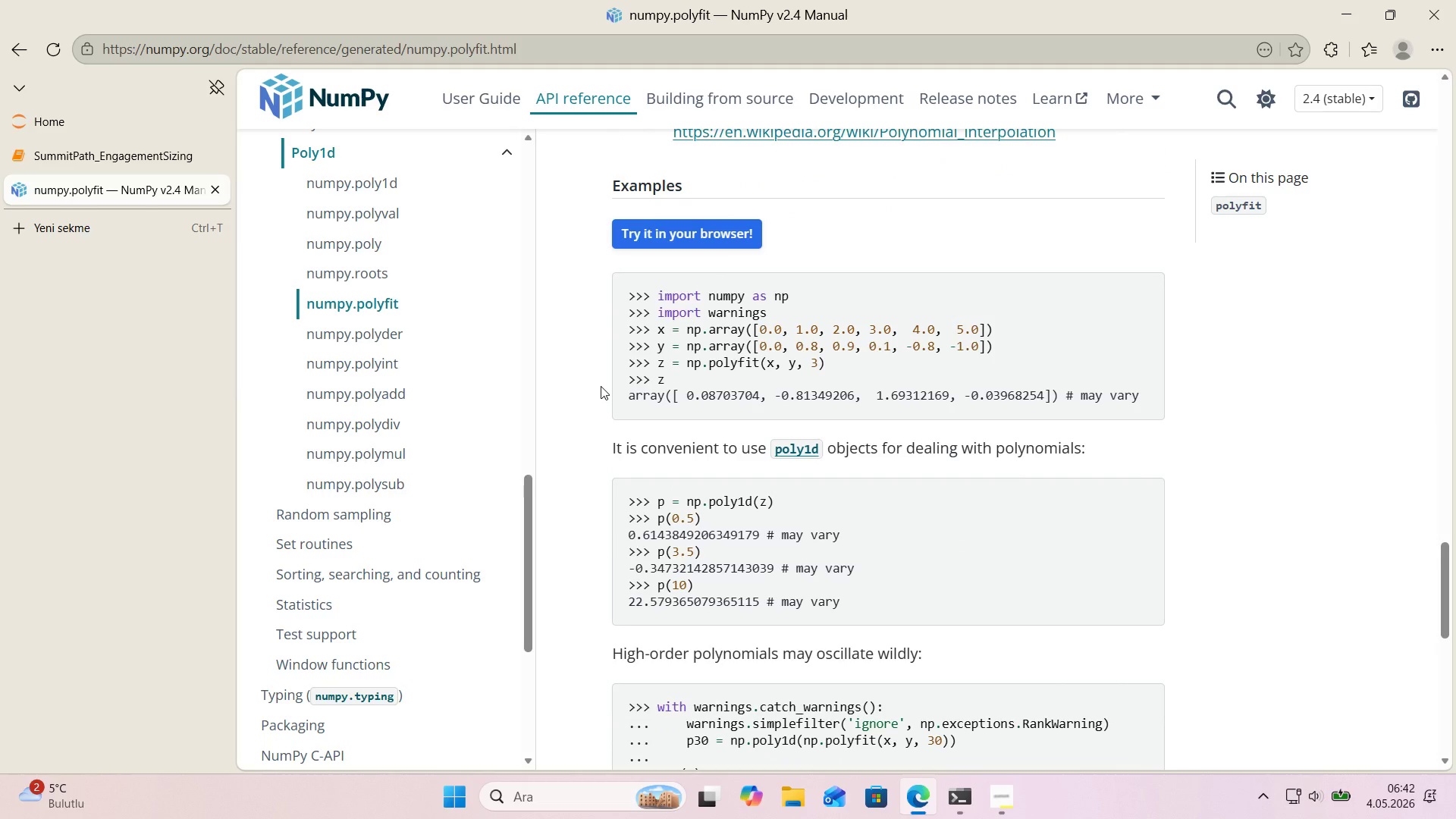 
scroll: coordinate [598, 386], scroll_direction: down, amount: 8.0
 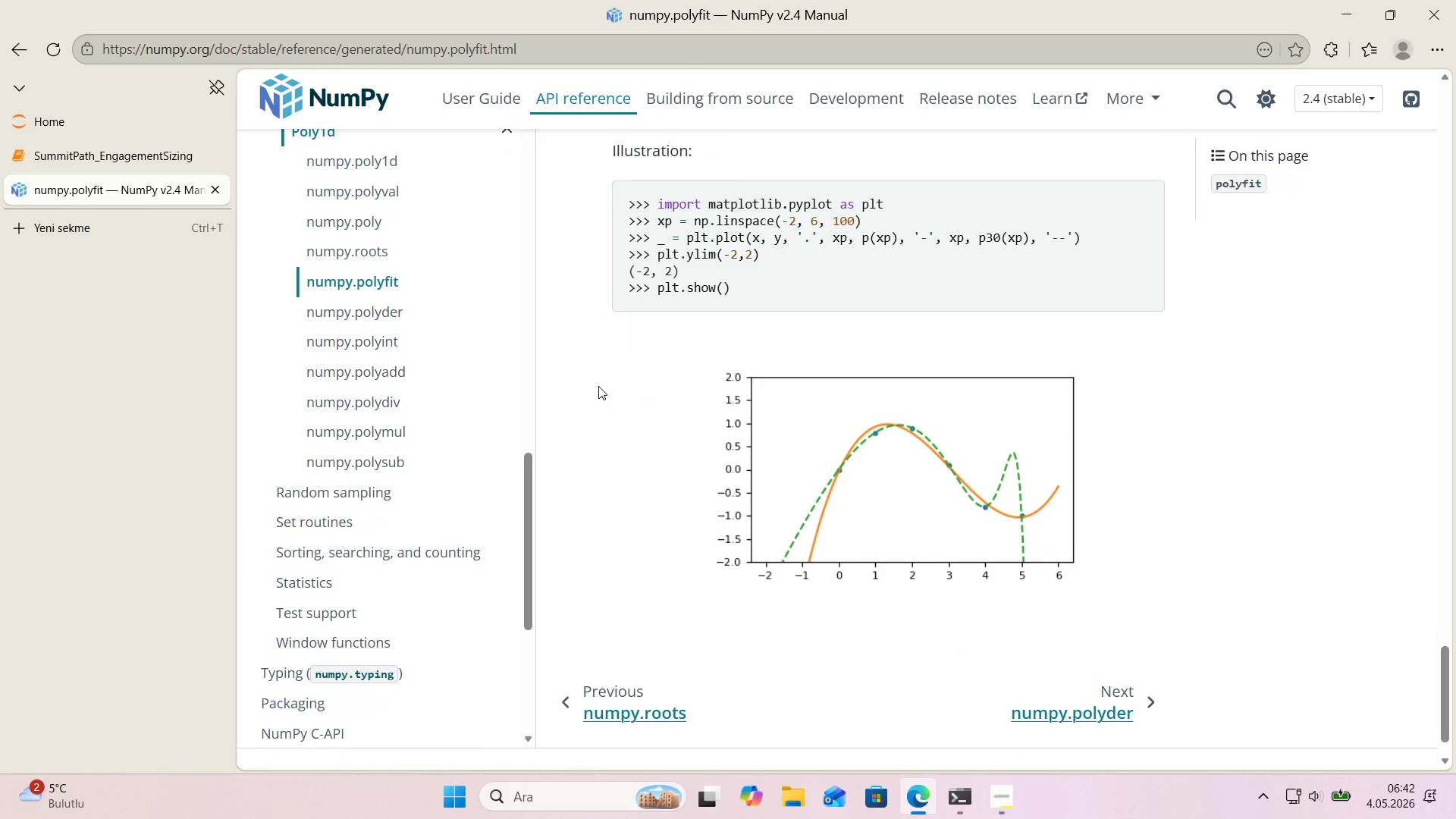 
scroll: coordinate [593, 385], scroll_direction: up, amount: 6.0
 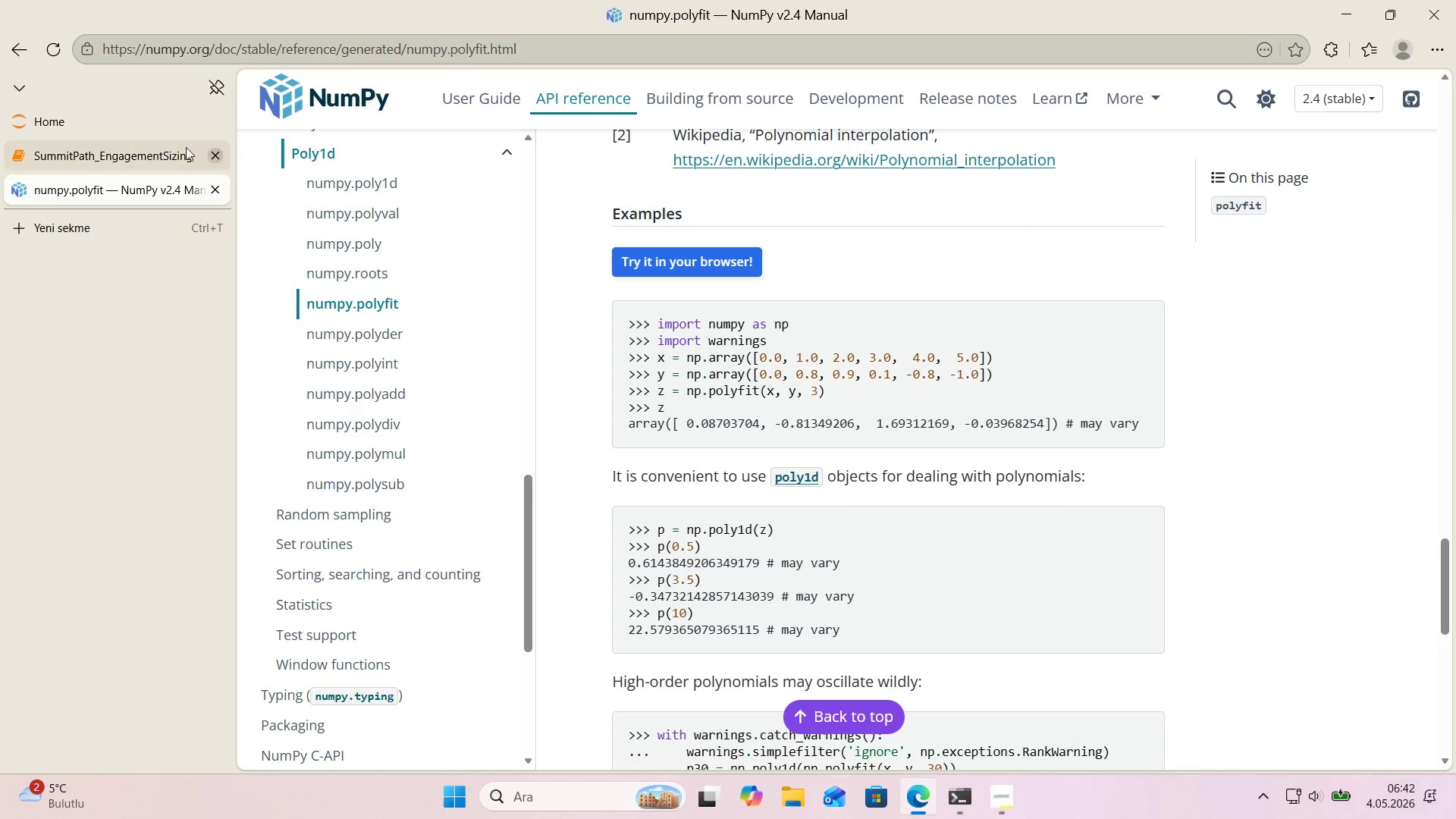 
left_click([216, 191])
 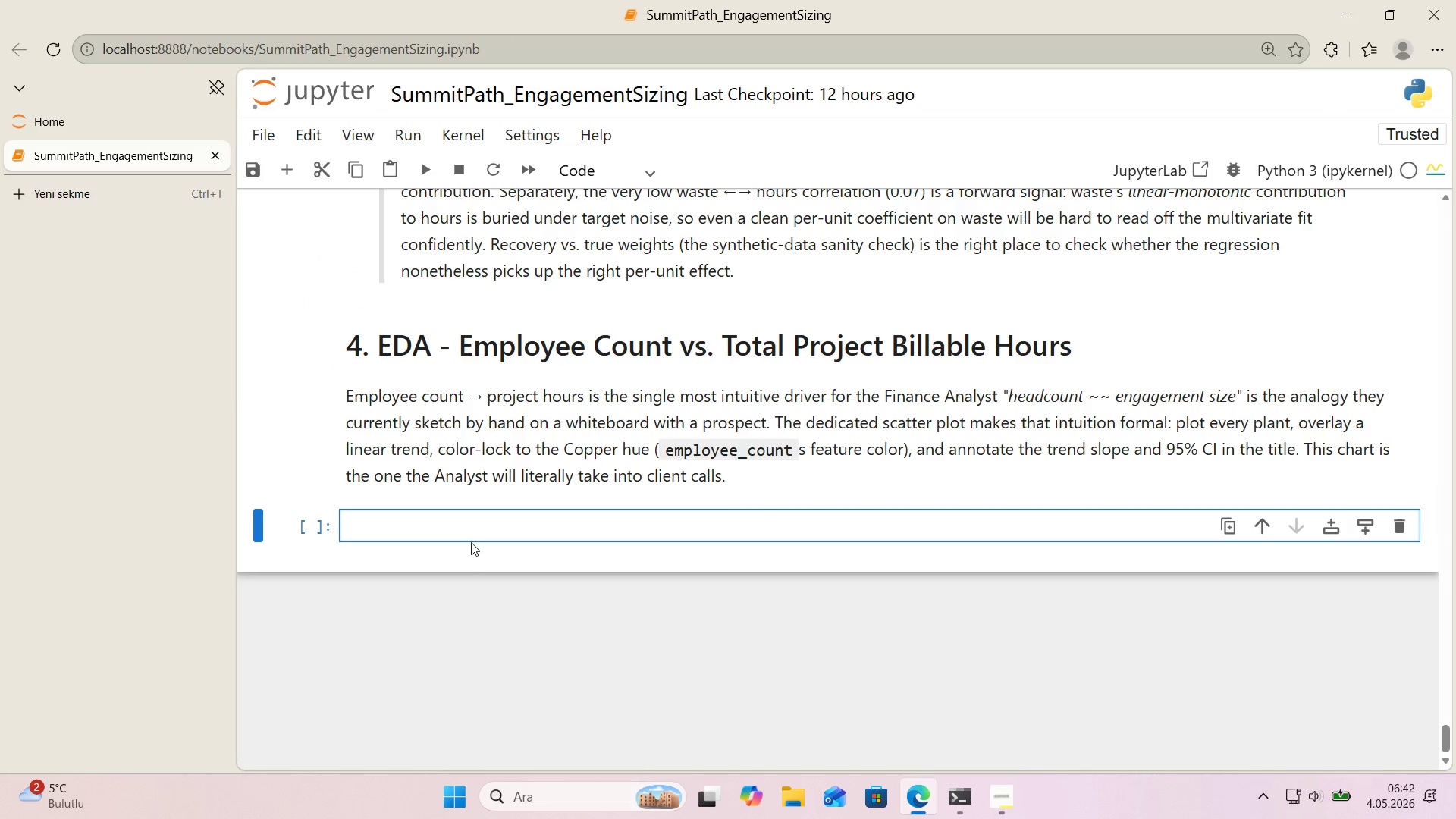 
left_click([469, 535])
 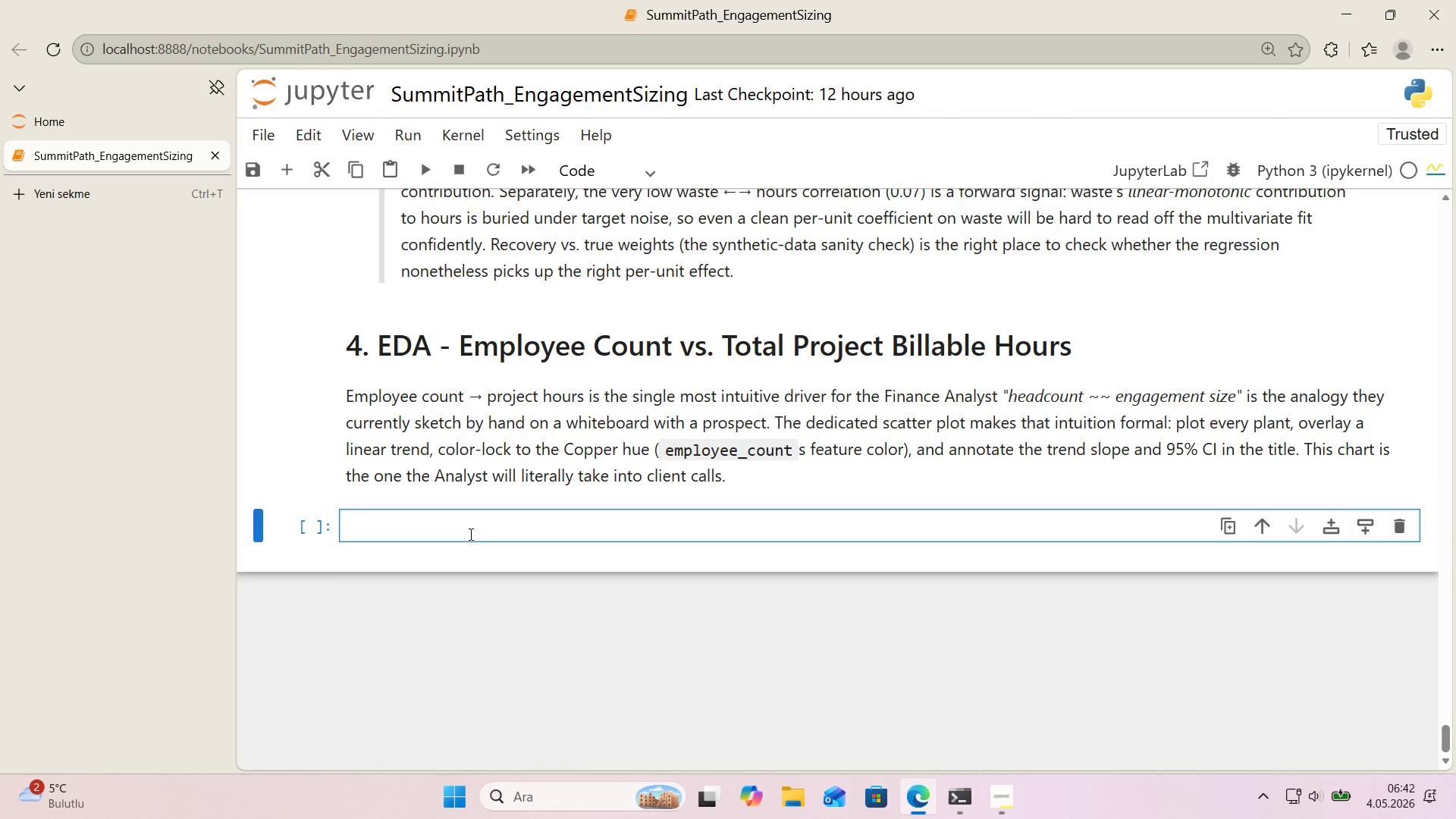 
type(slope, 'ne)
key(Backspace)
type(tercept)
 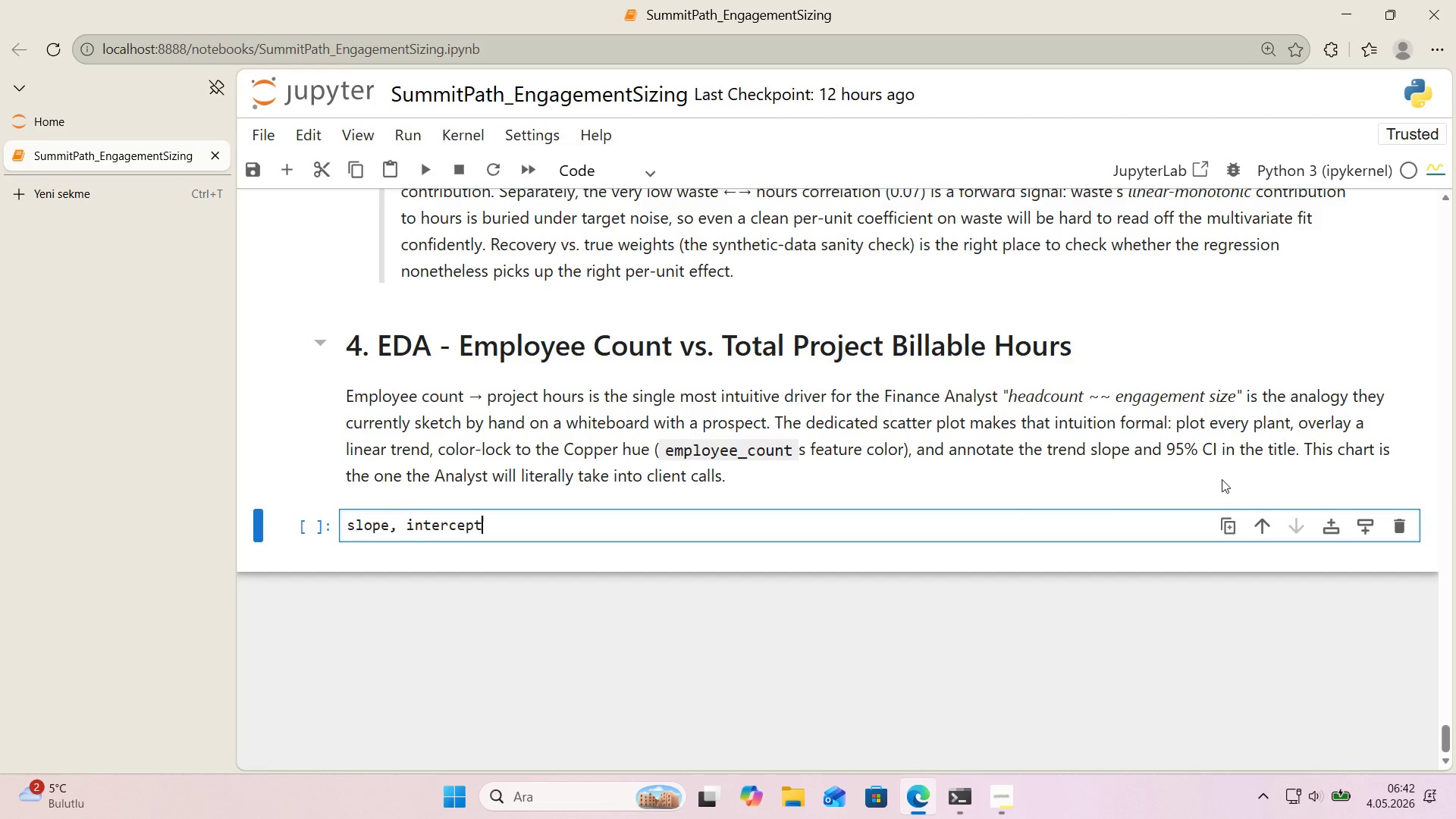 
type(, r_value, p_value, std_err ) stats.l'nregress*()
 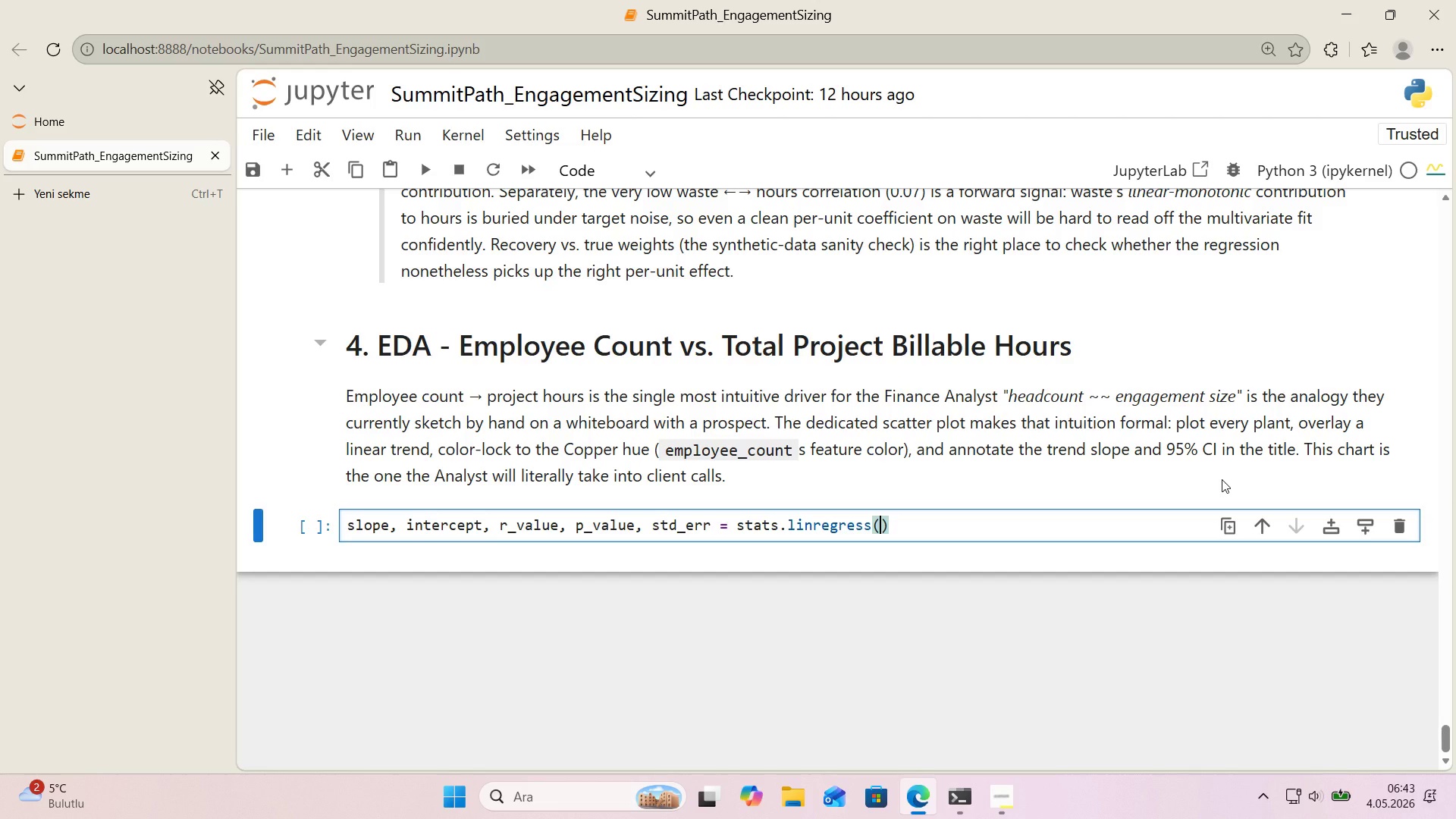 
 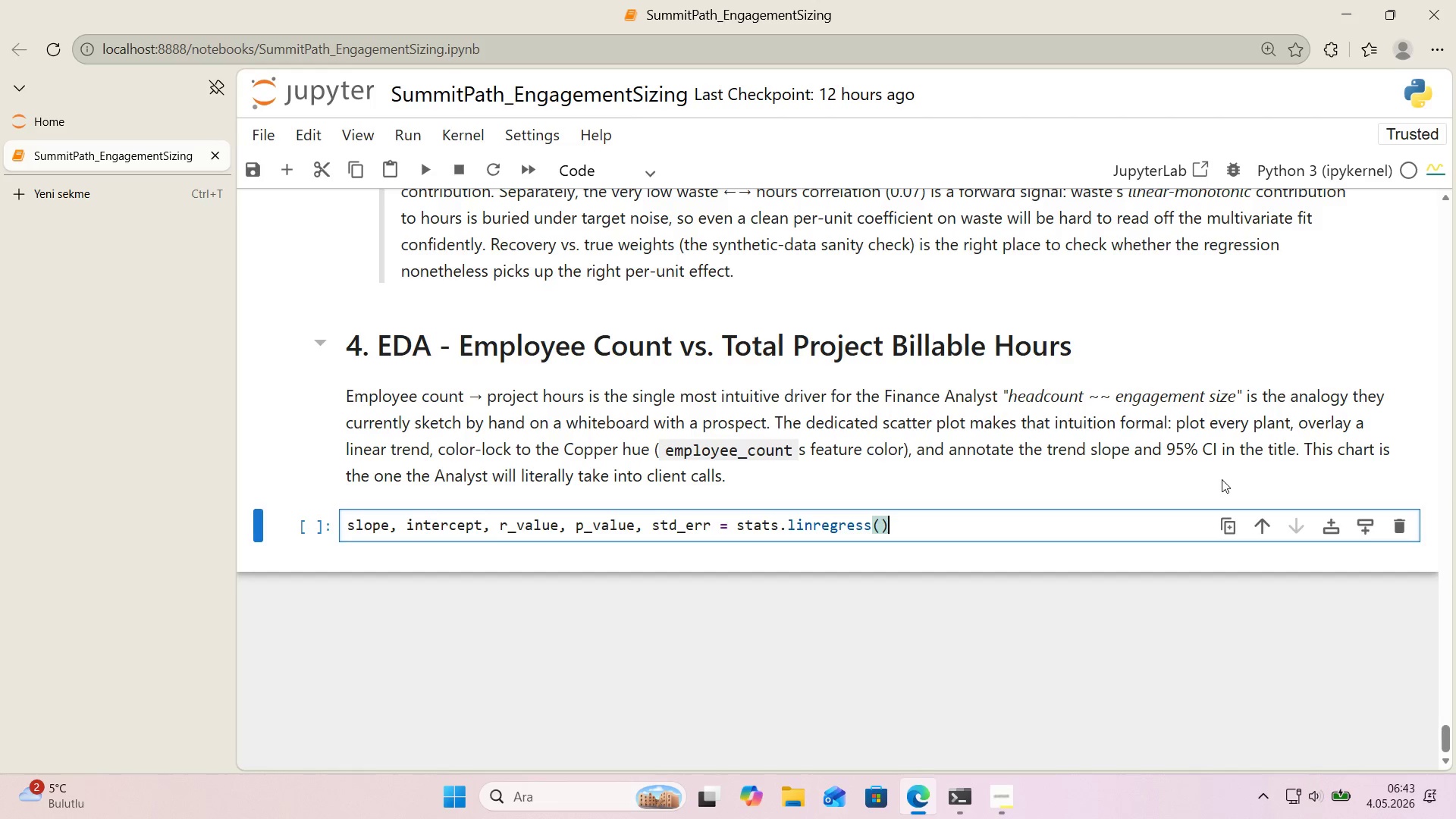 
key(ArrowLeft)
 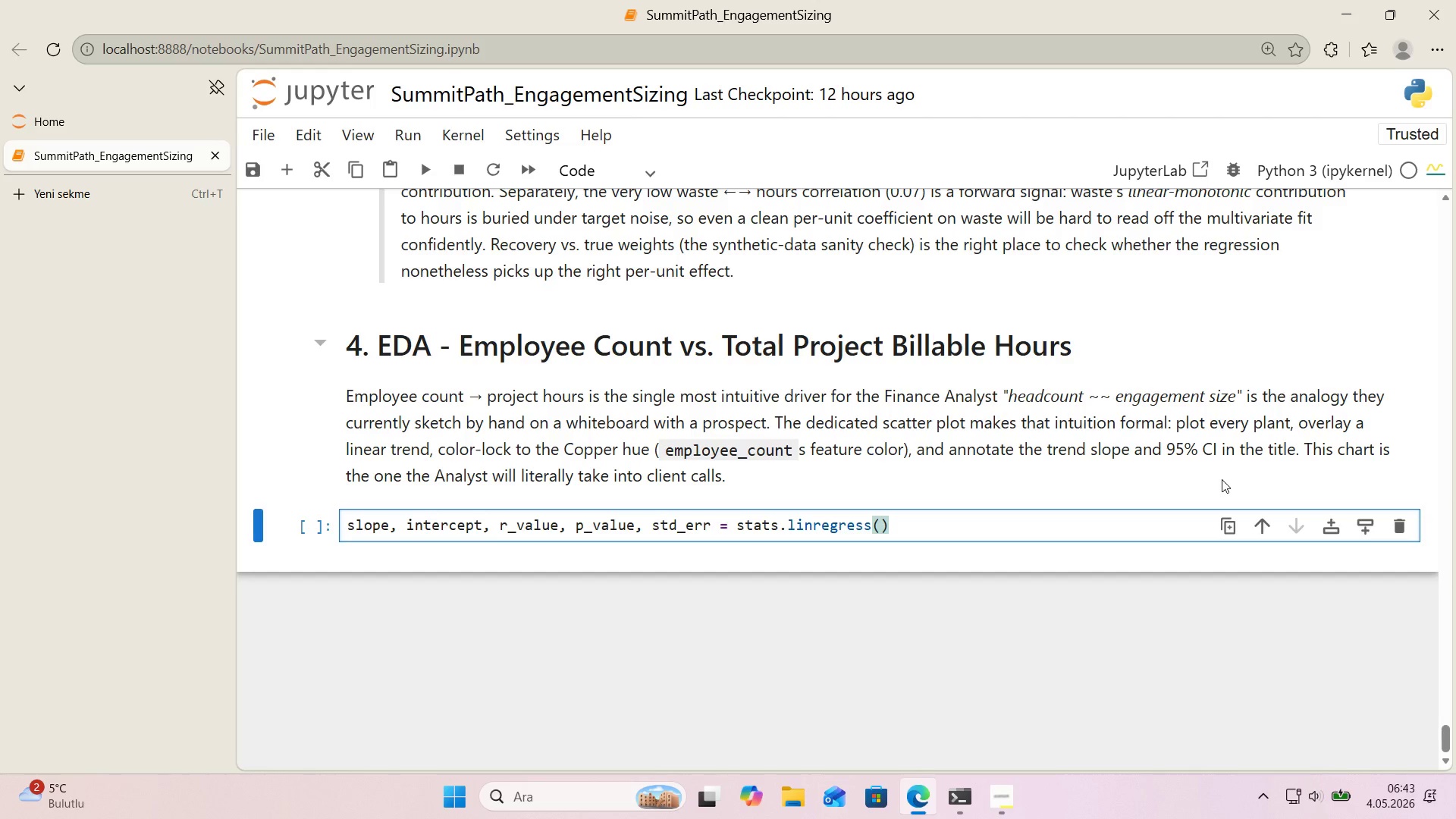 
key(Enter)
 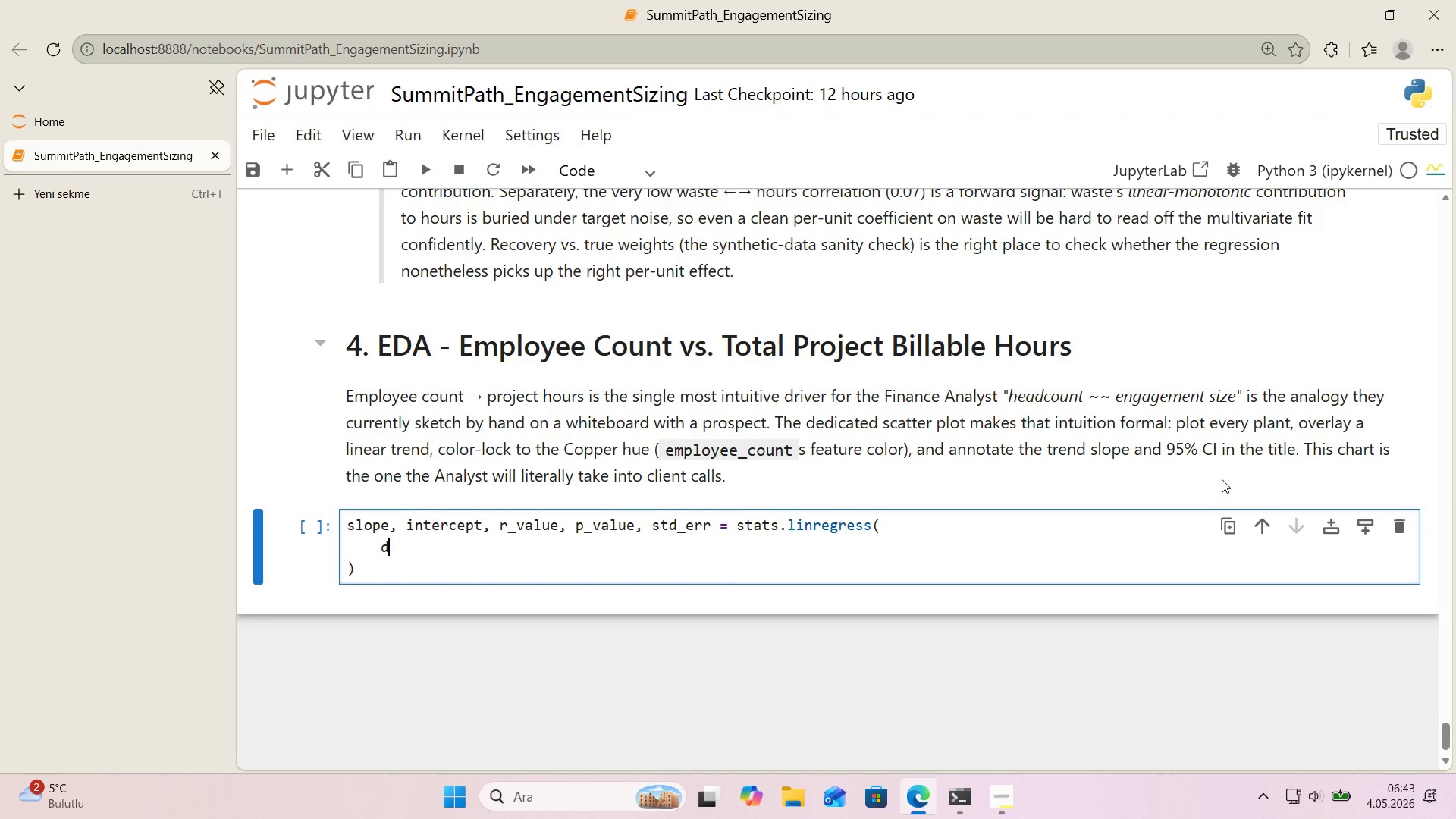 
type(df)
 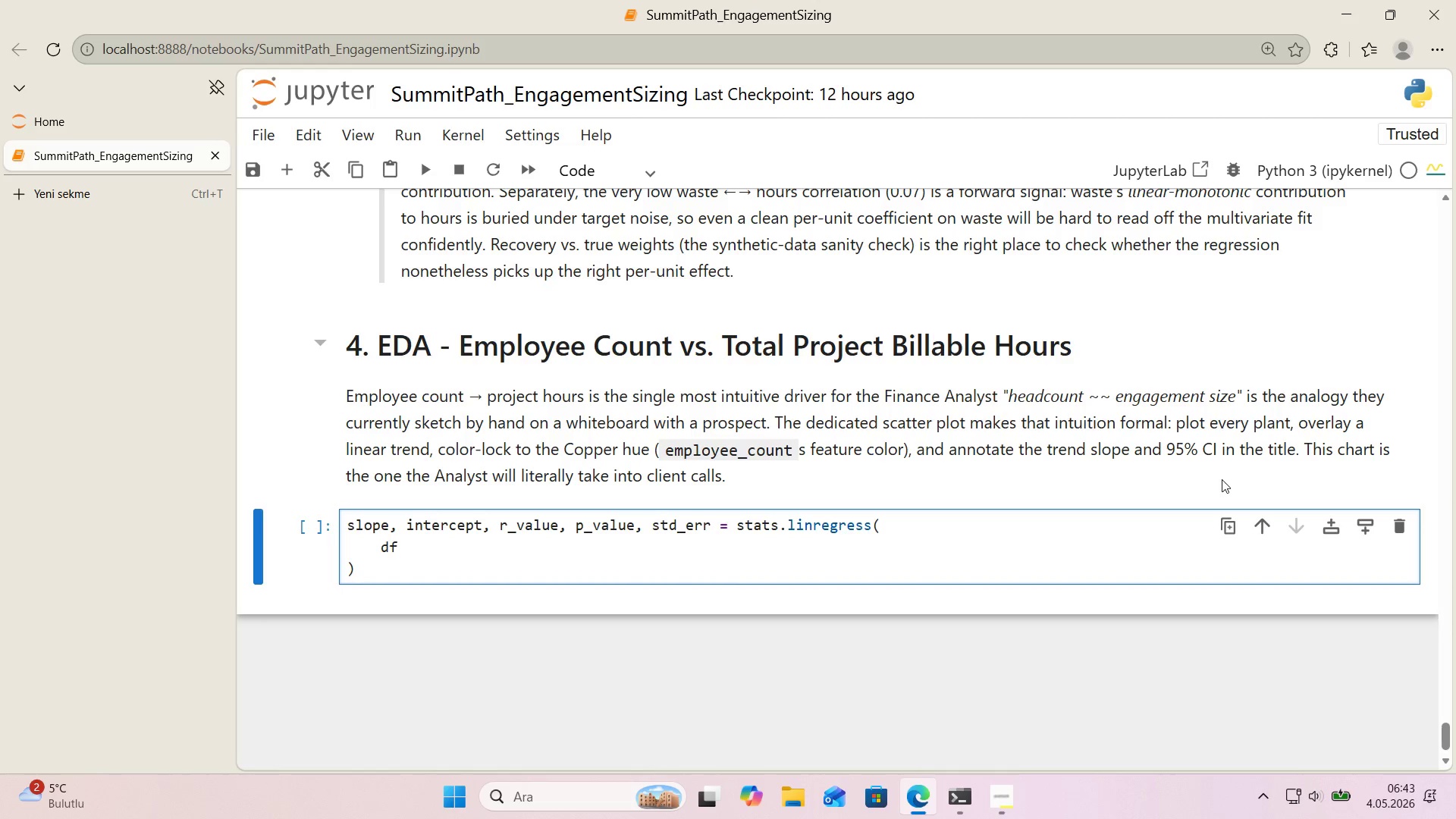 
key(Alt+Control+8)
 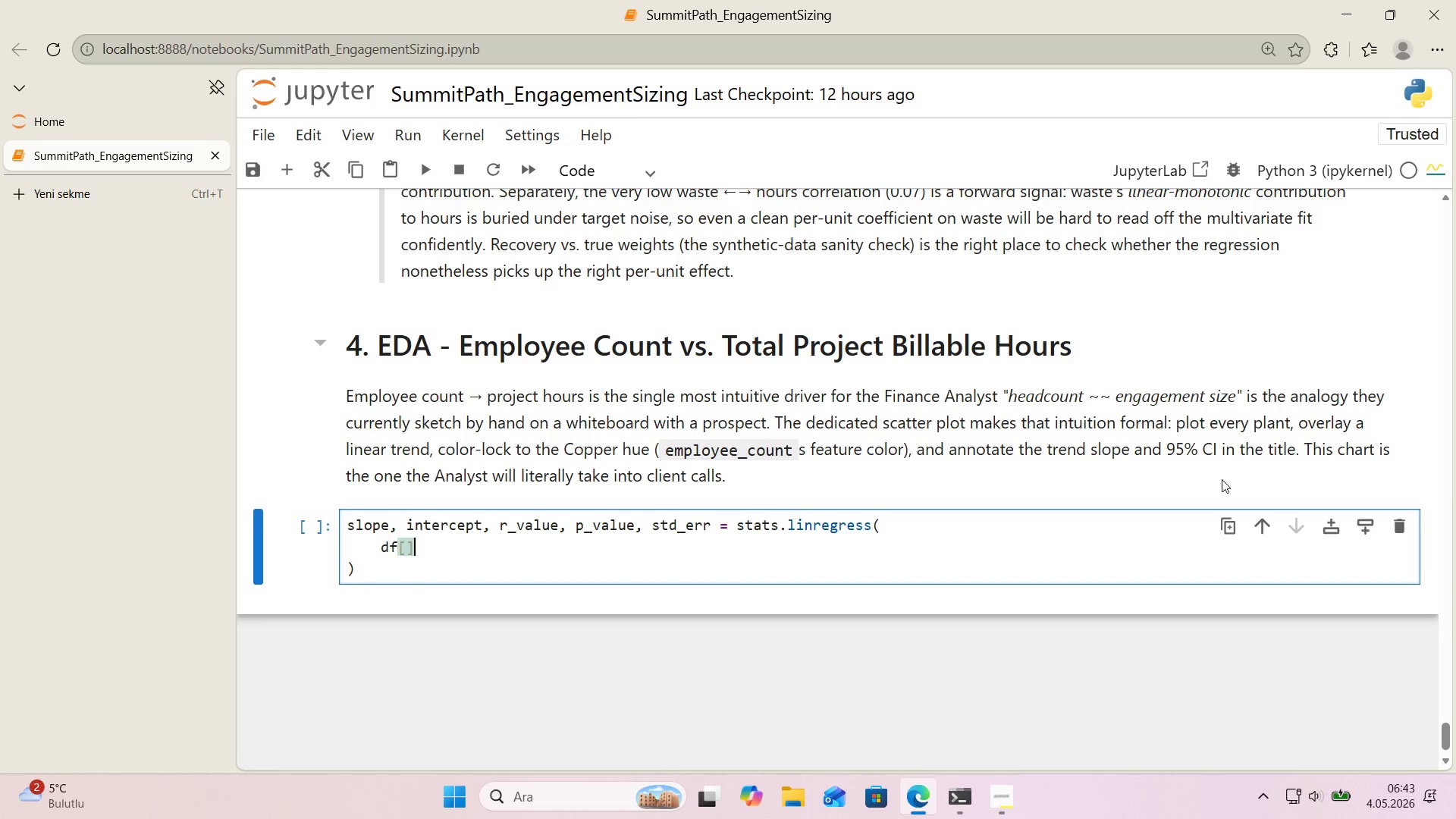 
key(Alt+Control+9)
 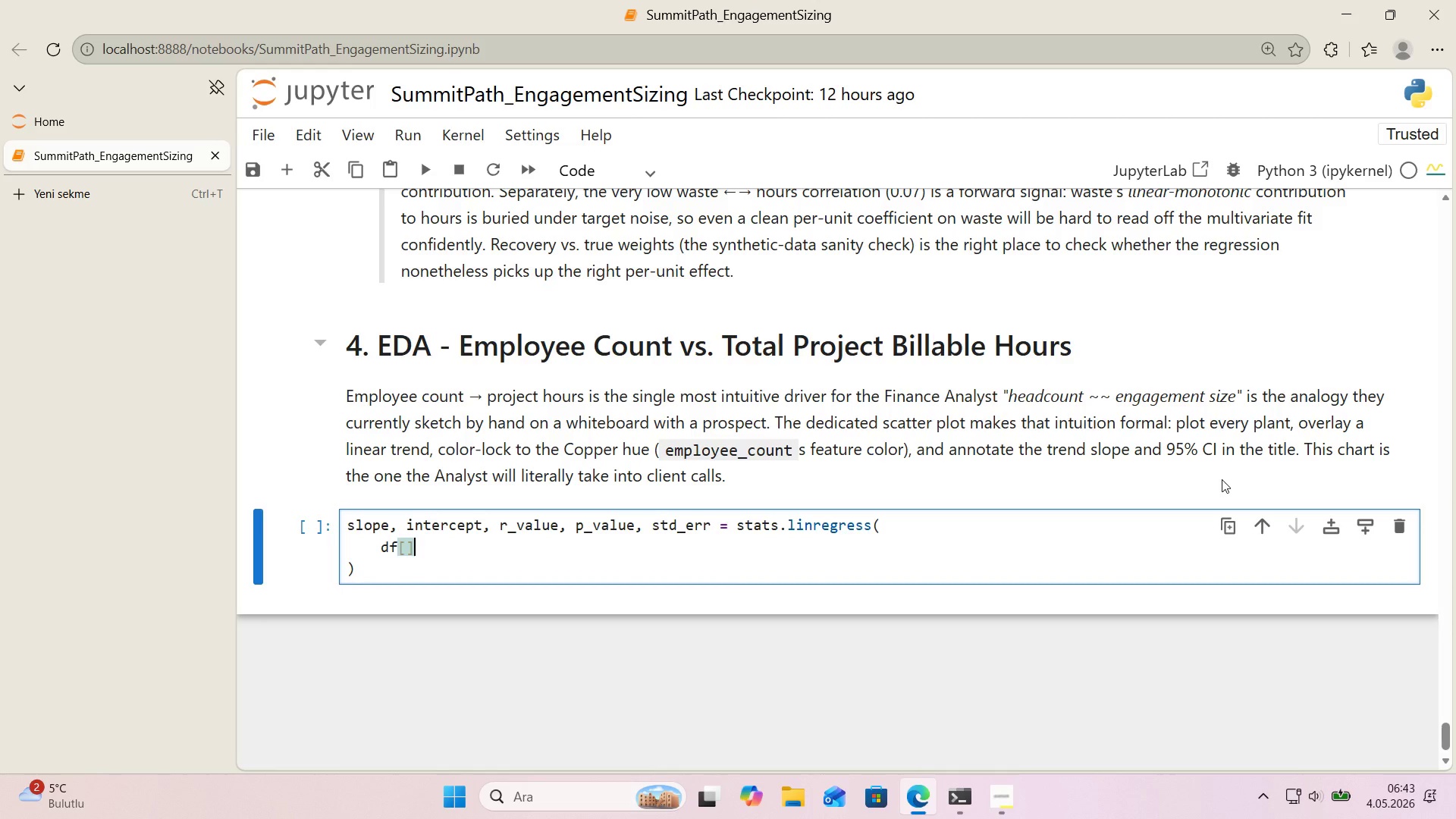 
key(ArrowLeft)
 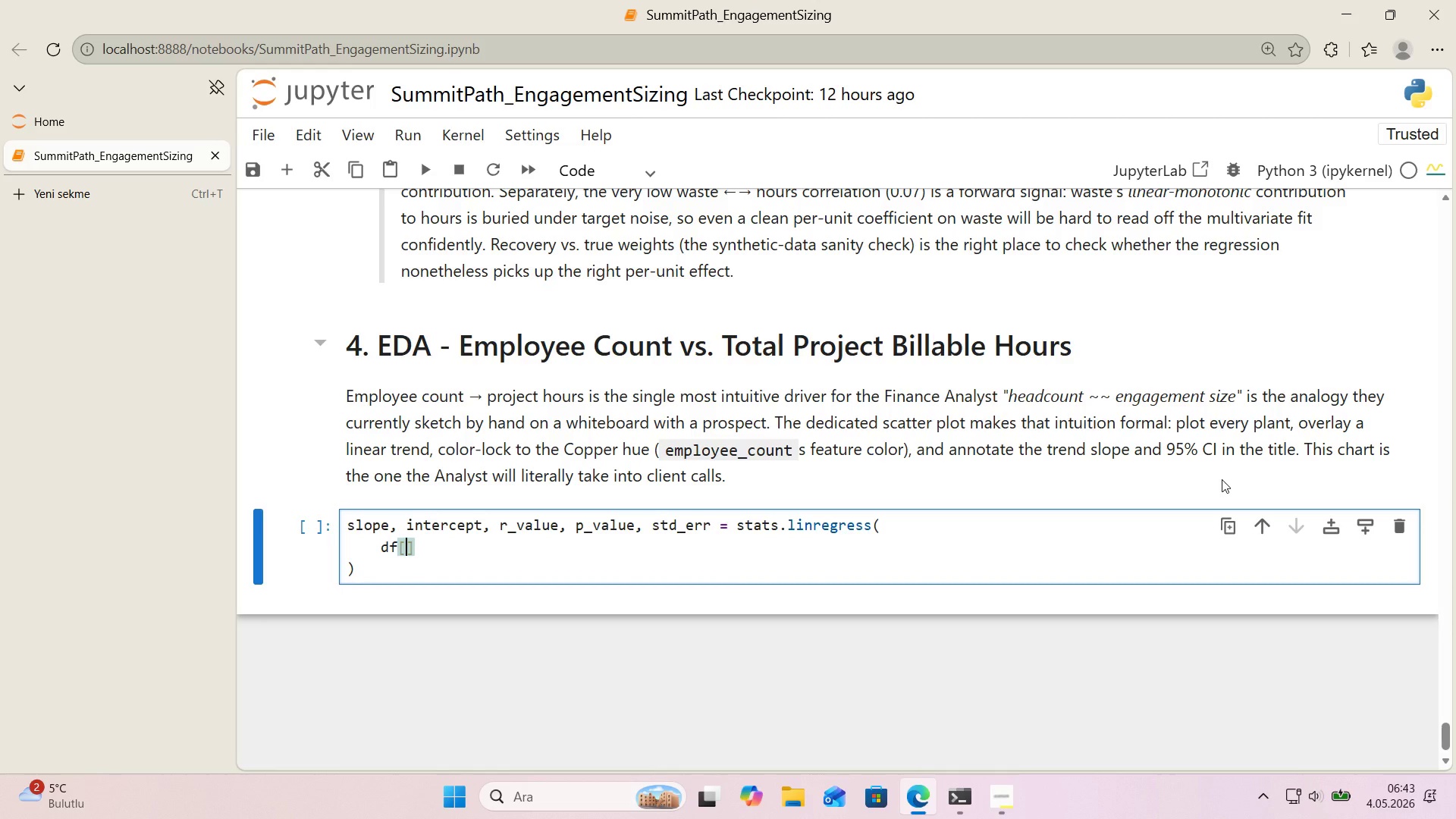 
type(@@)
 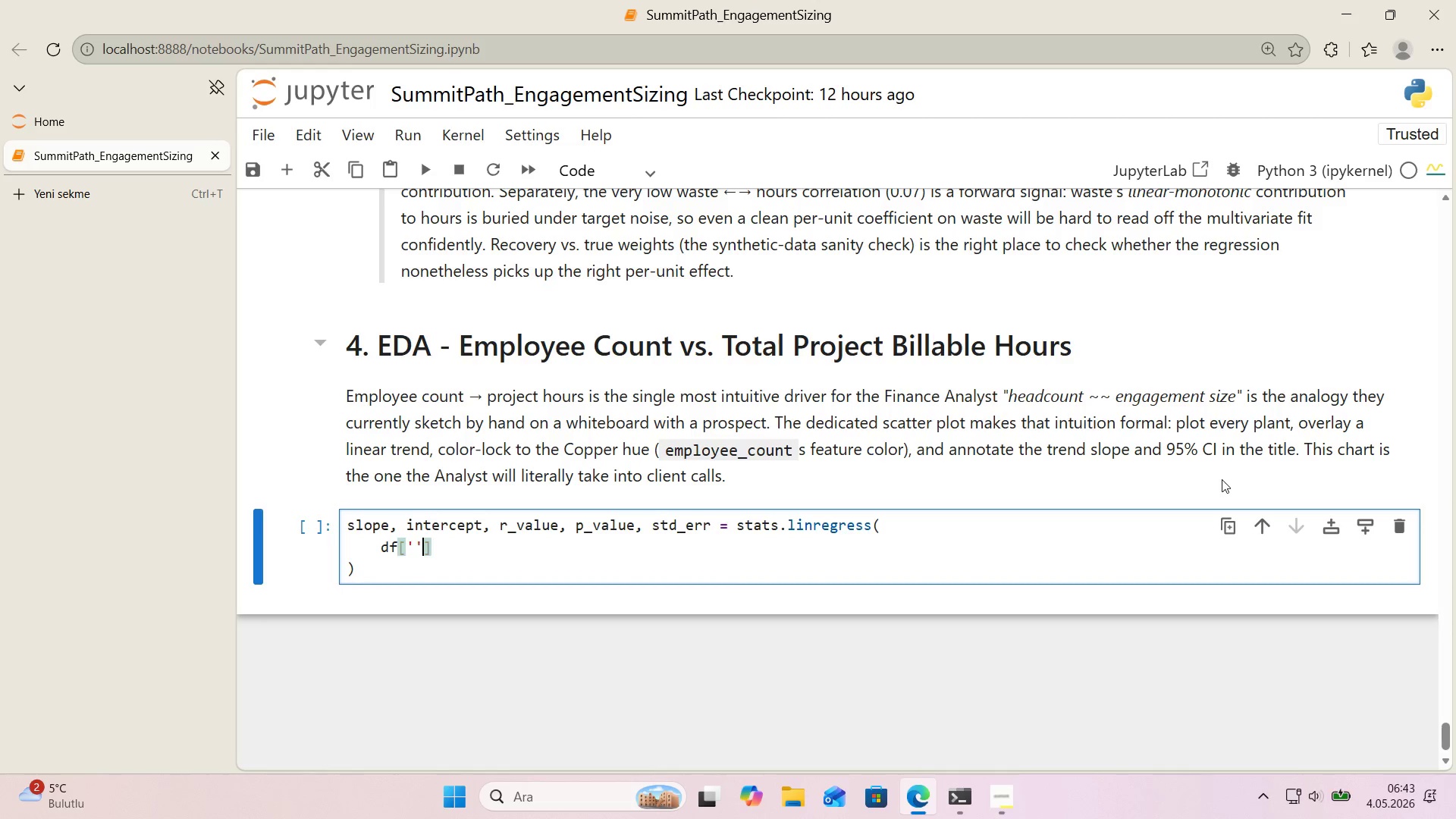 
key(ArrowLeft)
 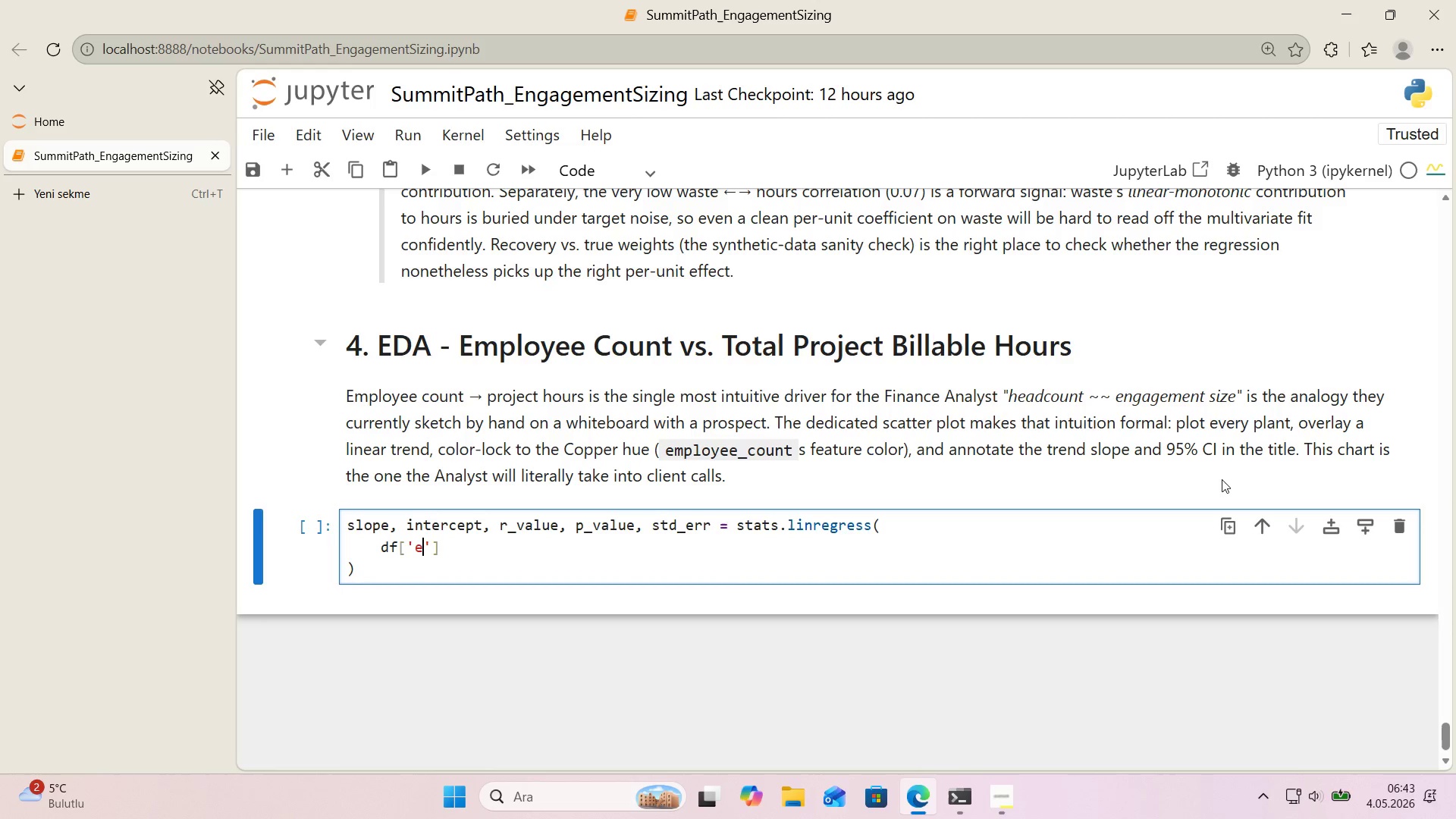 
type(emo)
key(Backspace)
type(ployee_count)
 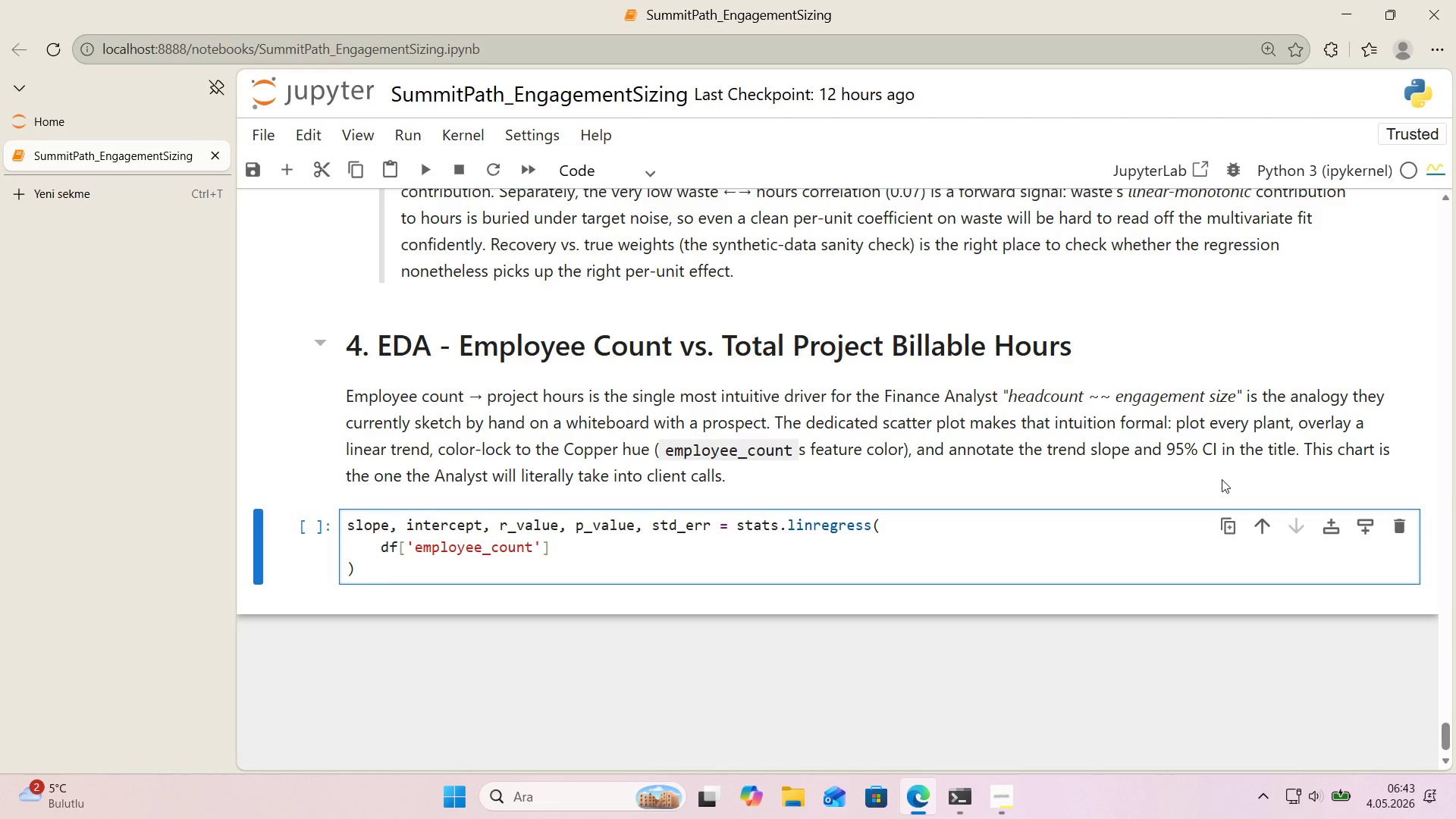 
key(ArrowRight)
 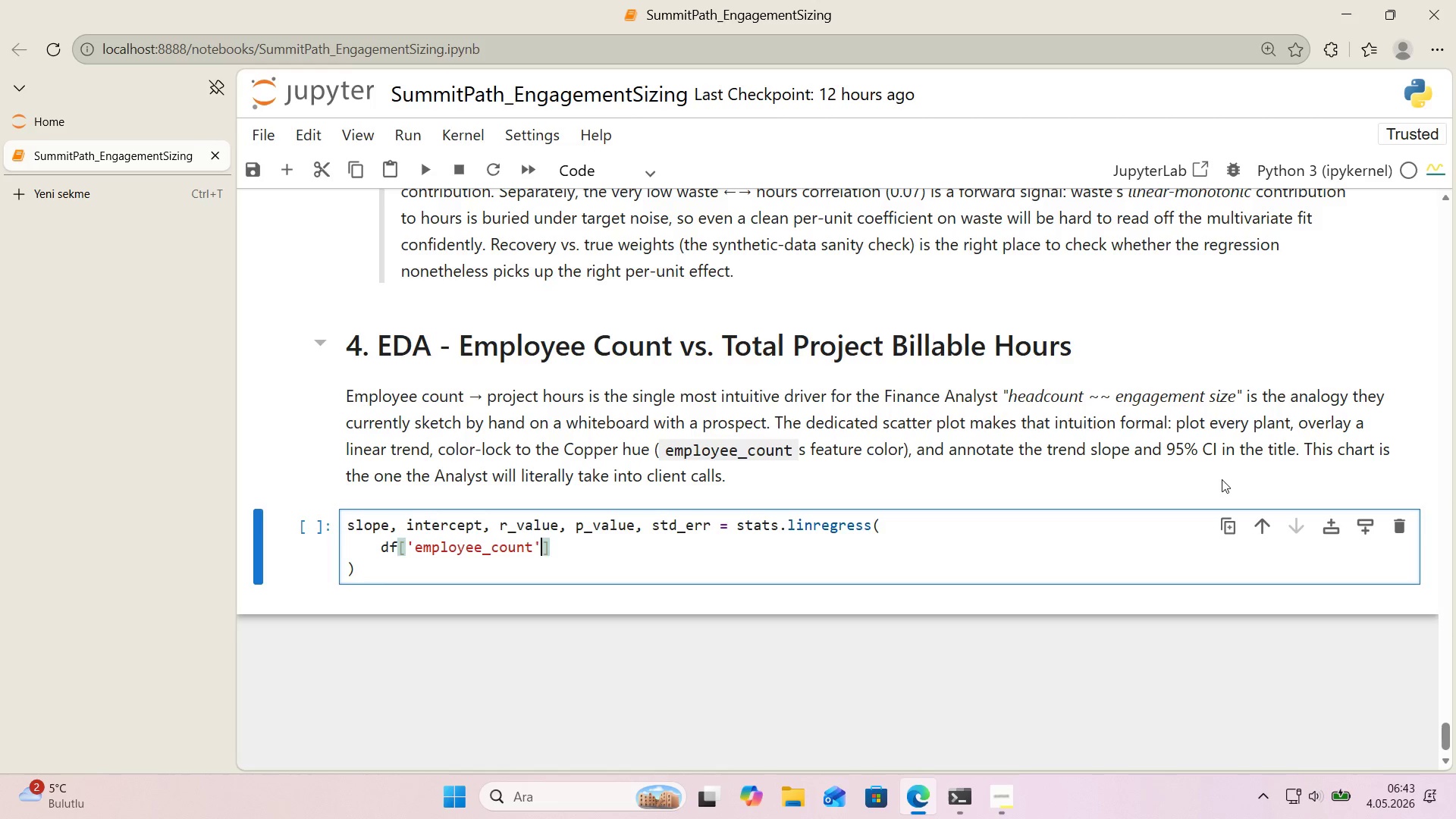 
key(ArrowRight)
 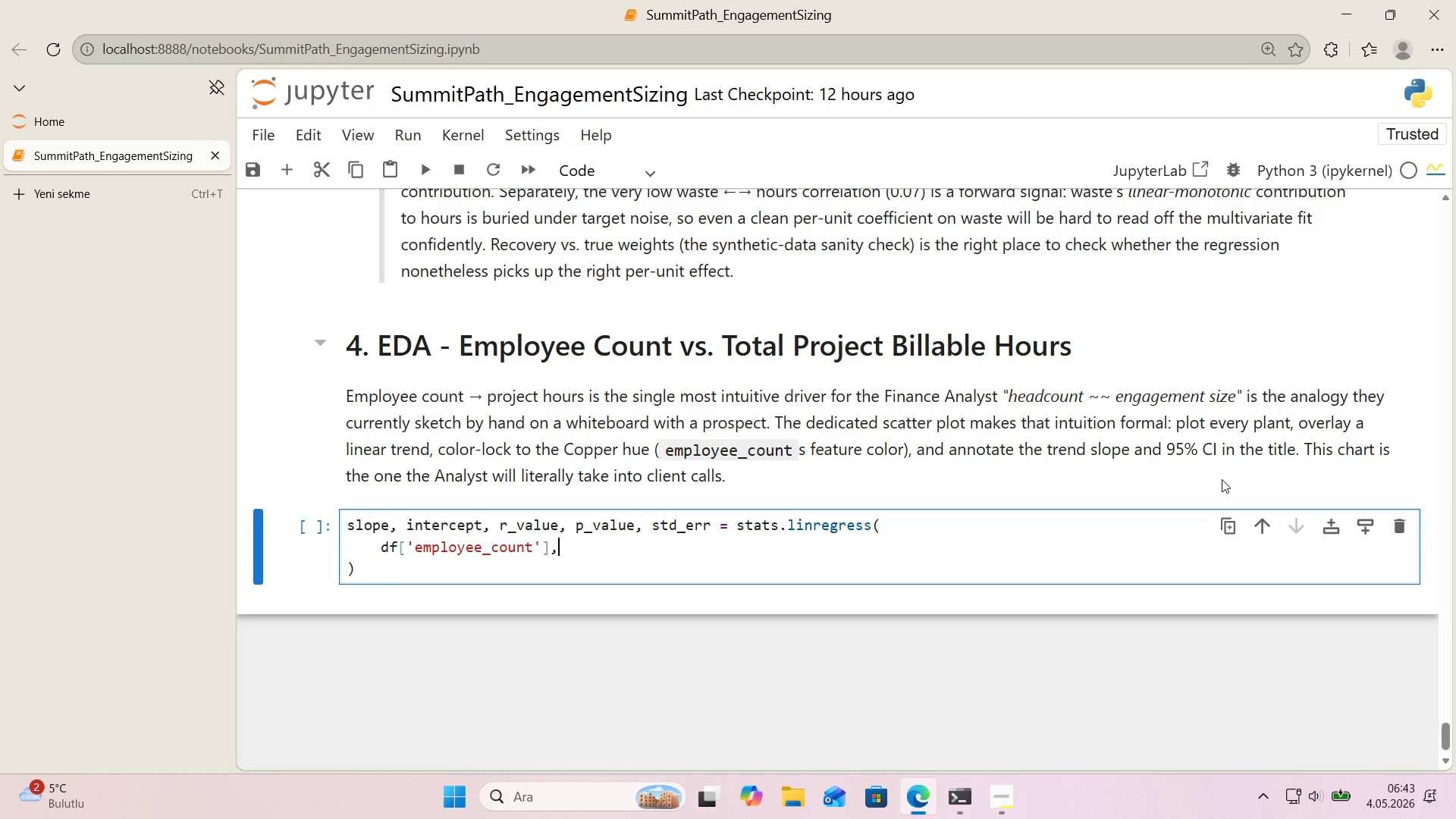 
type(, df)
 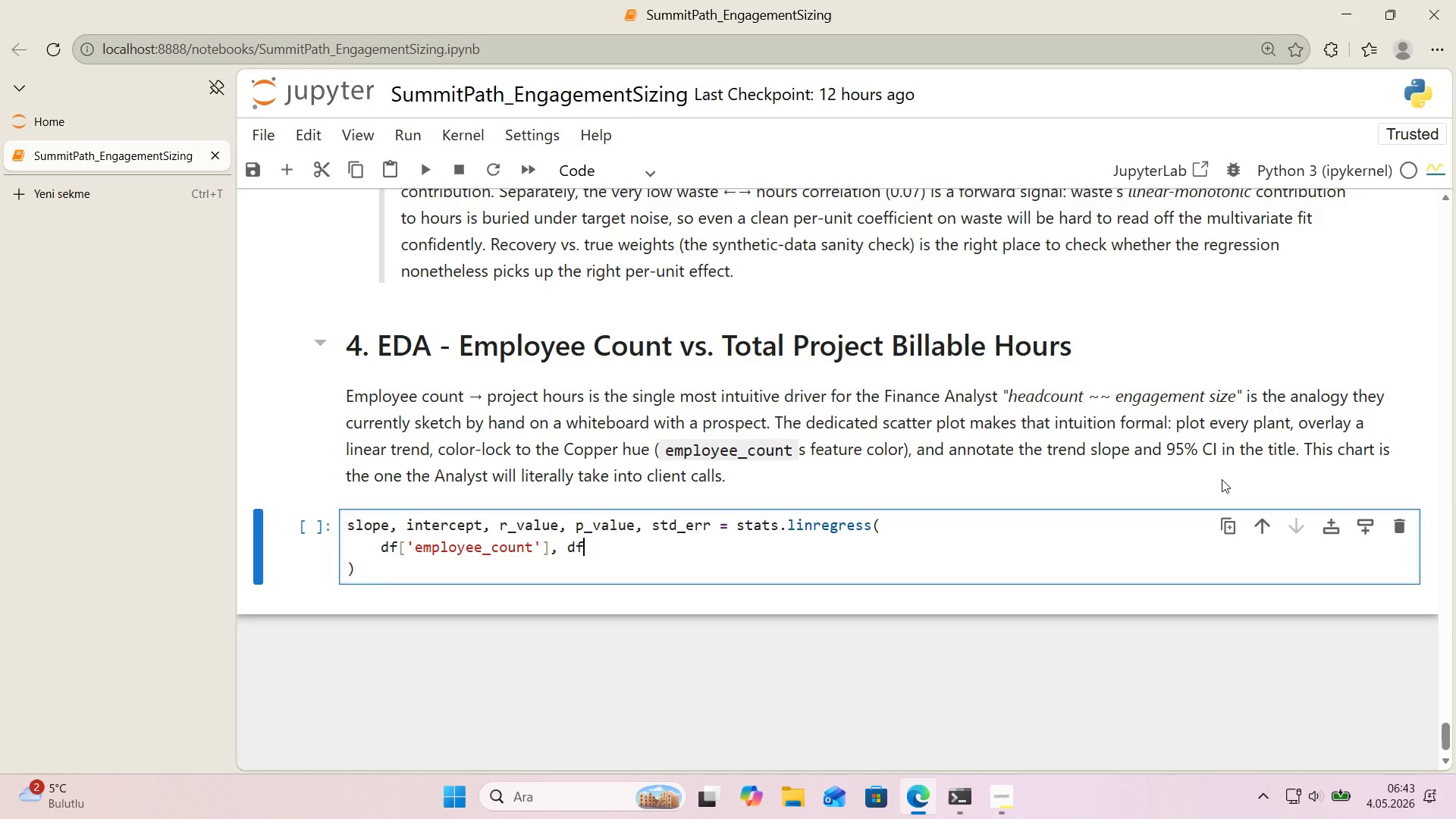 
key(Alt+Control+8)
 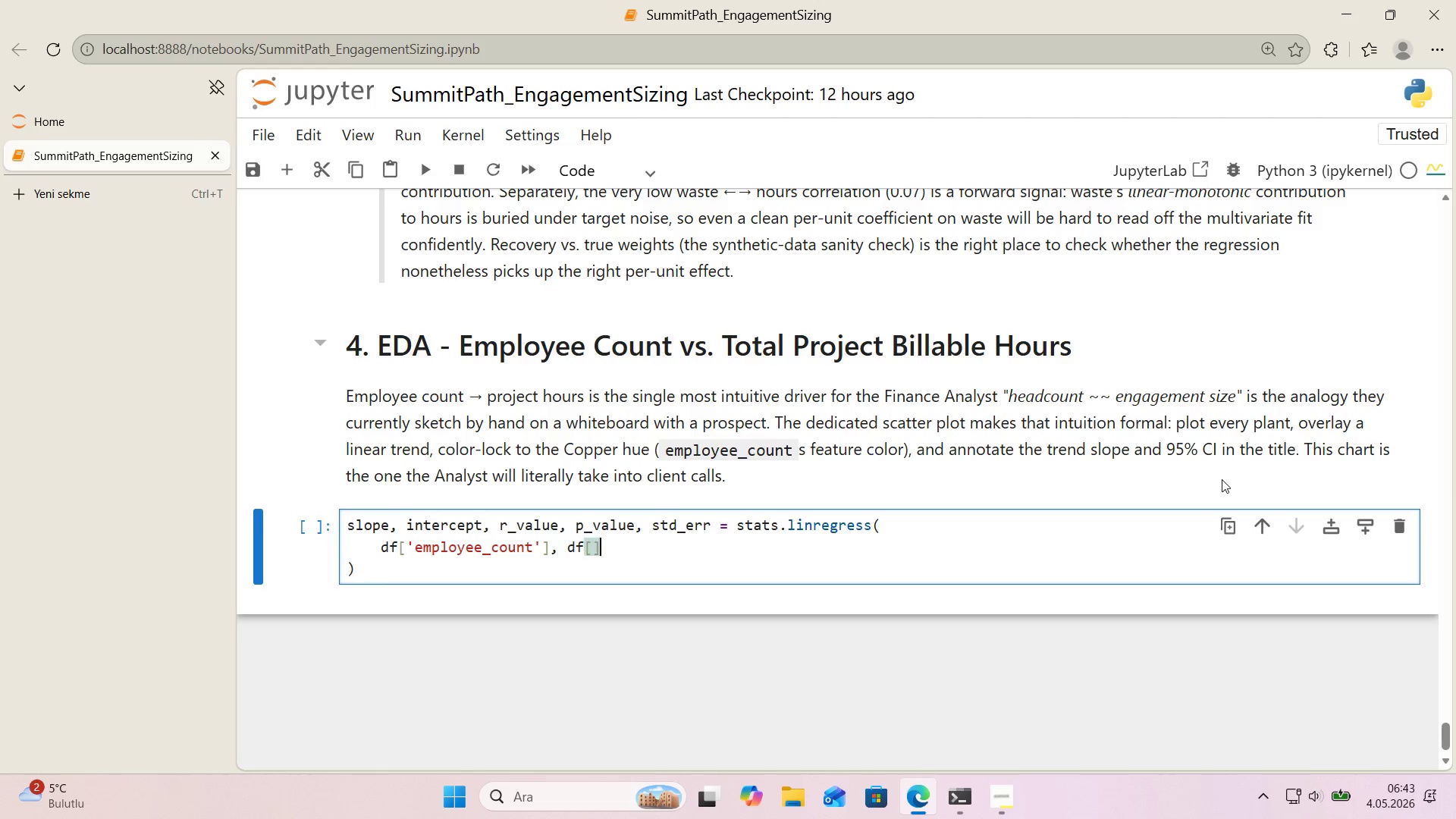 
key(Alt+Control+9)
 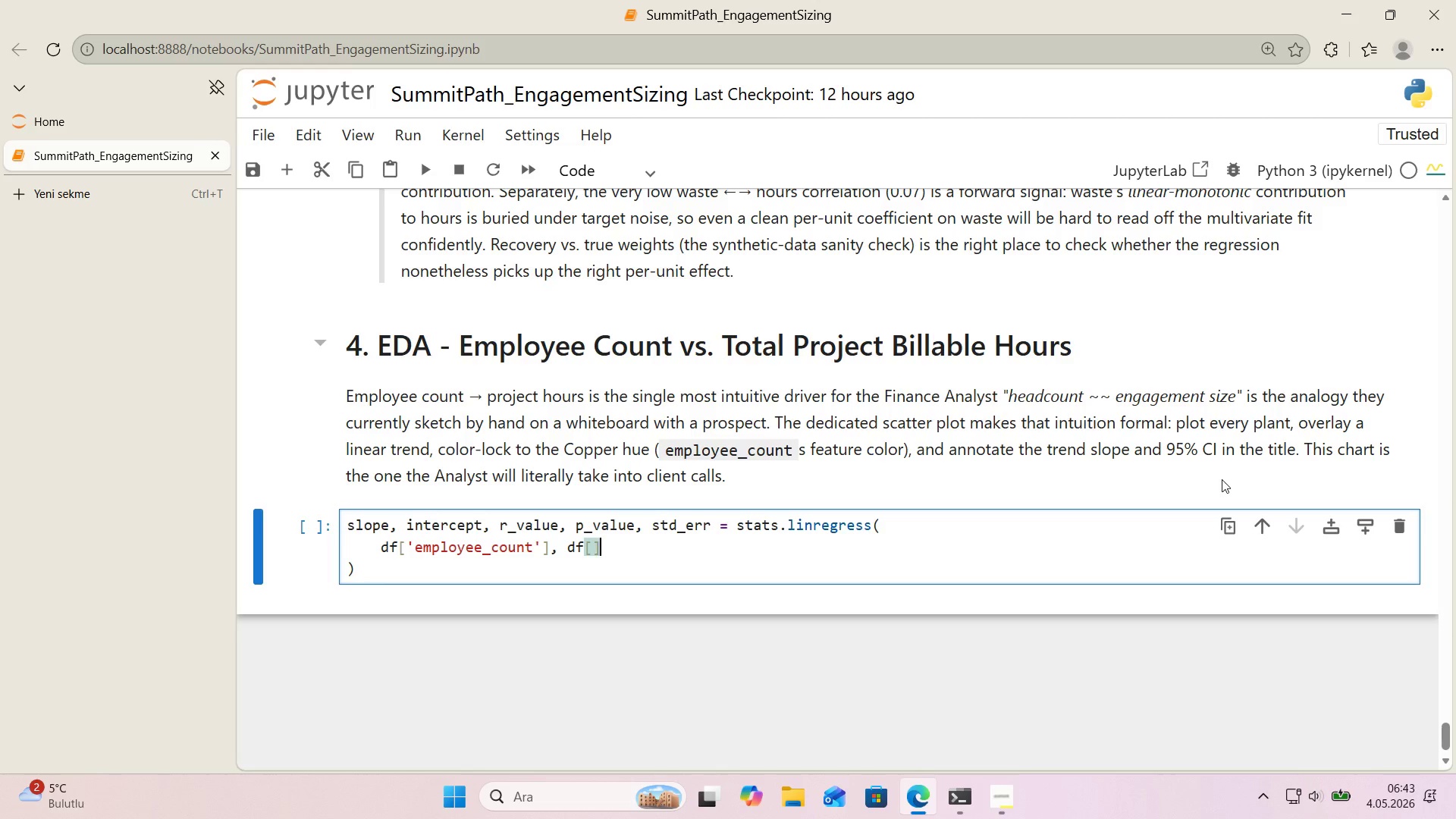 
key(ArrowLeft)
 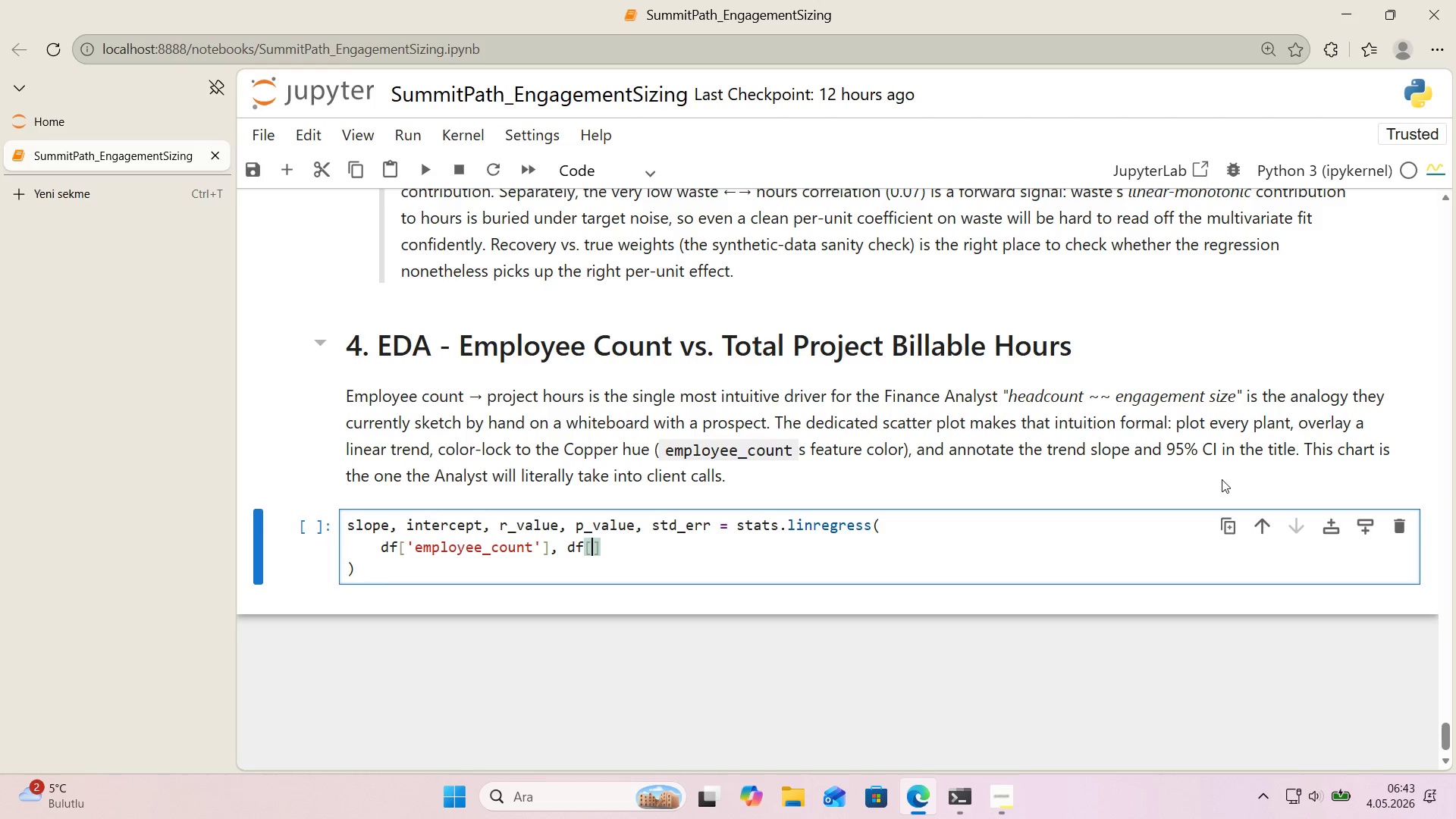 
type(@@)
 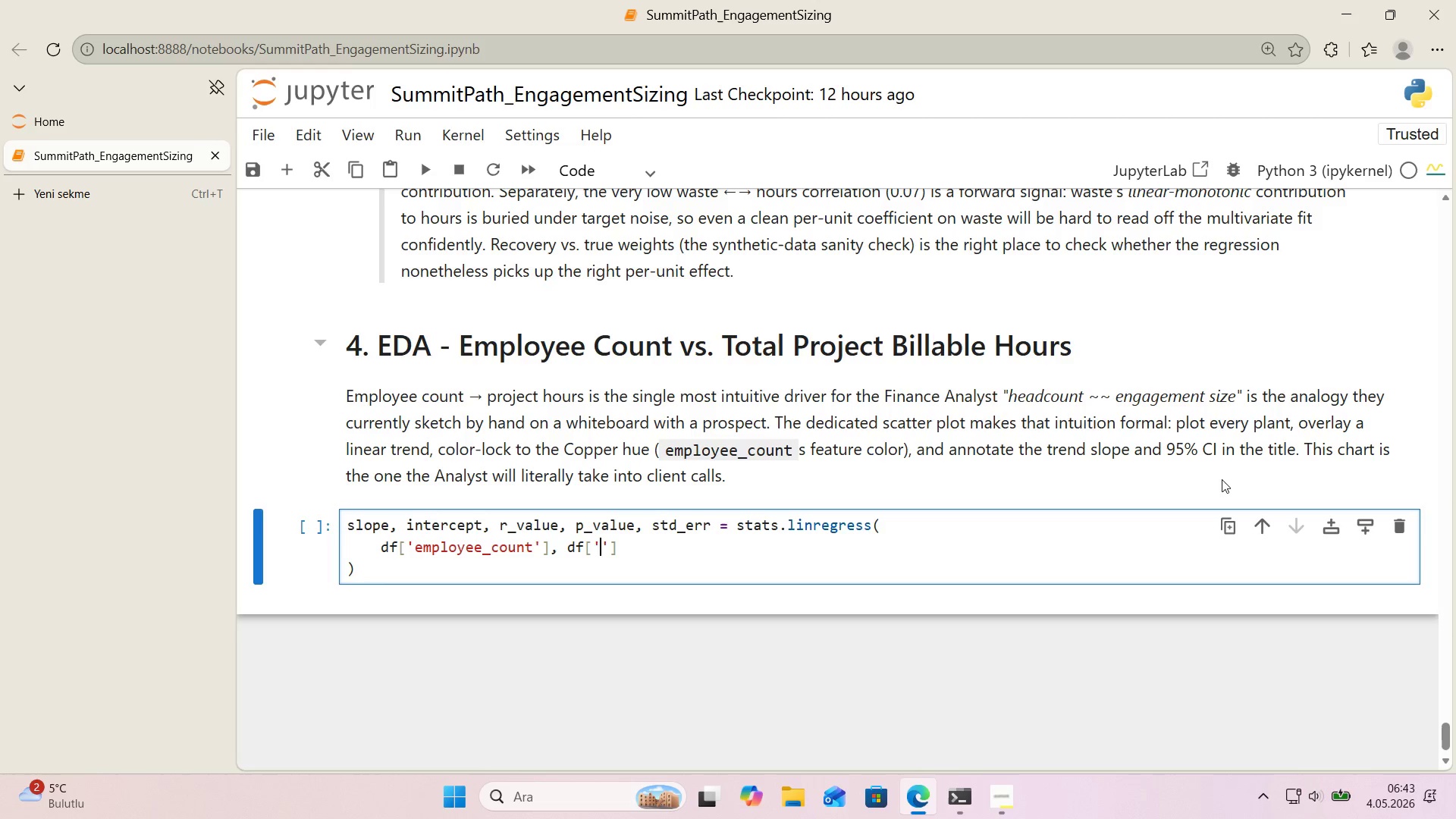 
key(ArrowLeft)
 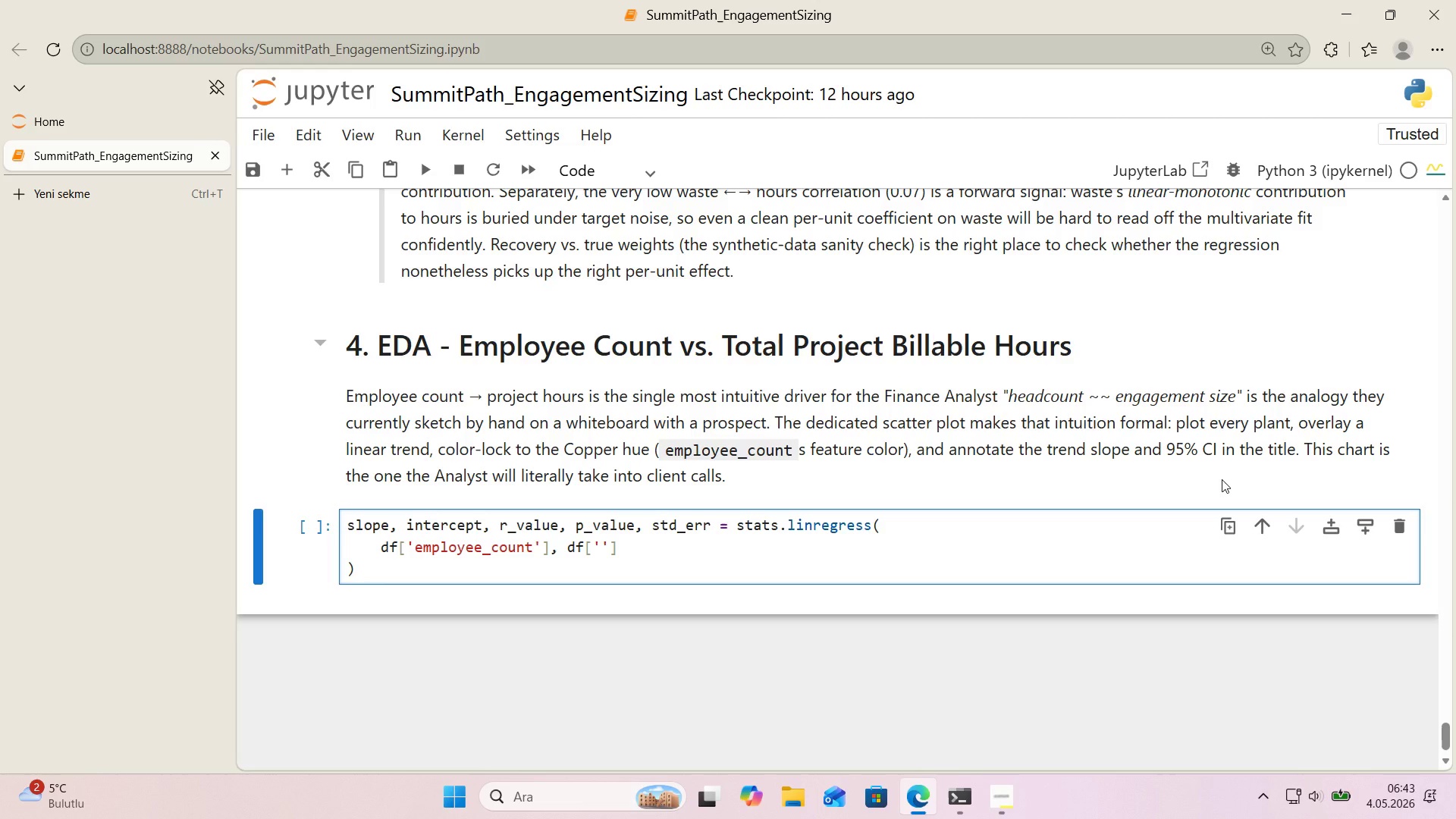 
type(b;kka)
key(Backspace)
key(Backspace)
key(Backspace)
key(Backspace)
type('llable_hours)
 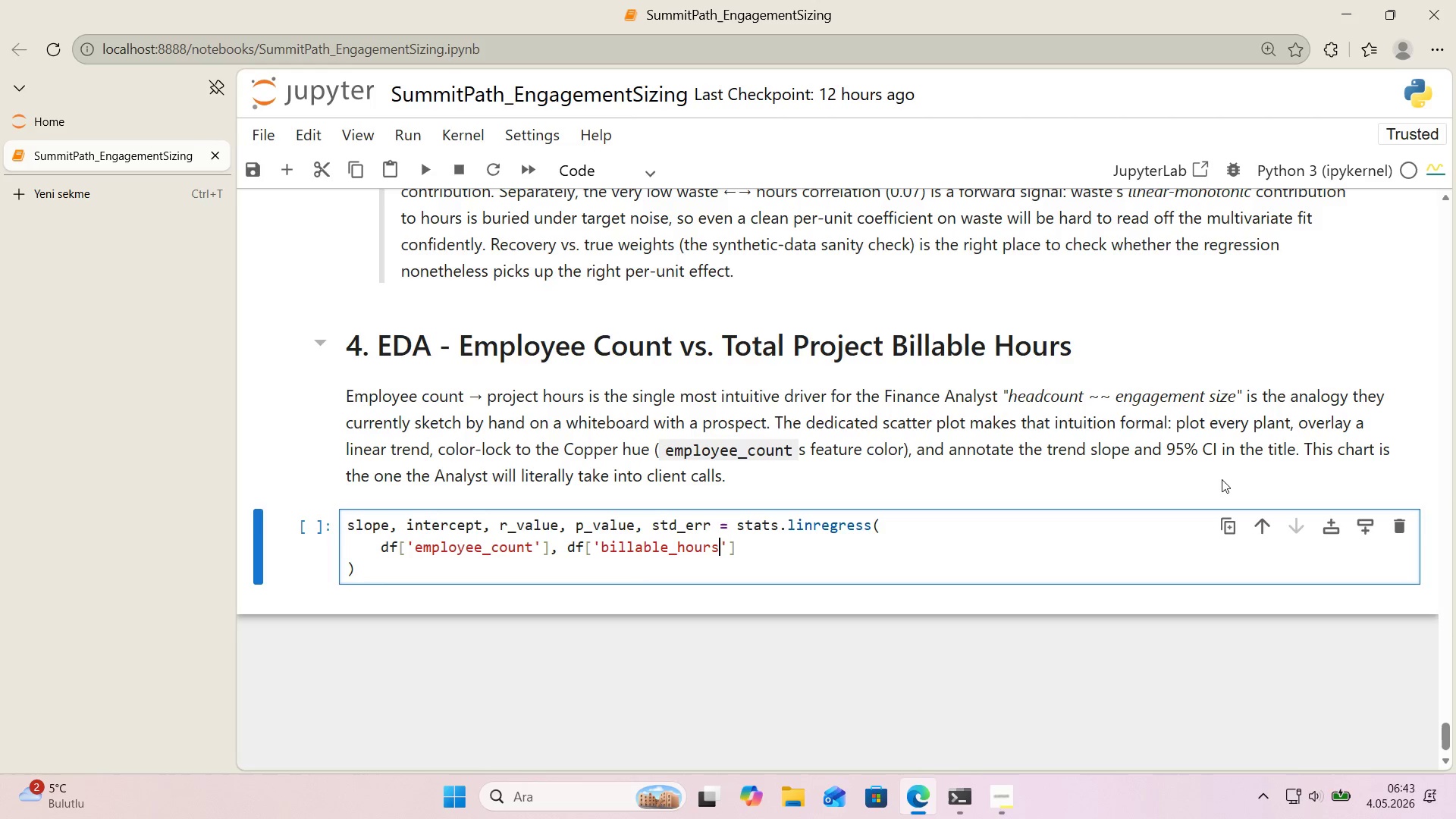 
key(ArrowRight)
 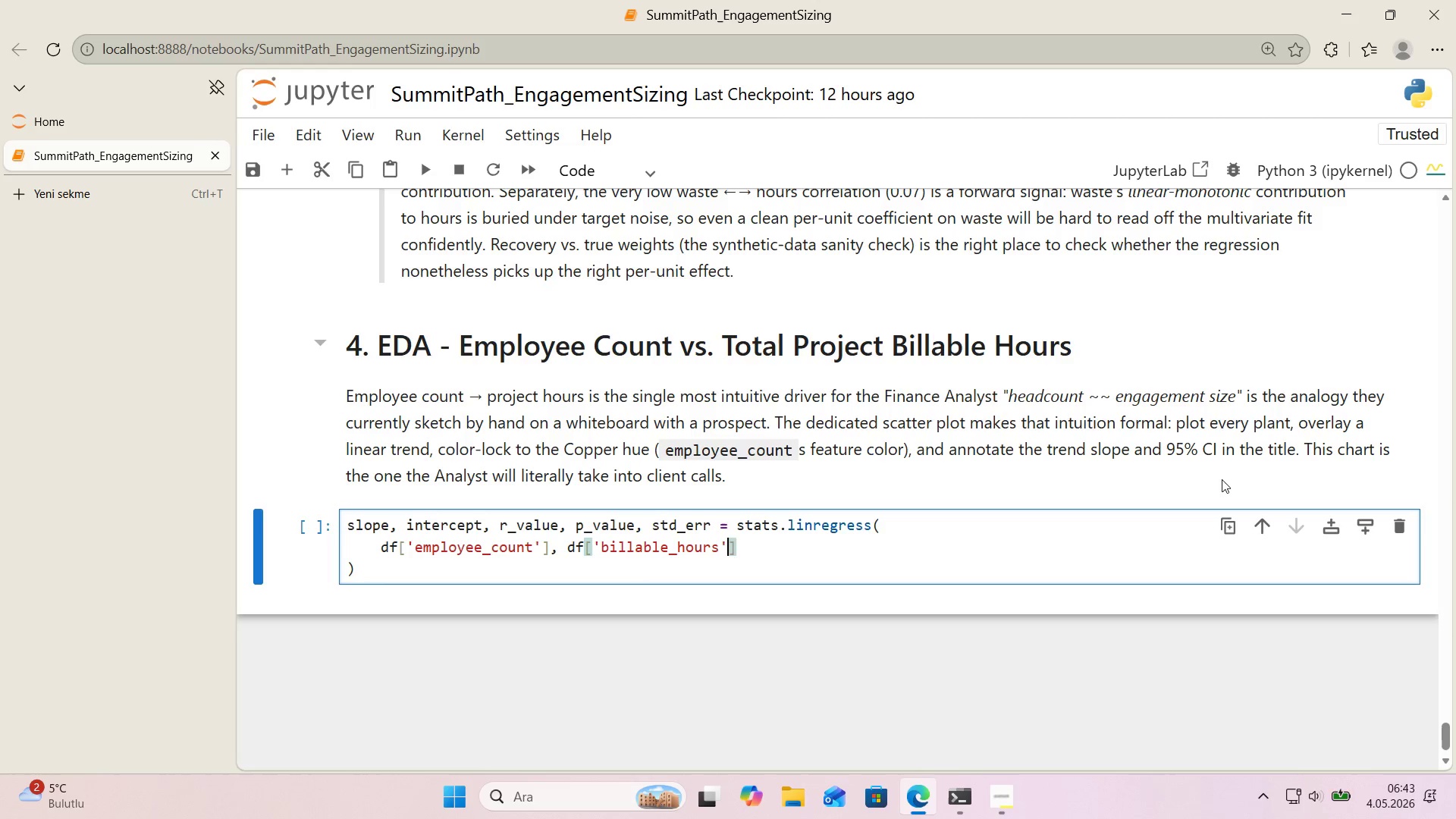 
key(ArrowRight)
 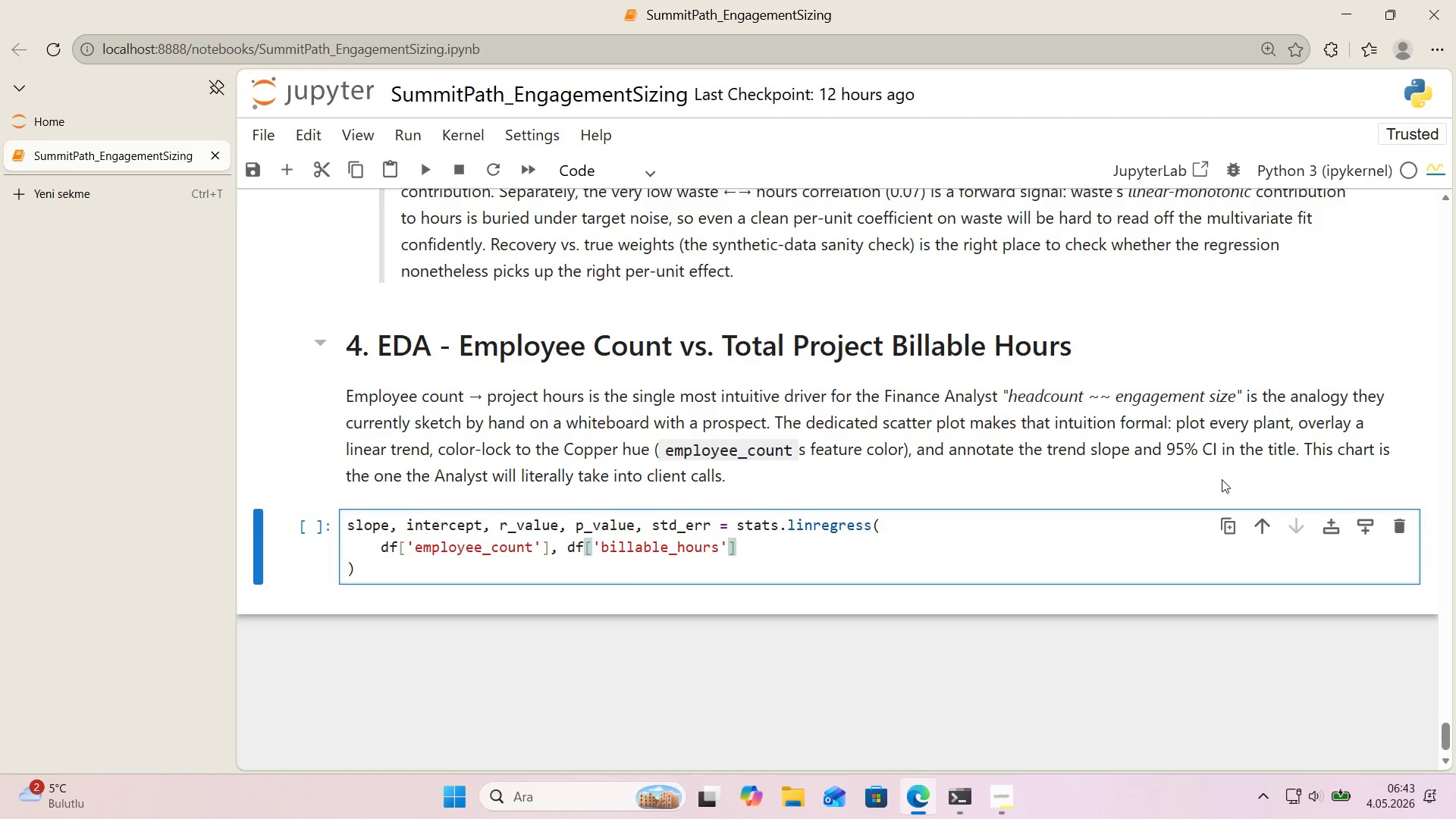 
key(Shift+9)
 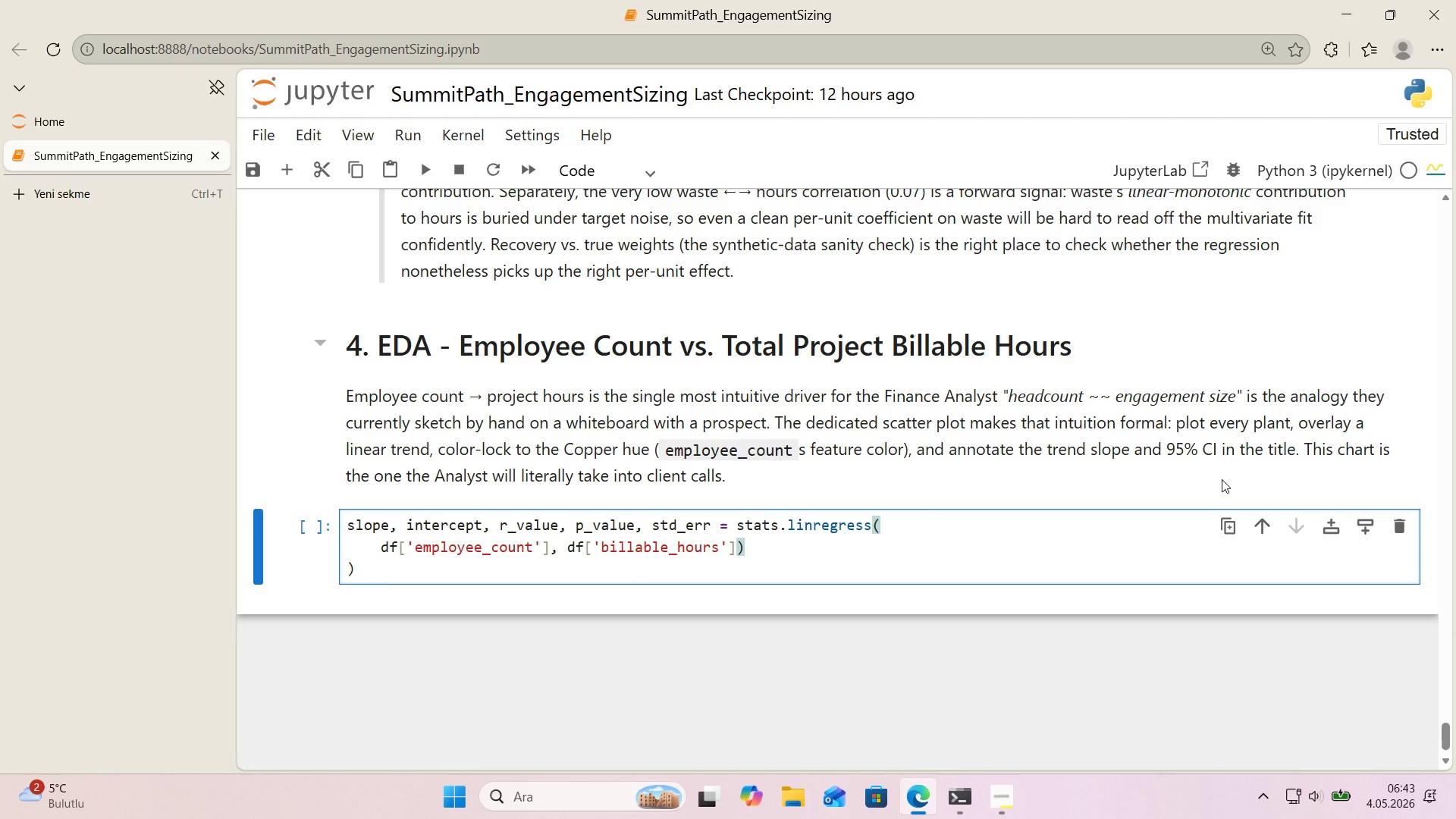 
key(Backspace)
 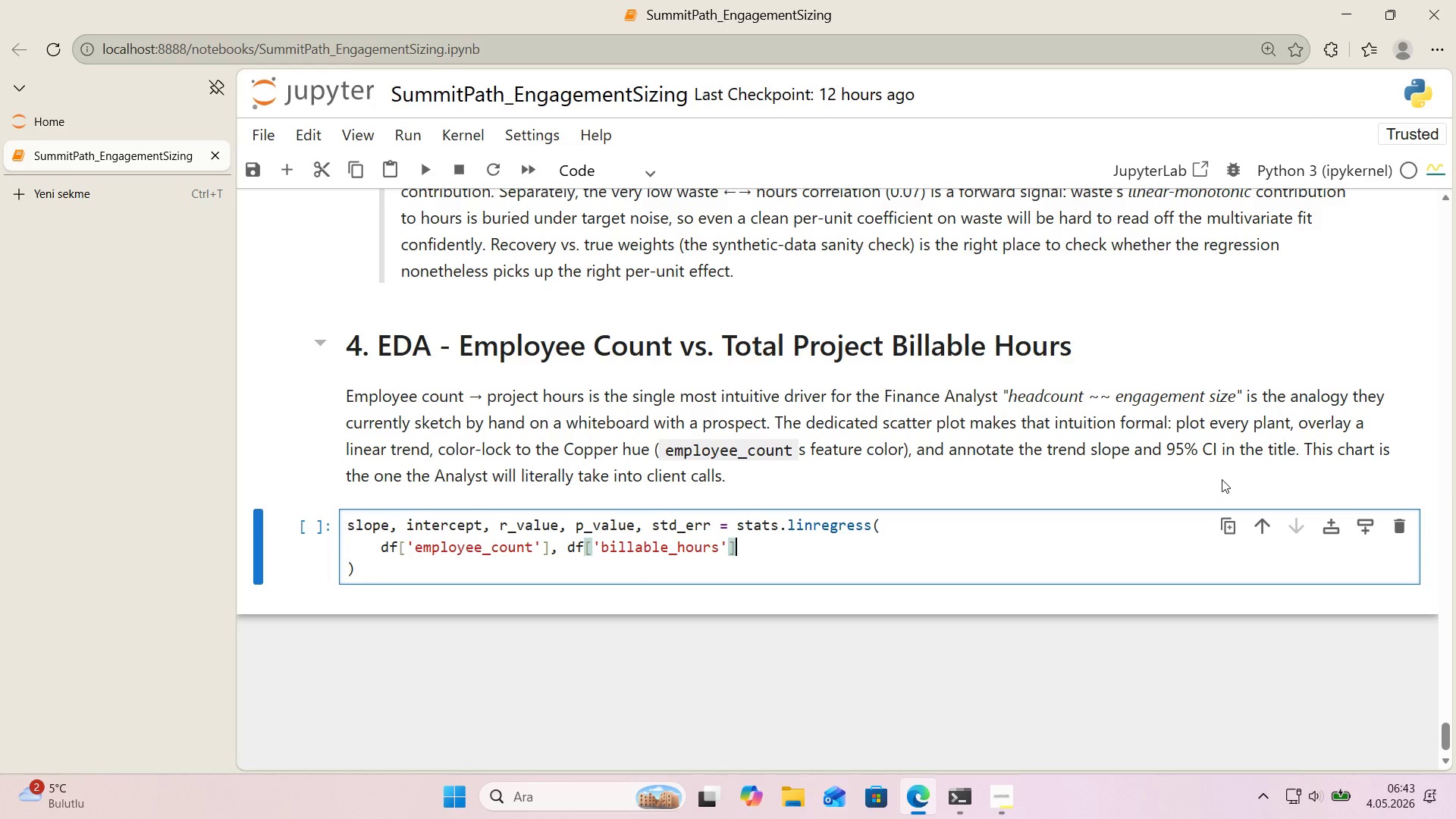 
key(ArrowDown)
 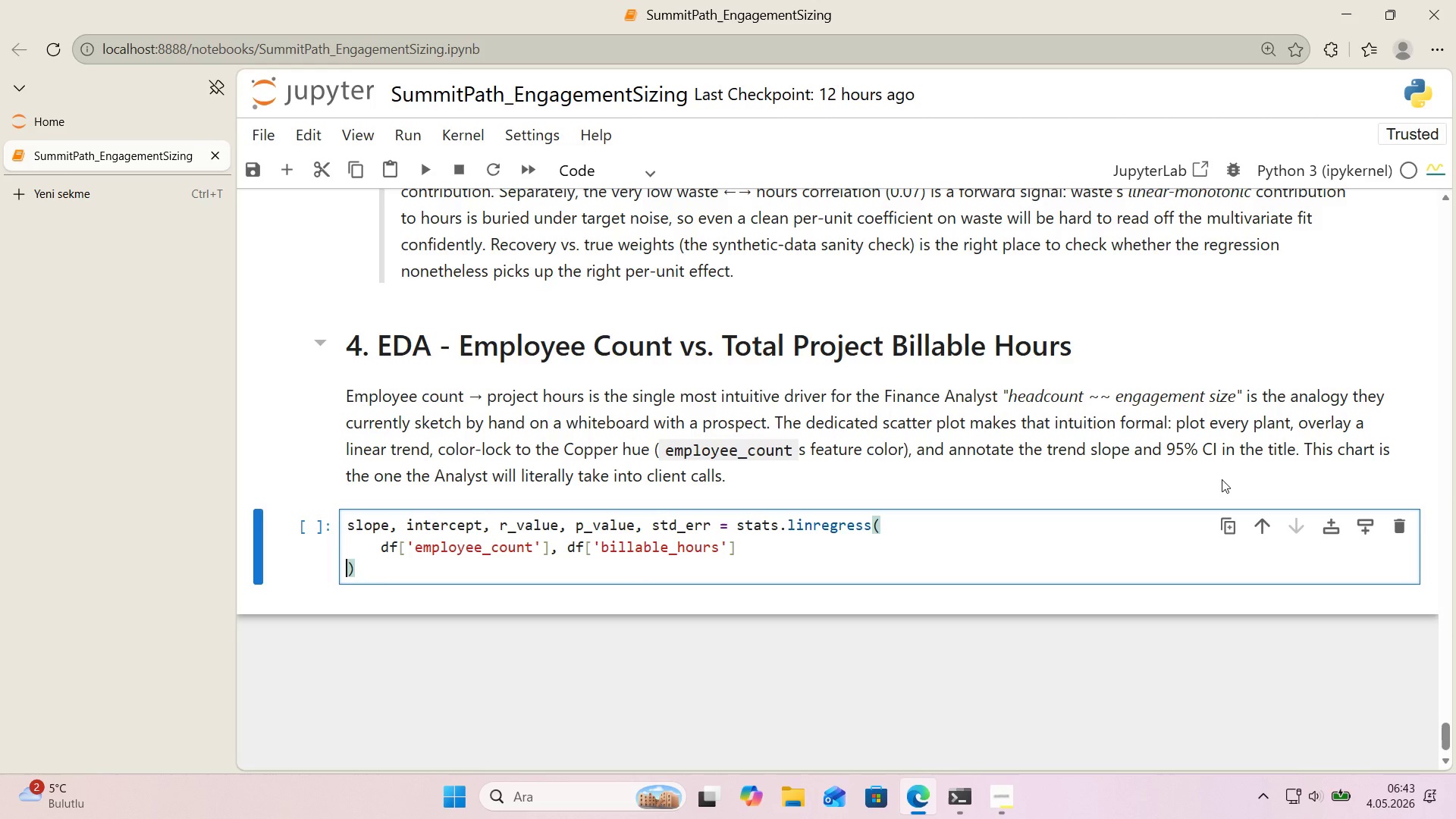 
key(ArrowLeft)
 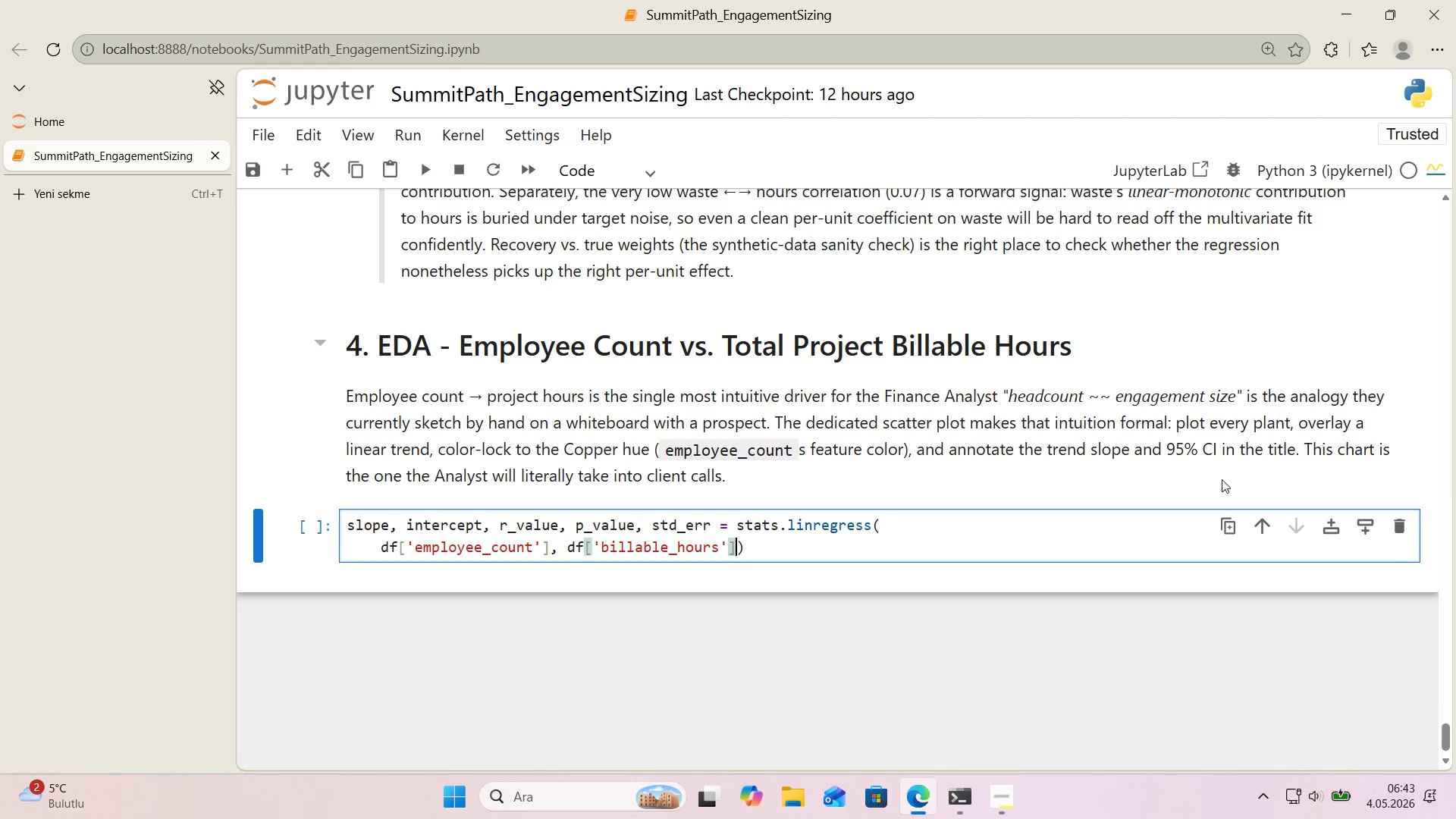 
key(Backspace)
 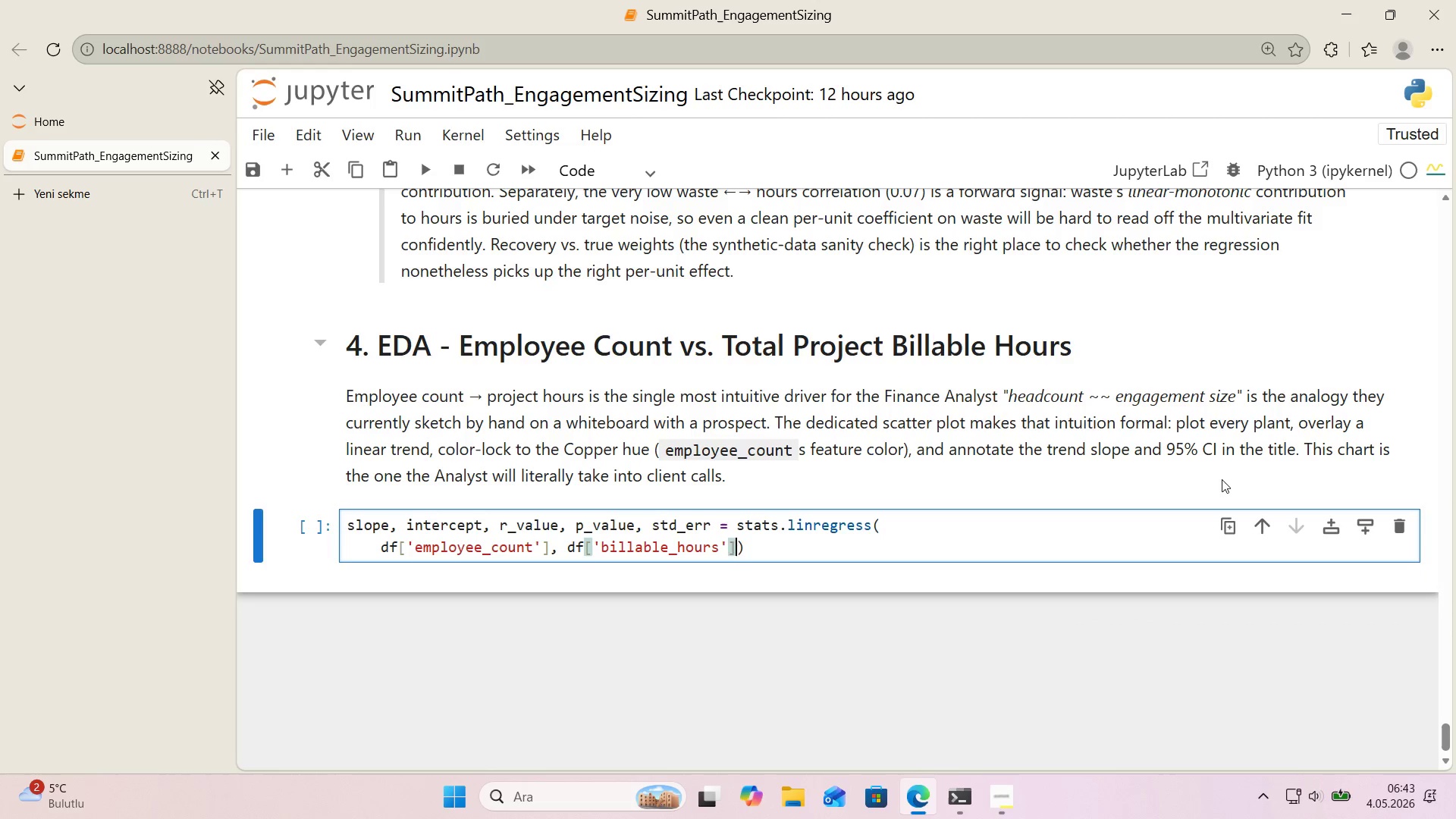 
key(ArrowRight)
 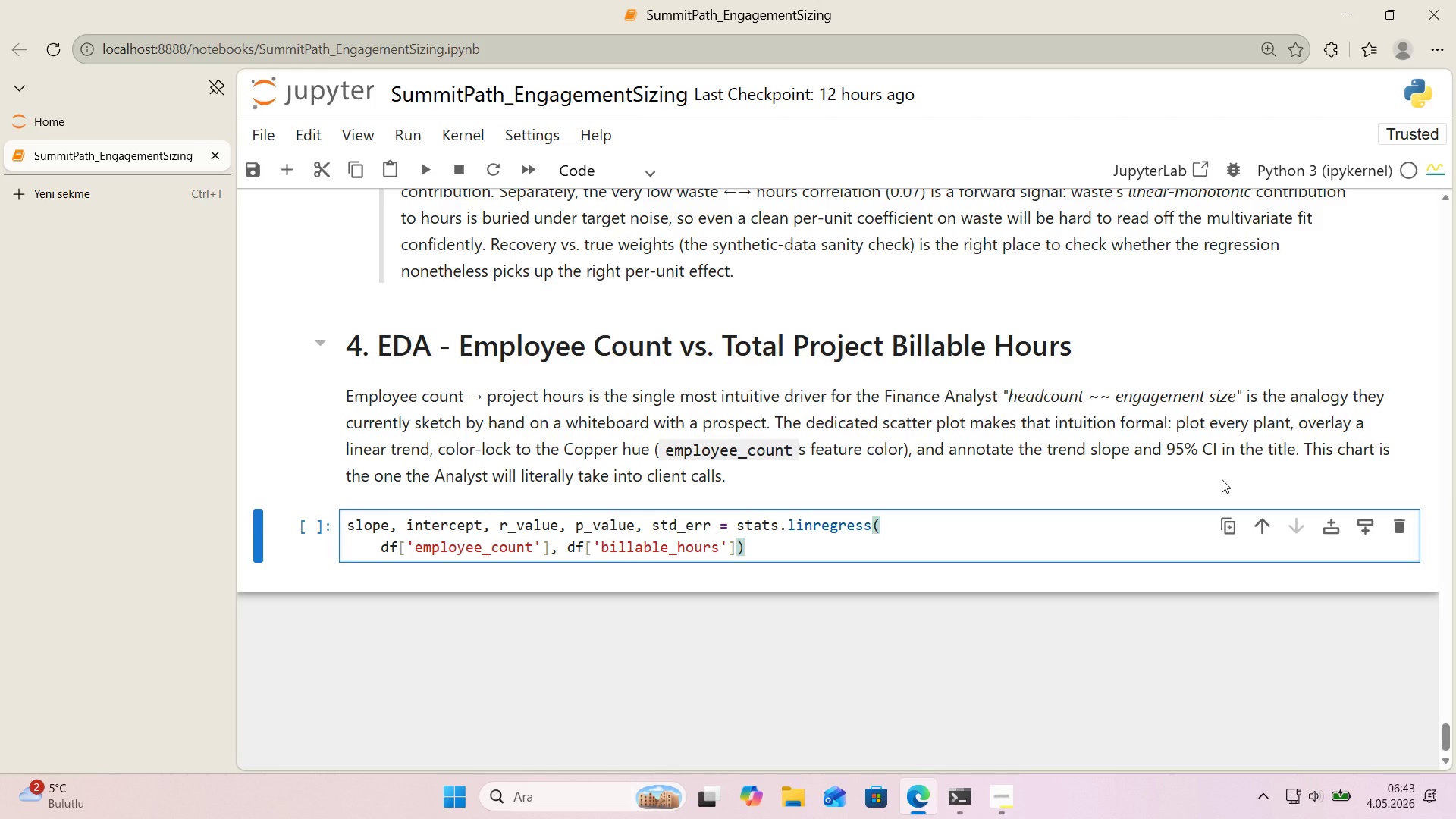 
key(Enter)
 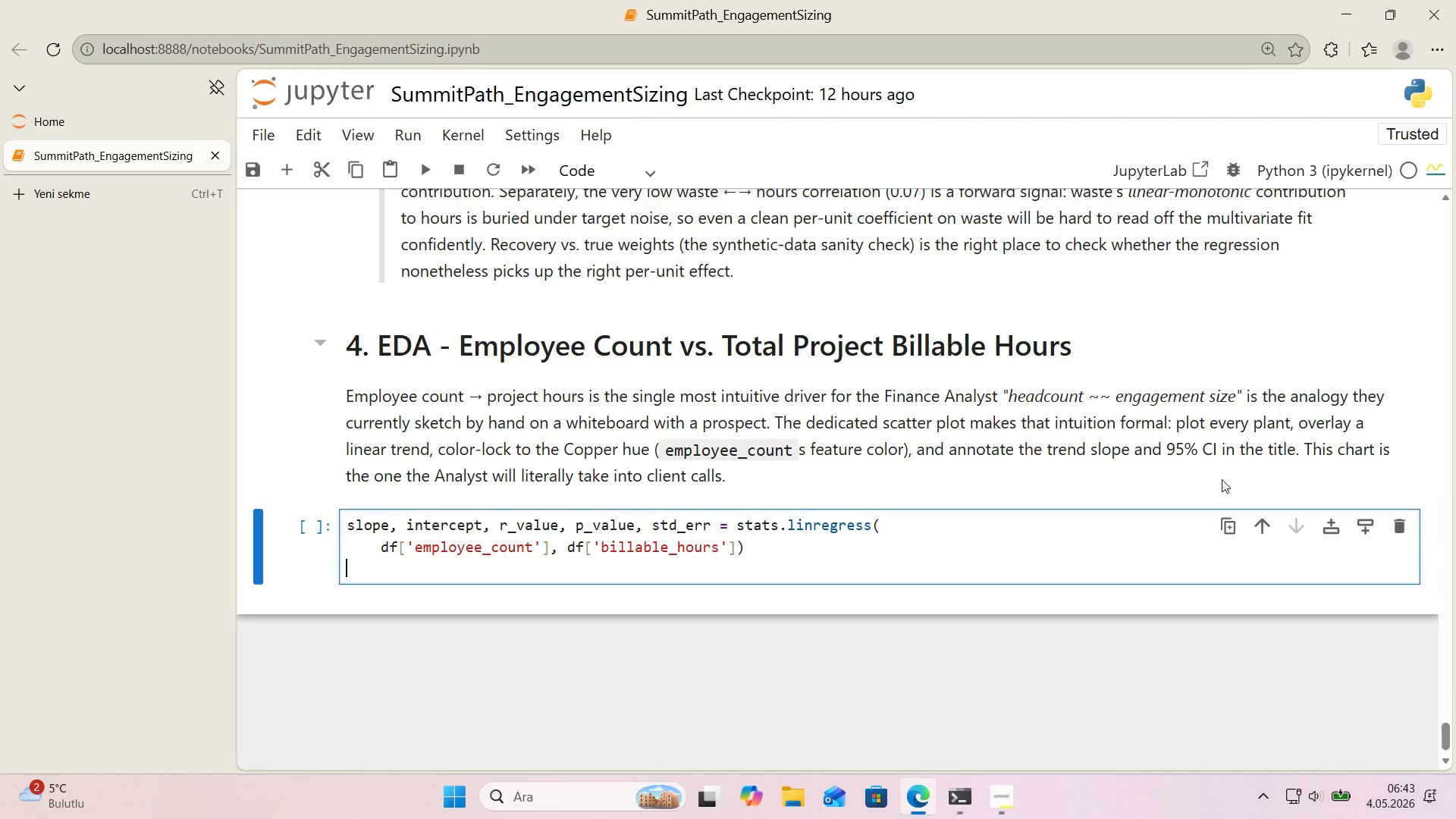 
key(Enter)
 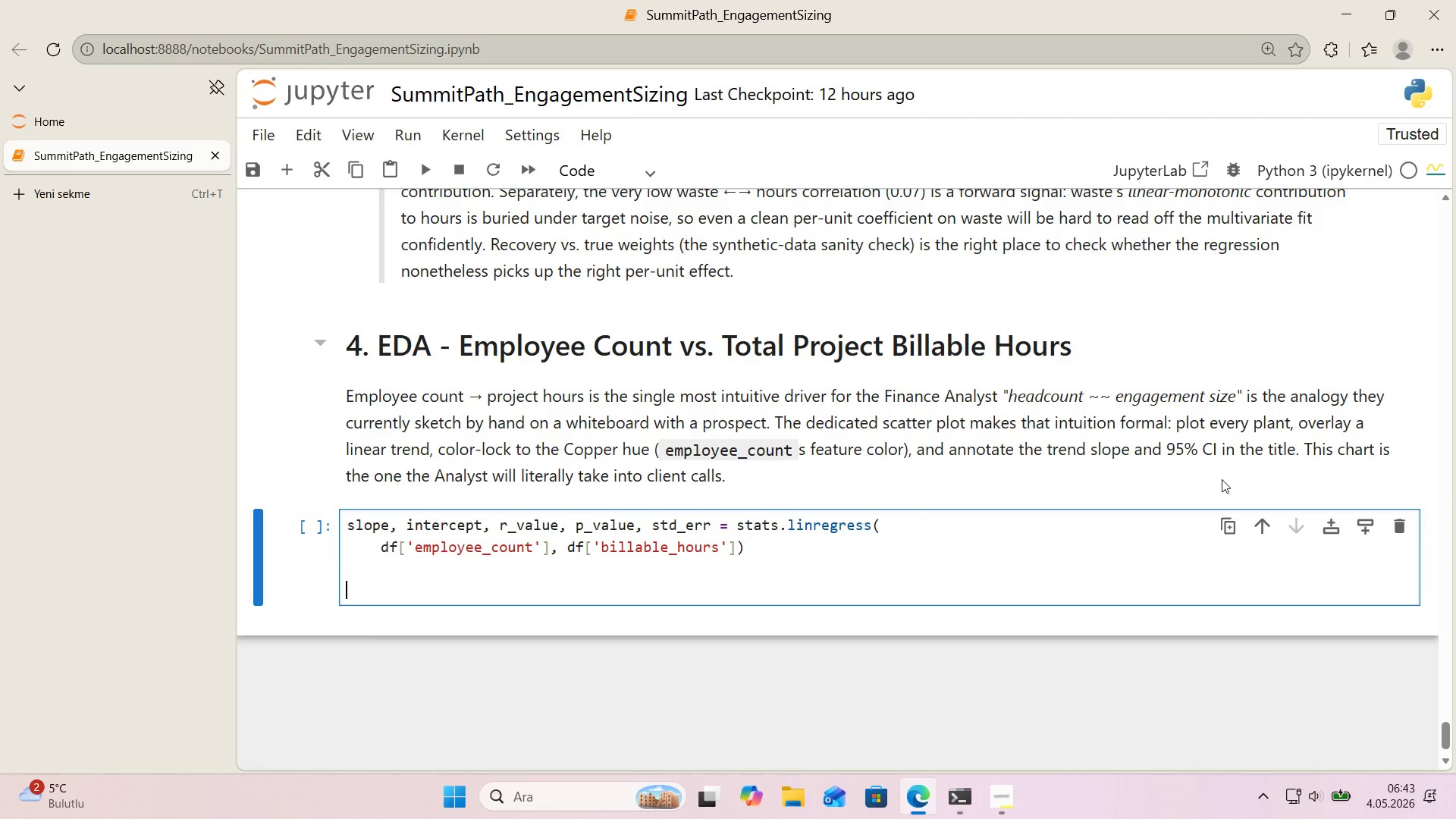 
key(Control+ControlLeft)
 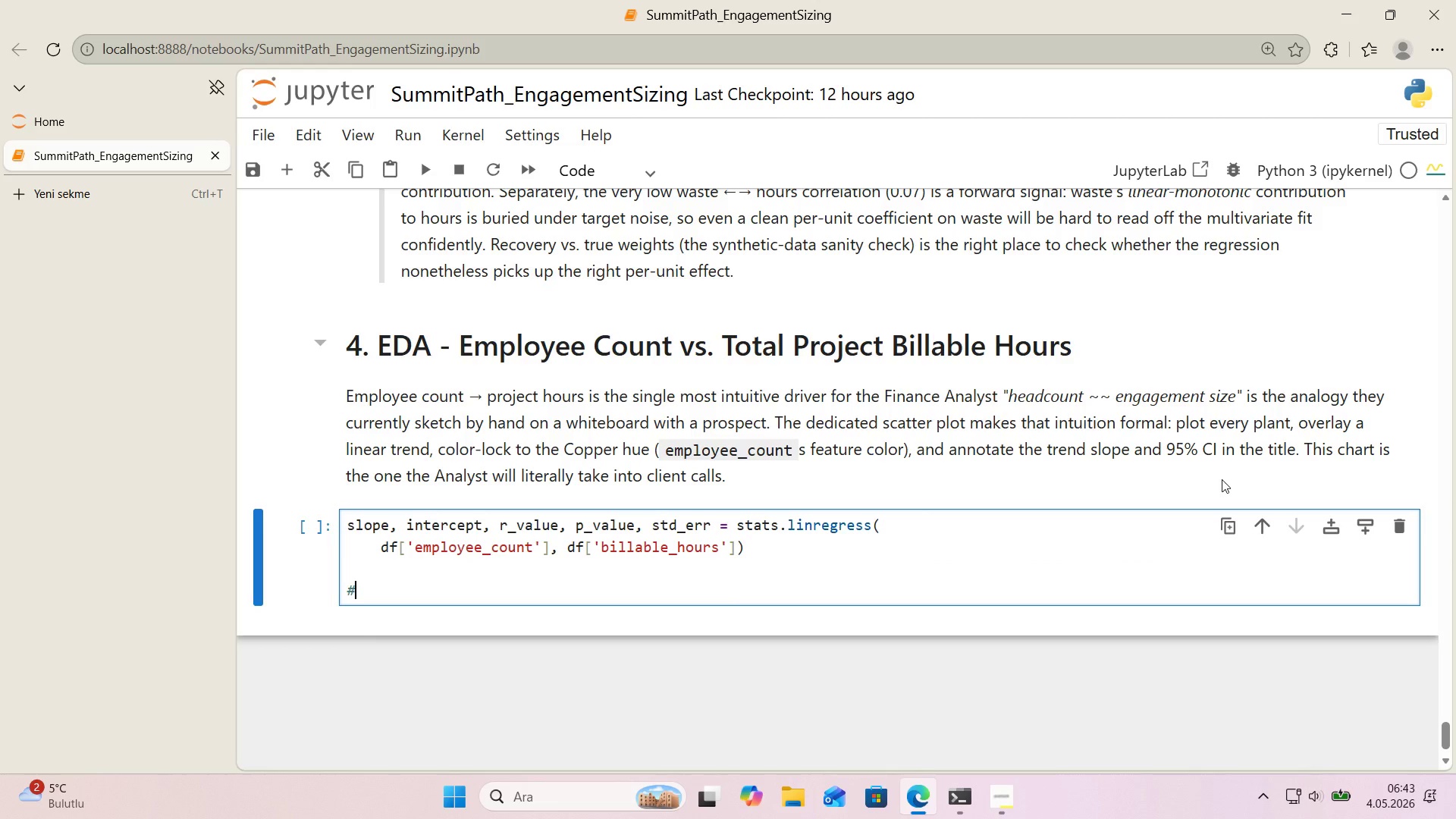 
key(Alt+Control+AltRight)
 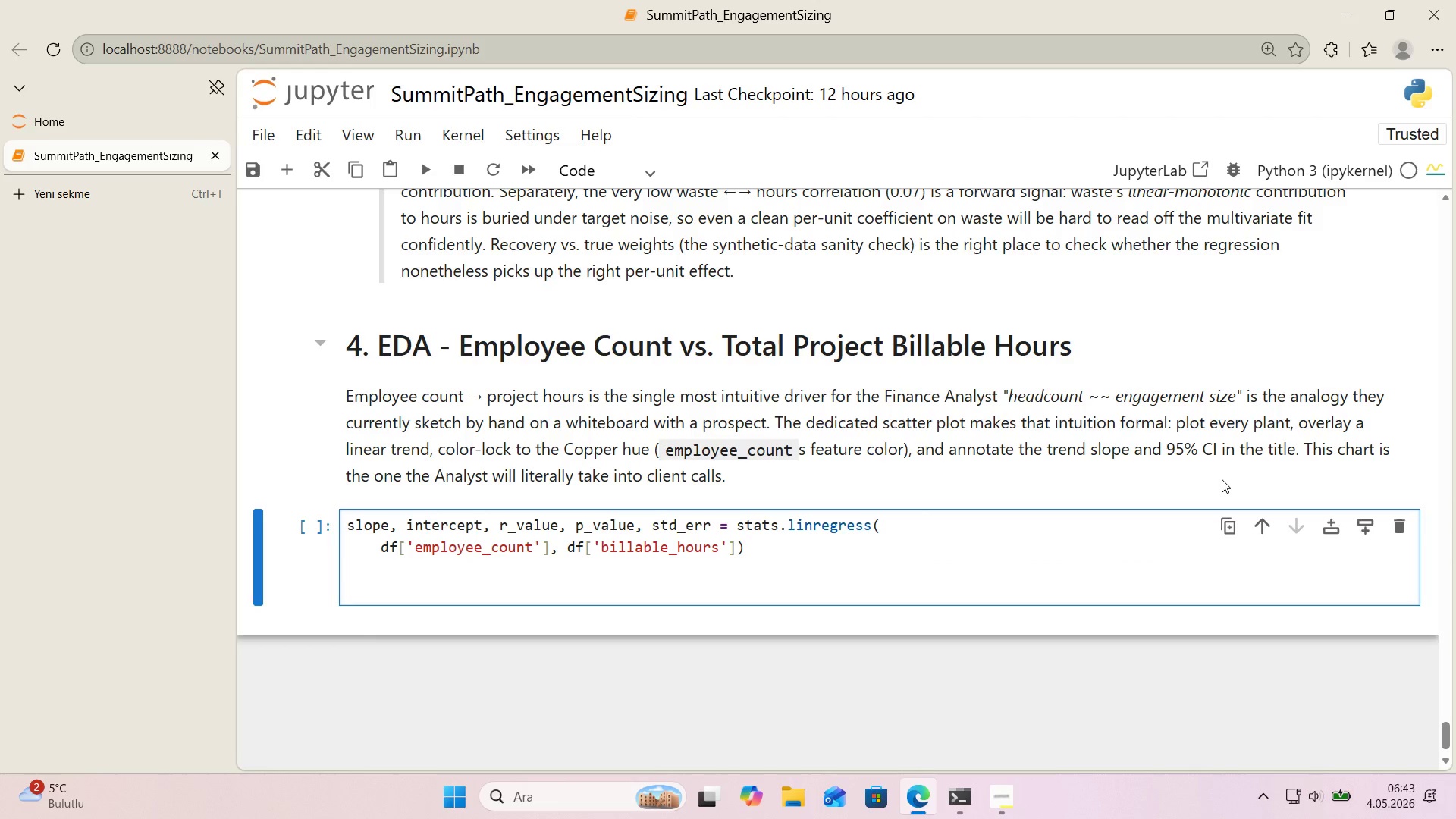 
key(Alt+Control+3)
 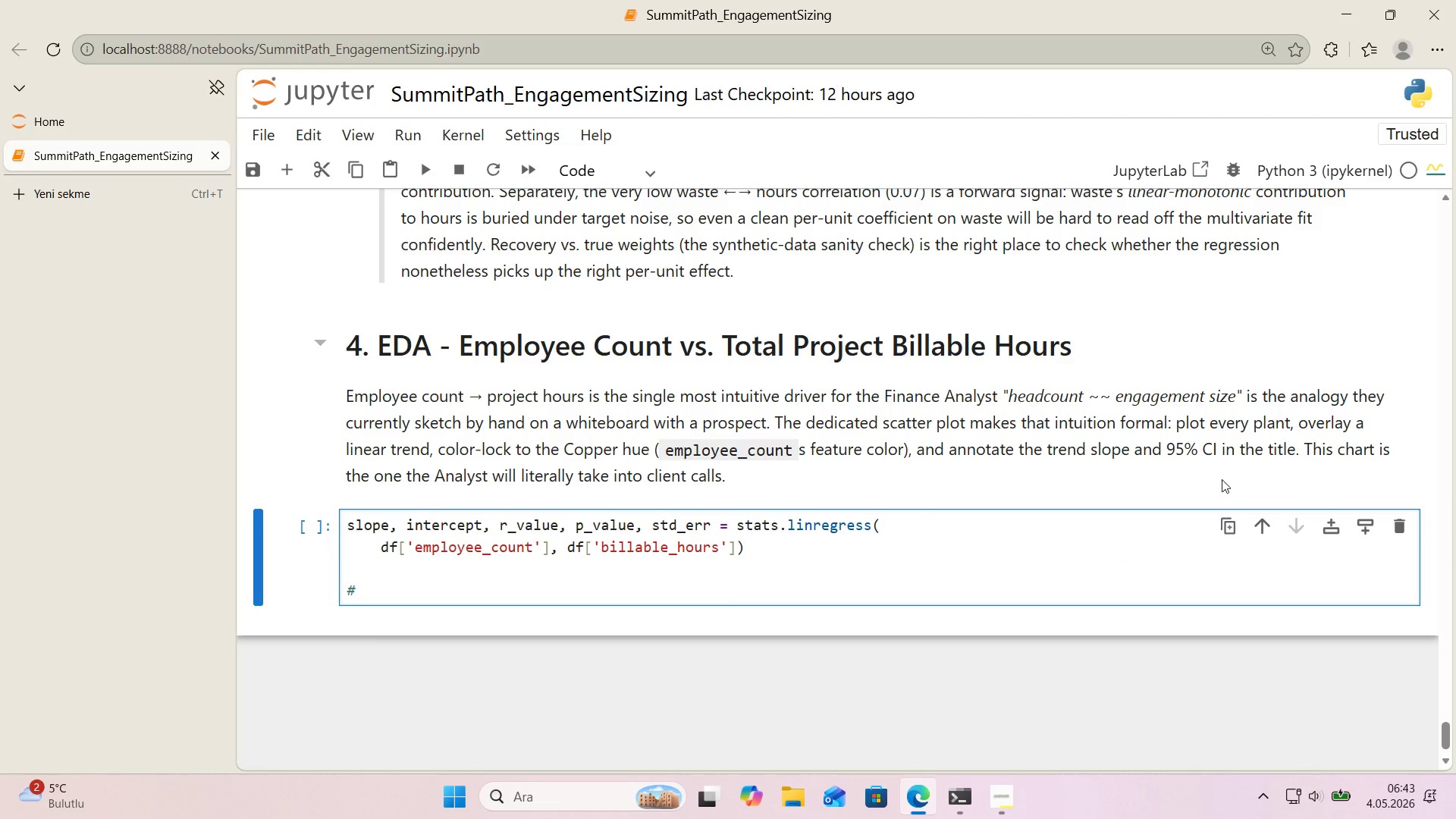 
type( 95% CI on slope *()
 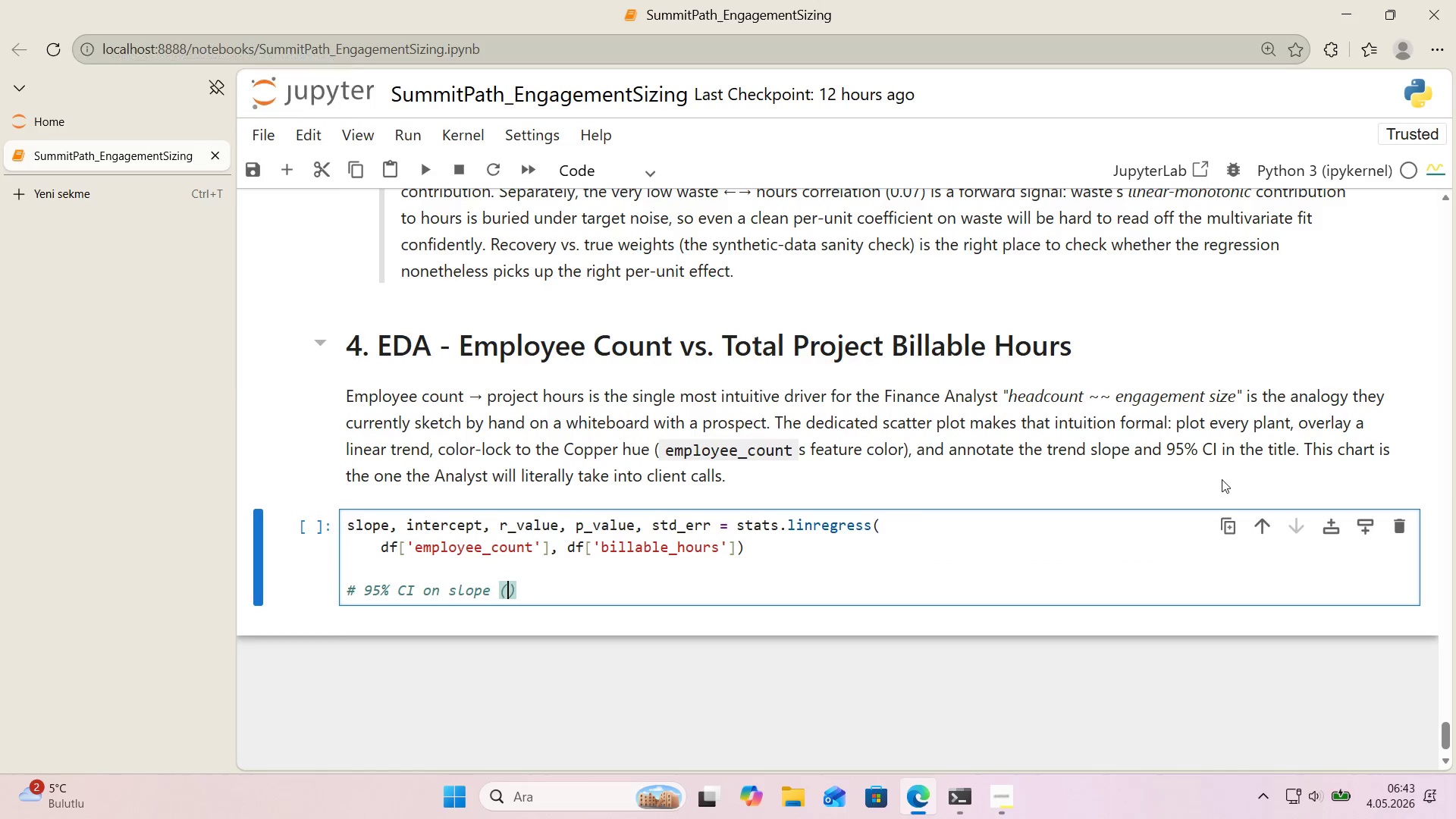 
 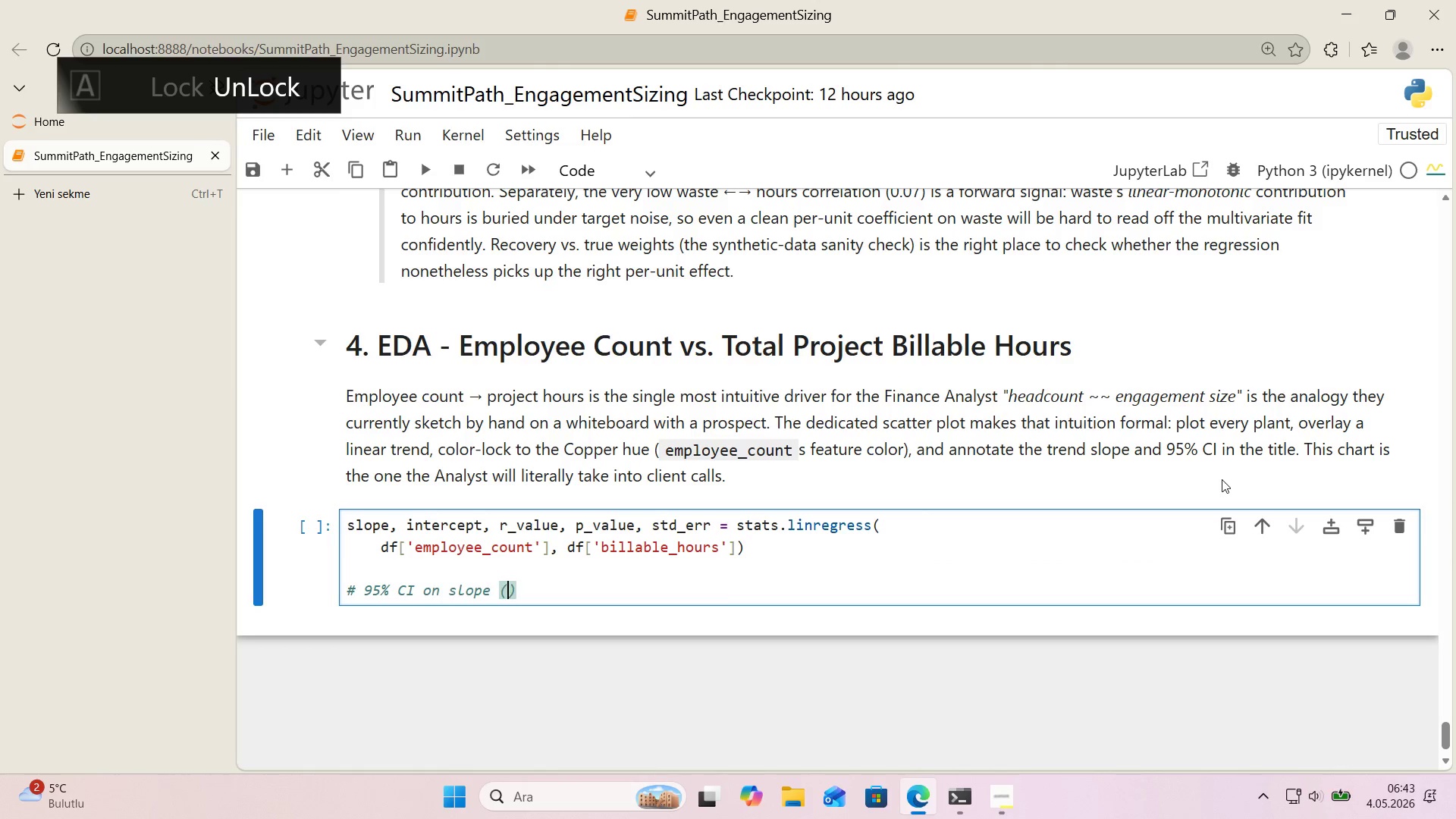 
key(ArrowLeft)
 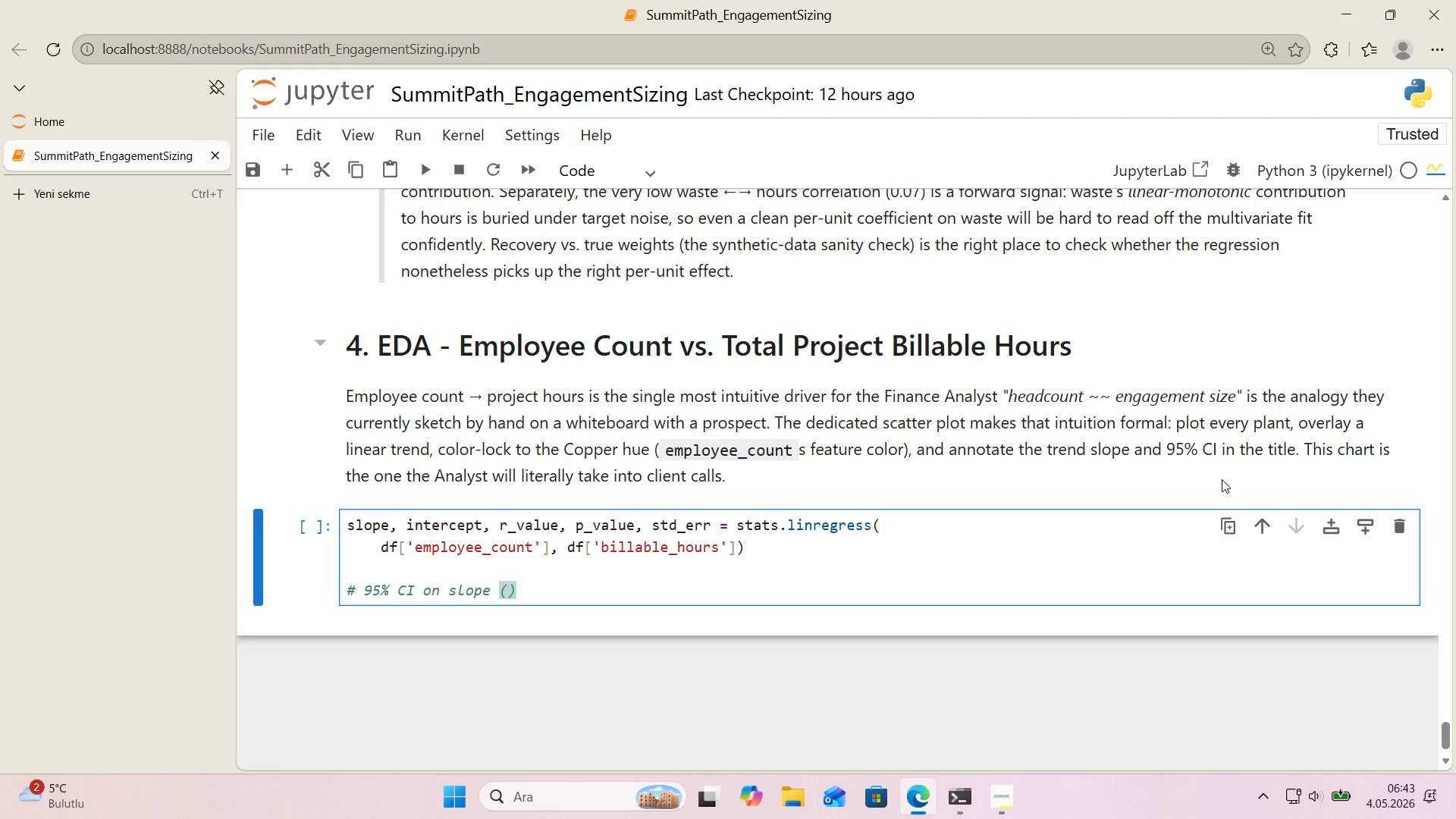 
type(two-s'ded t)
 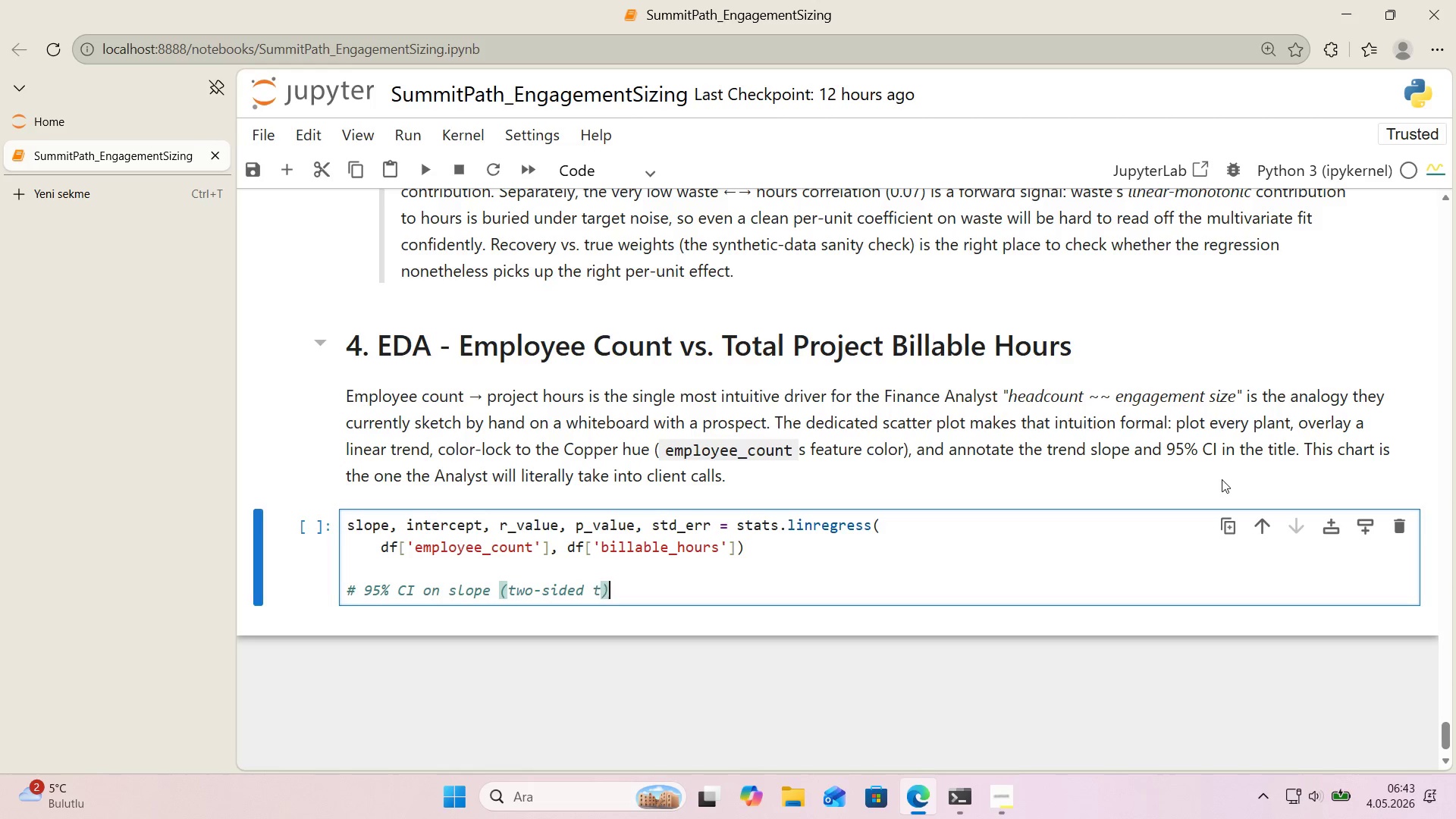 
key(ArrowRight)
 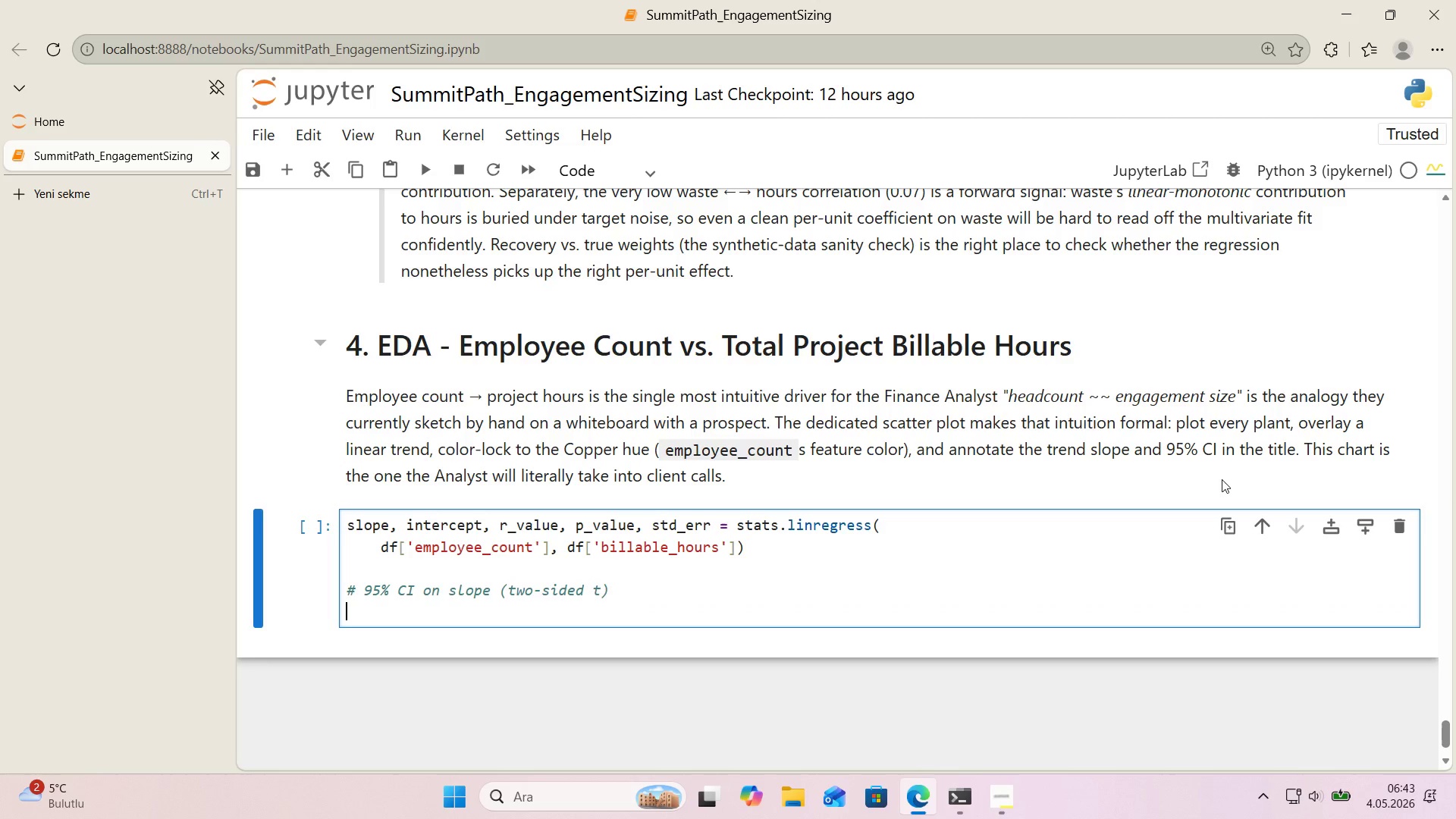 
key(Enter)
 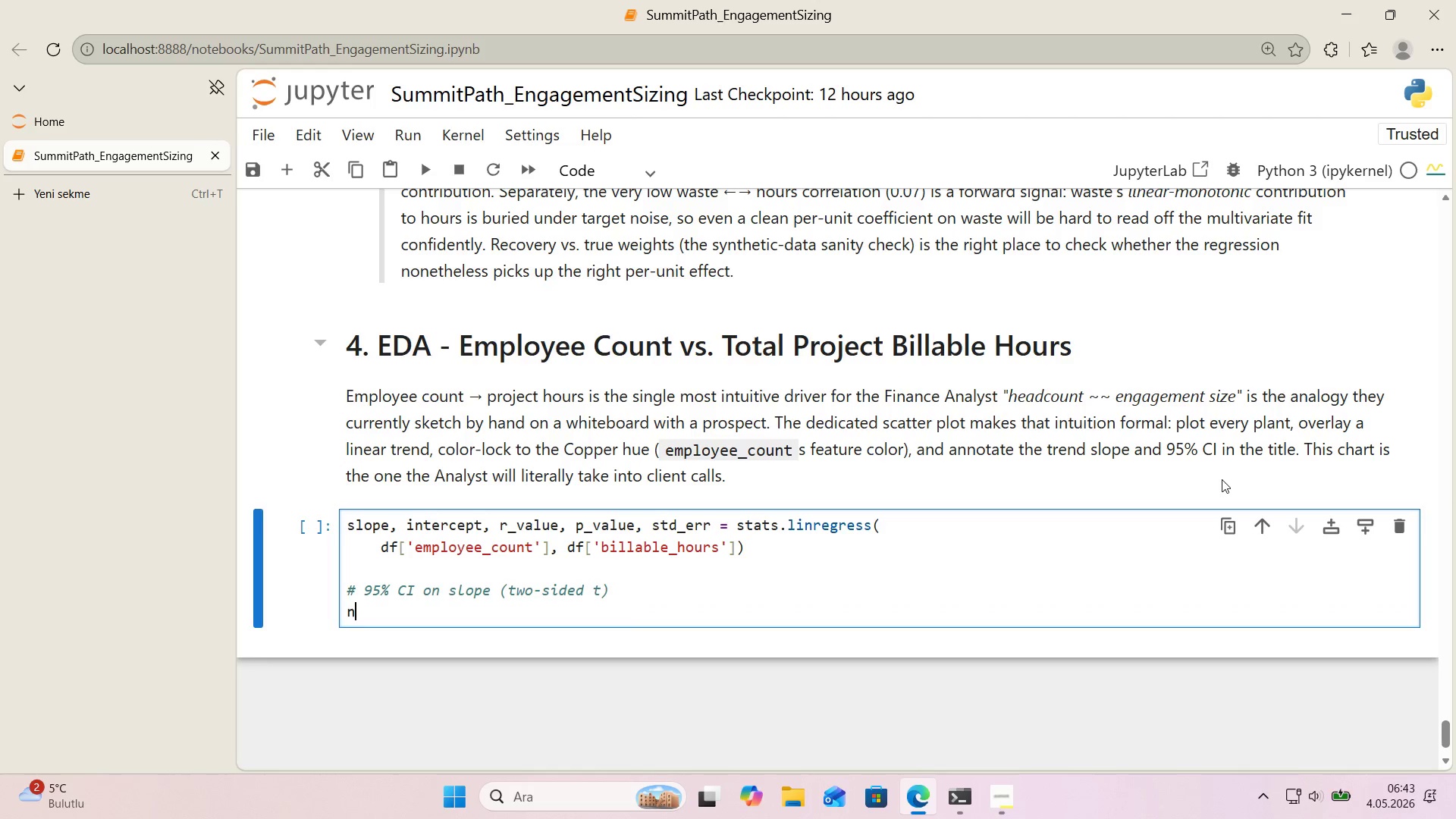 
type(n_obs ) len*()
 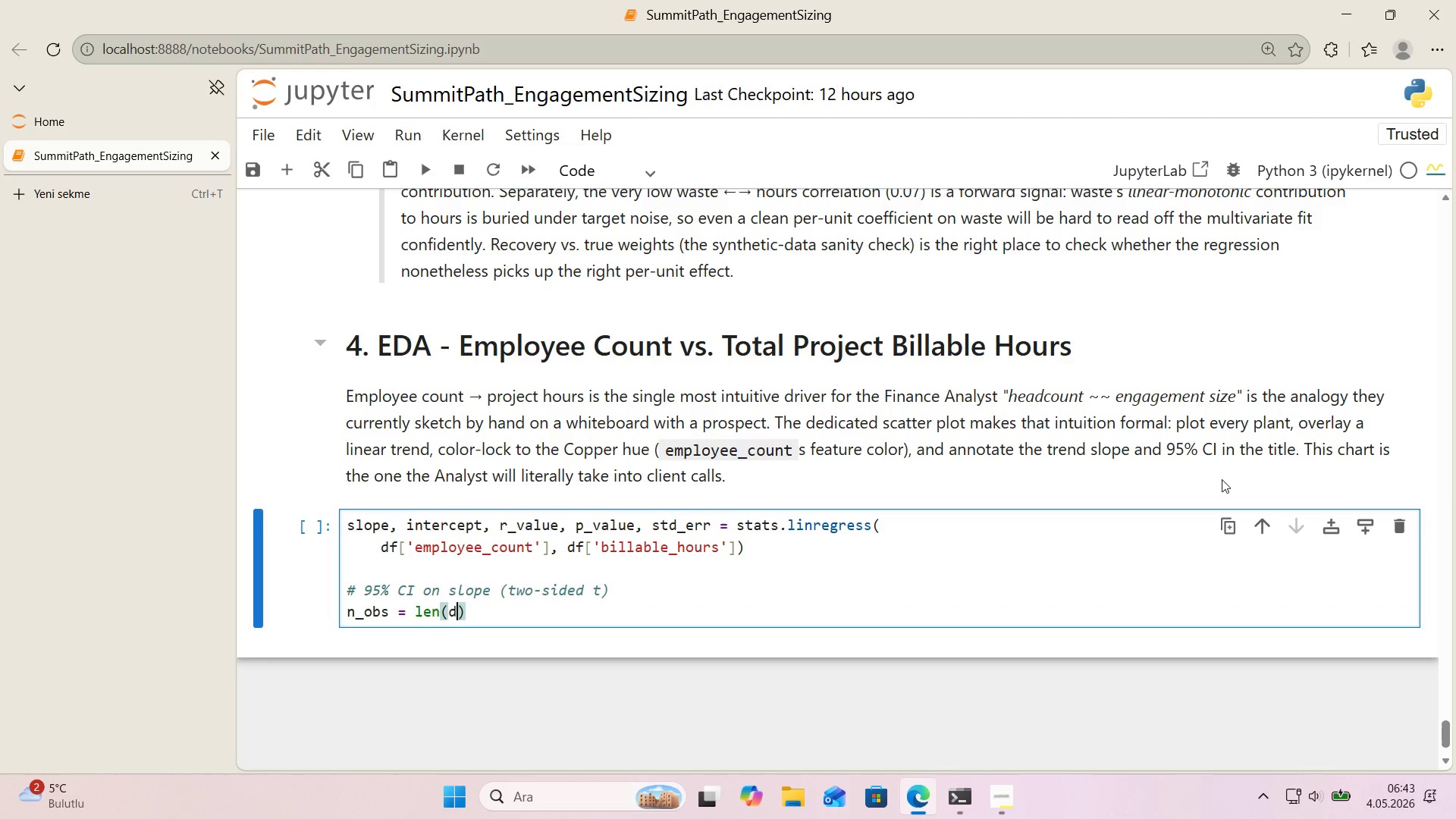 
 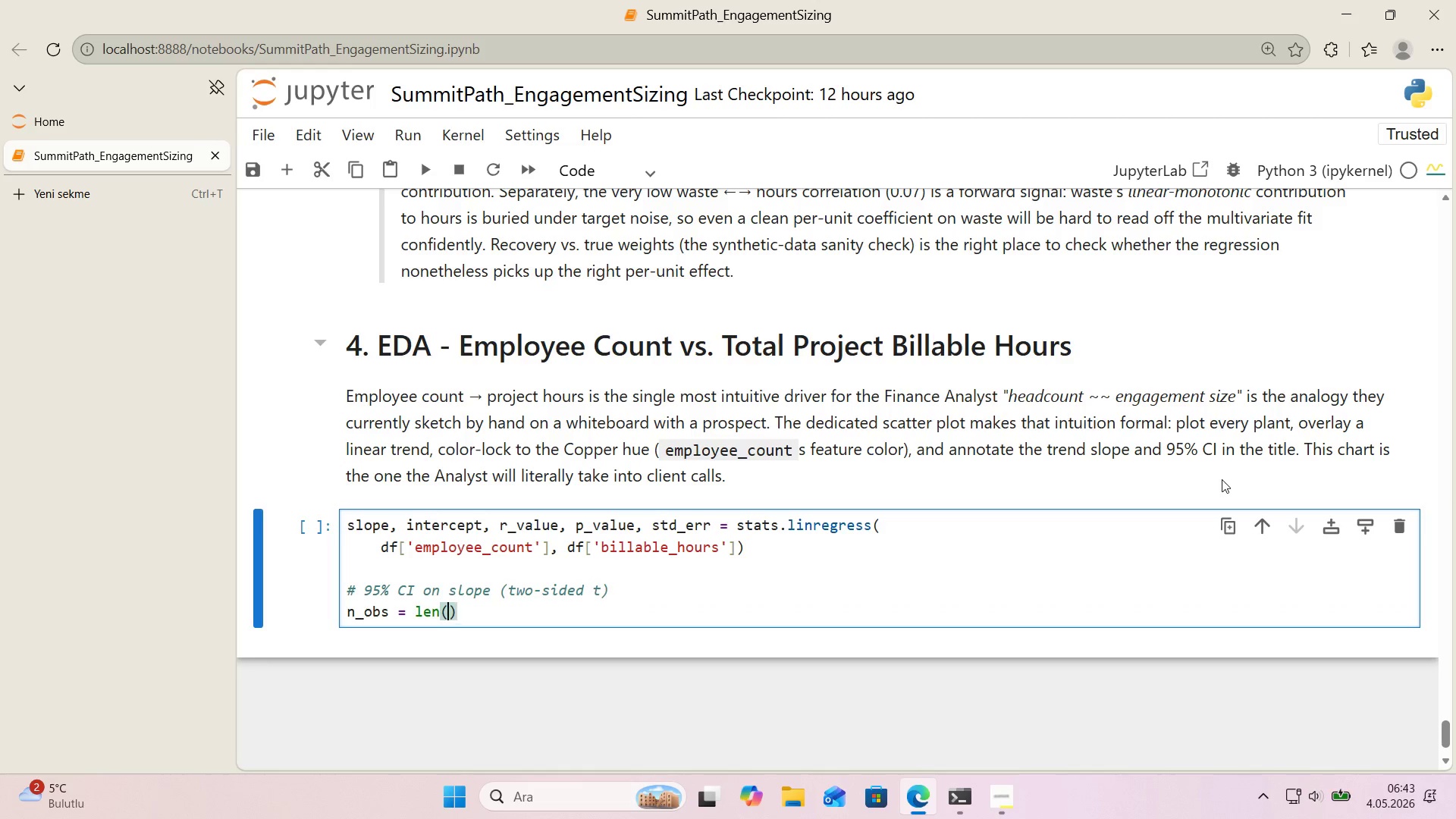 
key(ArrowLeft)
 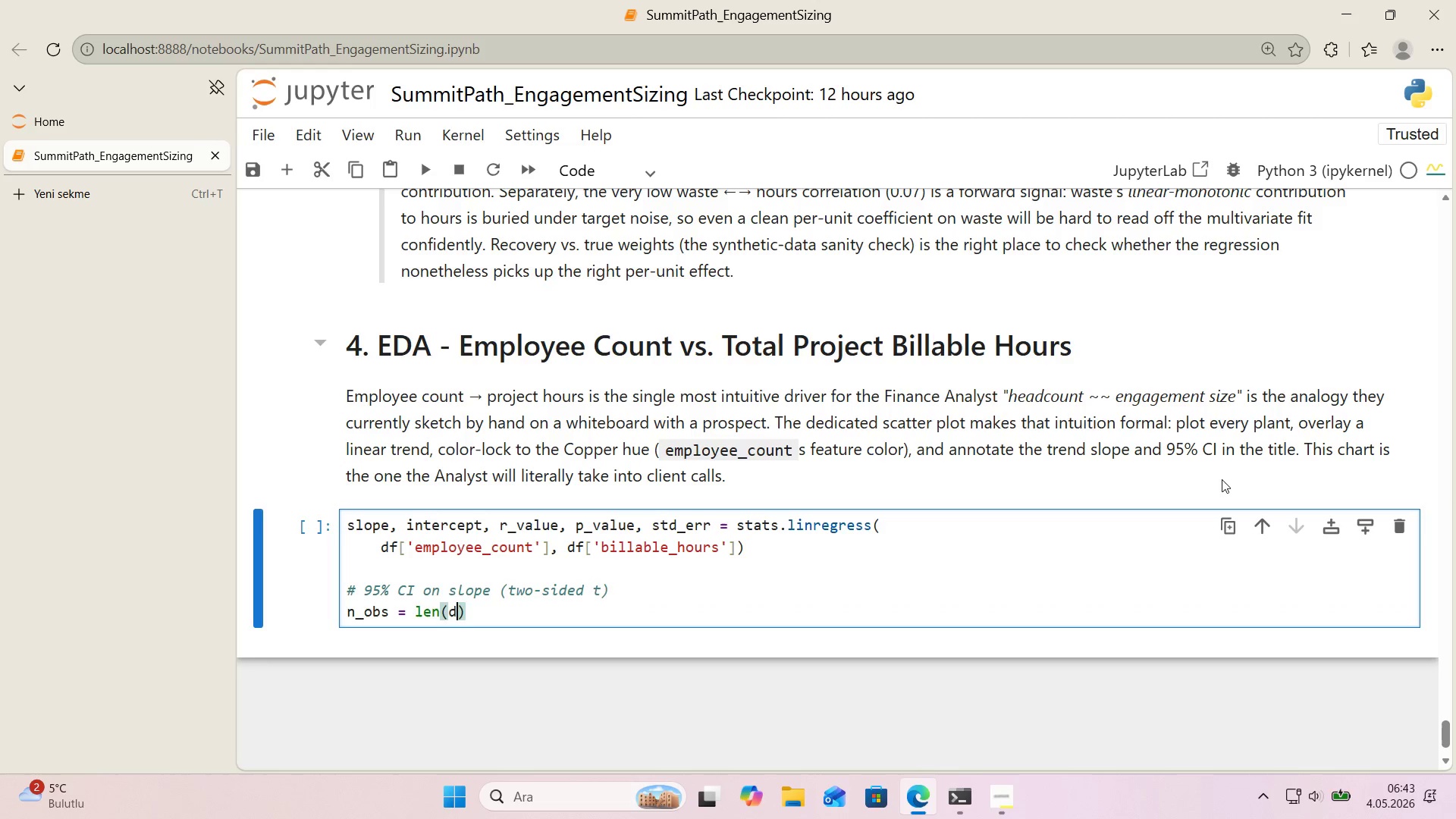 
type(df)
 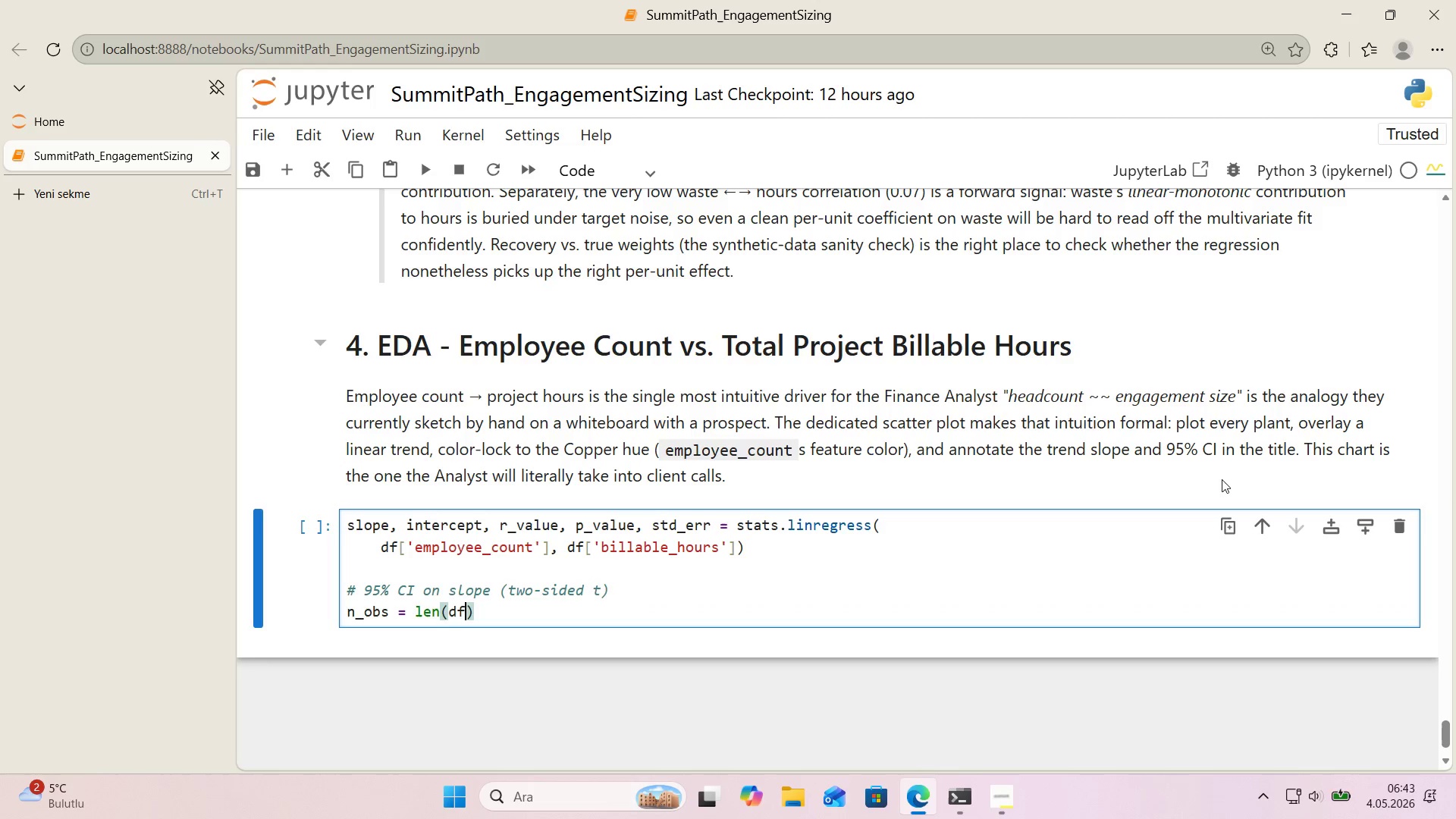 
key(ArrowRight)
 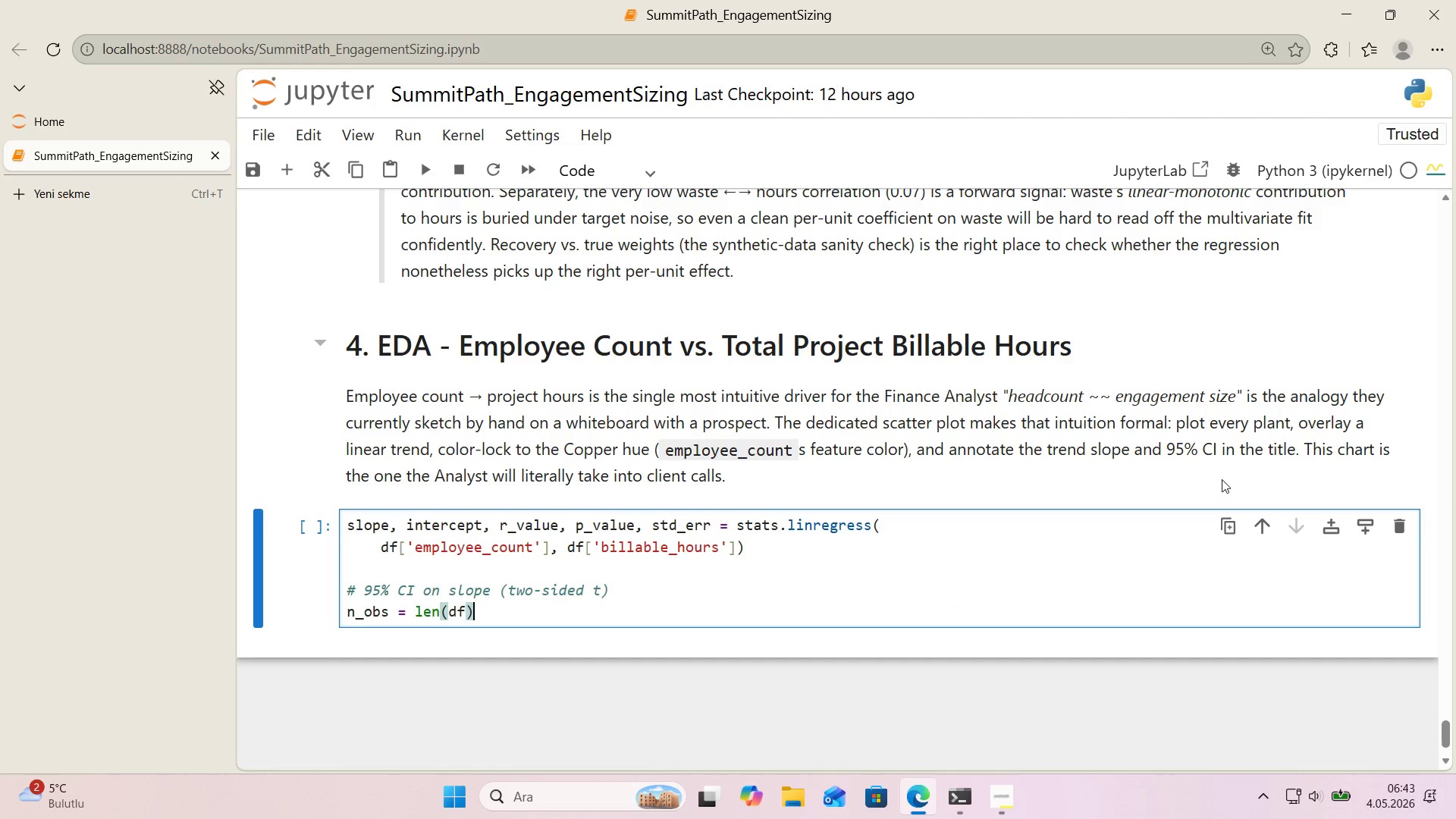 
key(Enter)
 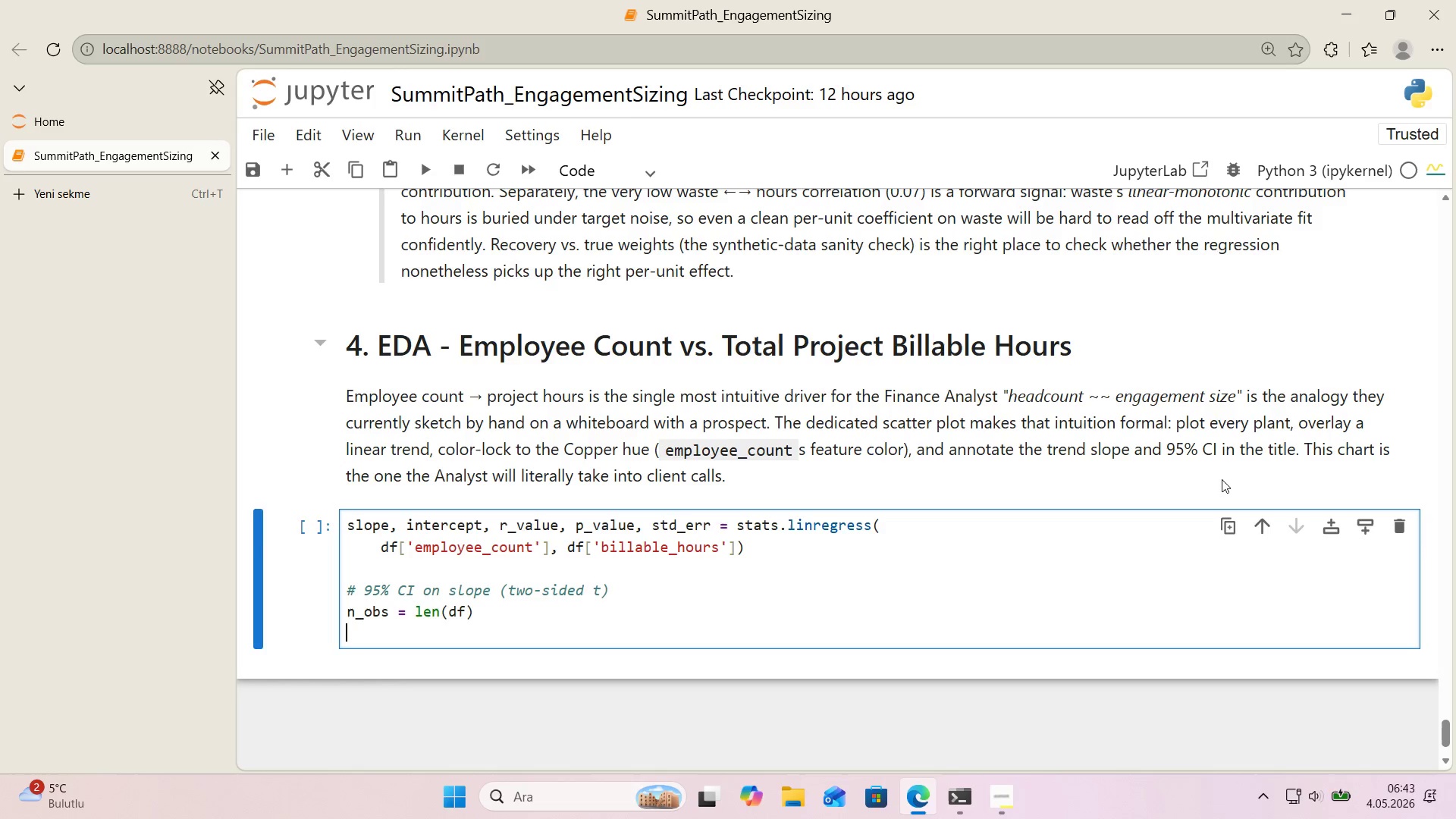 
key(C)
 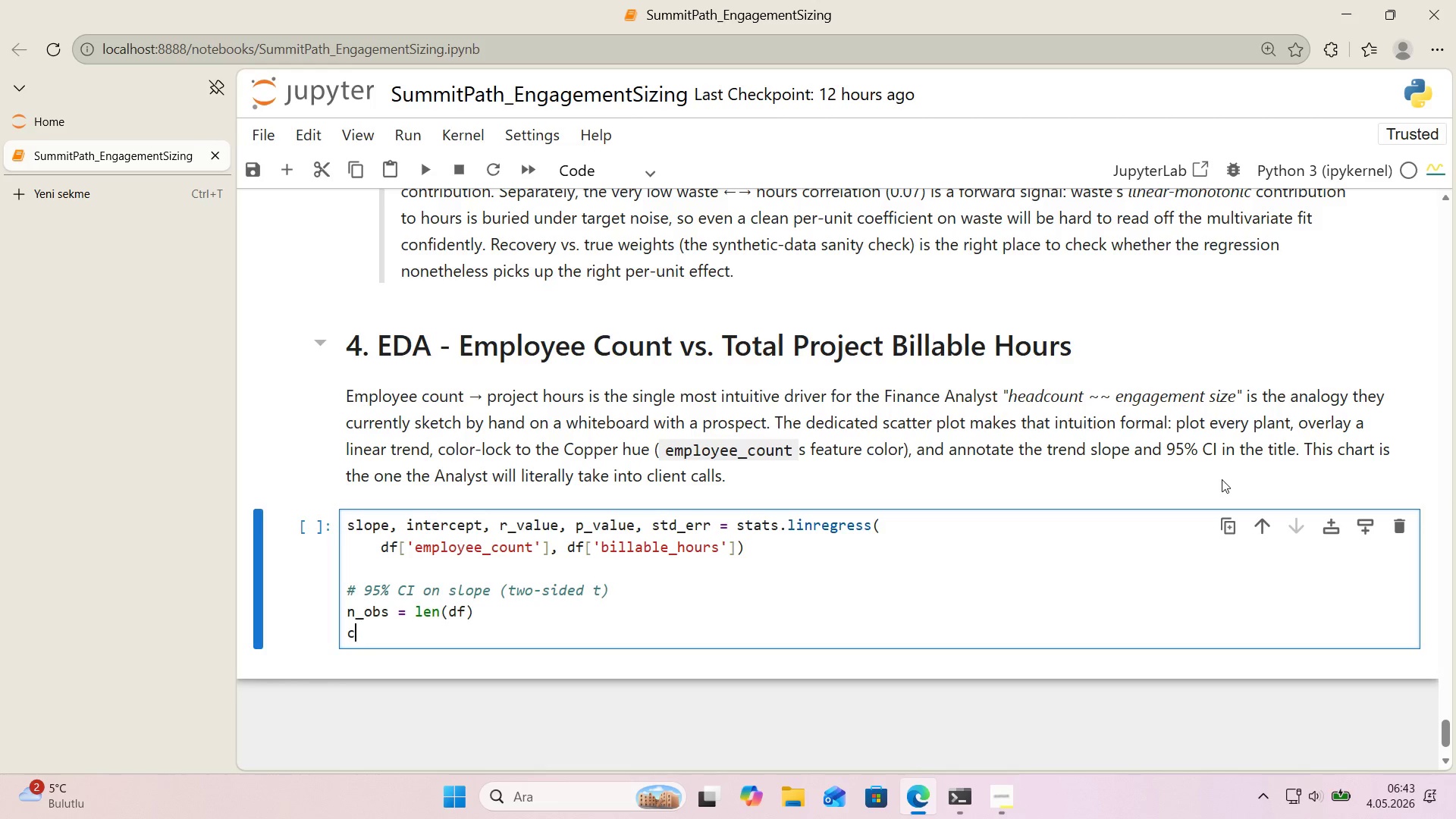 
key(Quote)
 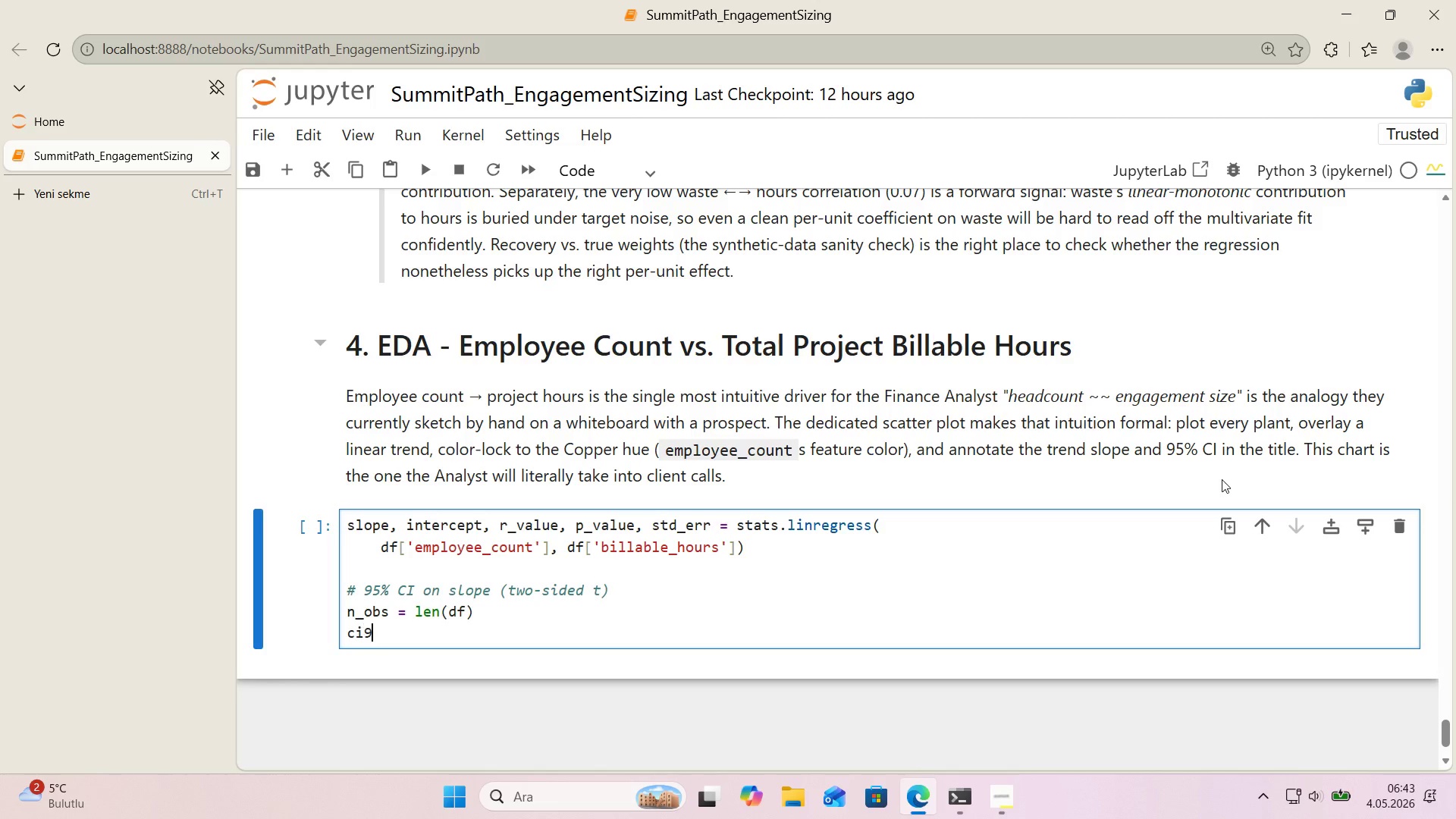 
key(Numpad9)
 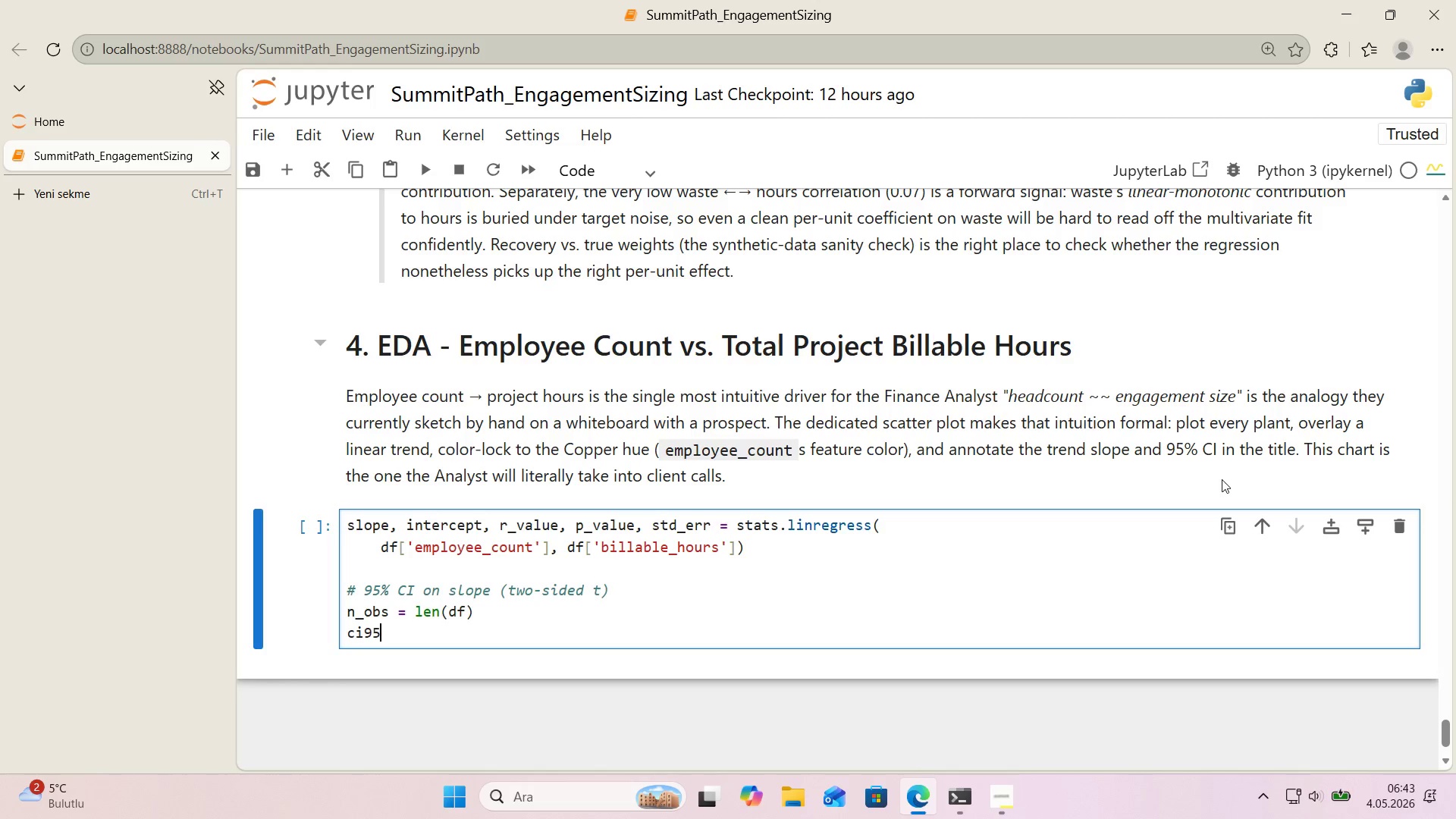 
key(Numpad5)
 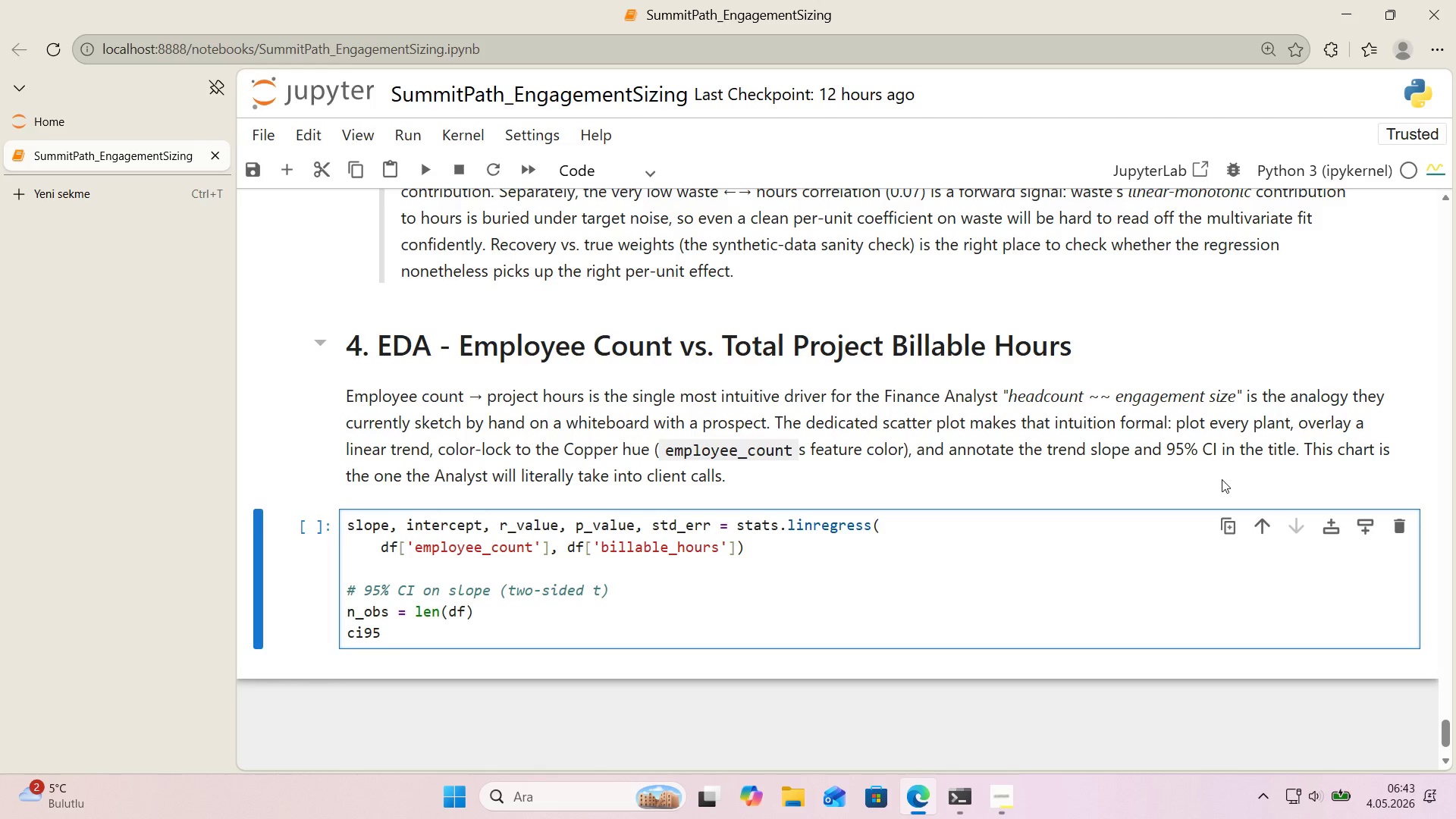 
key(Space)
 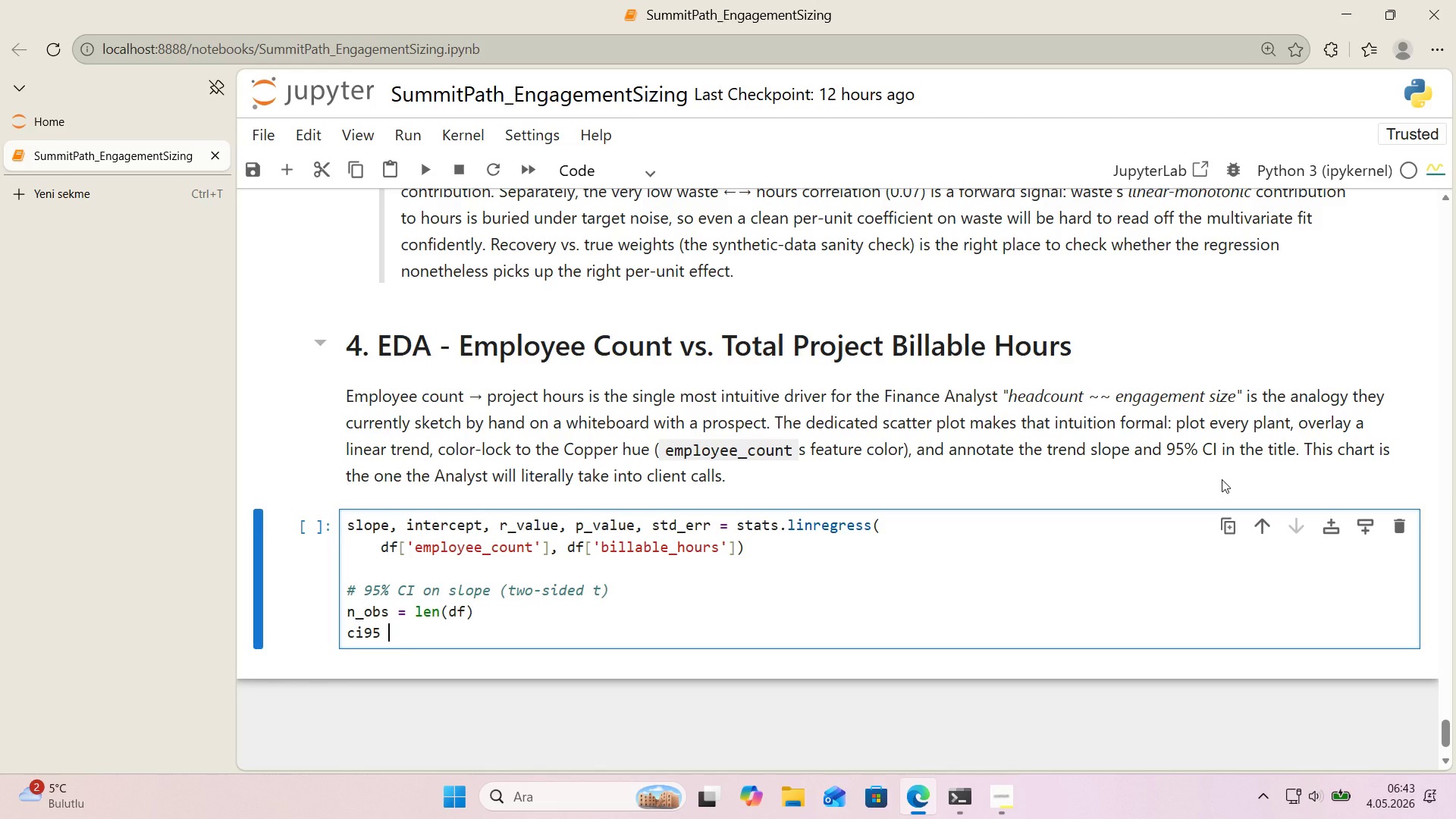 
key(Shift+0)
 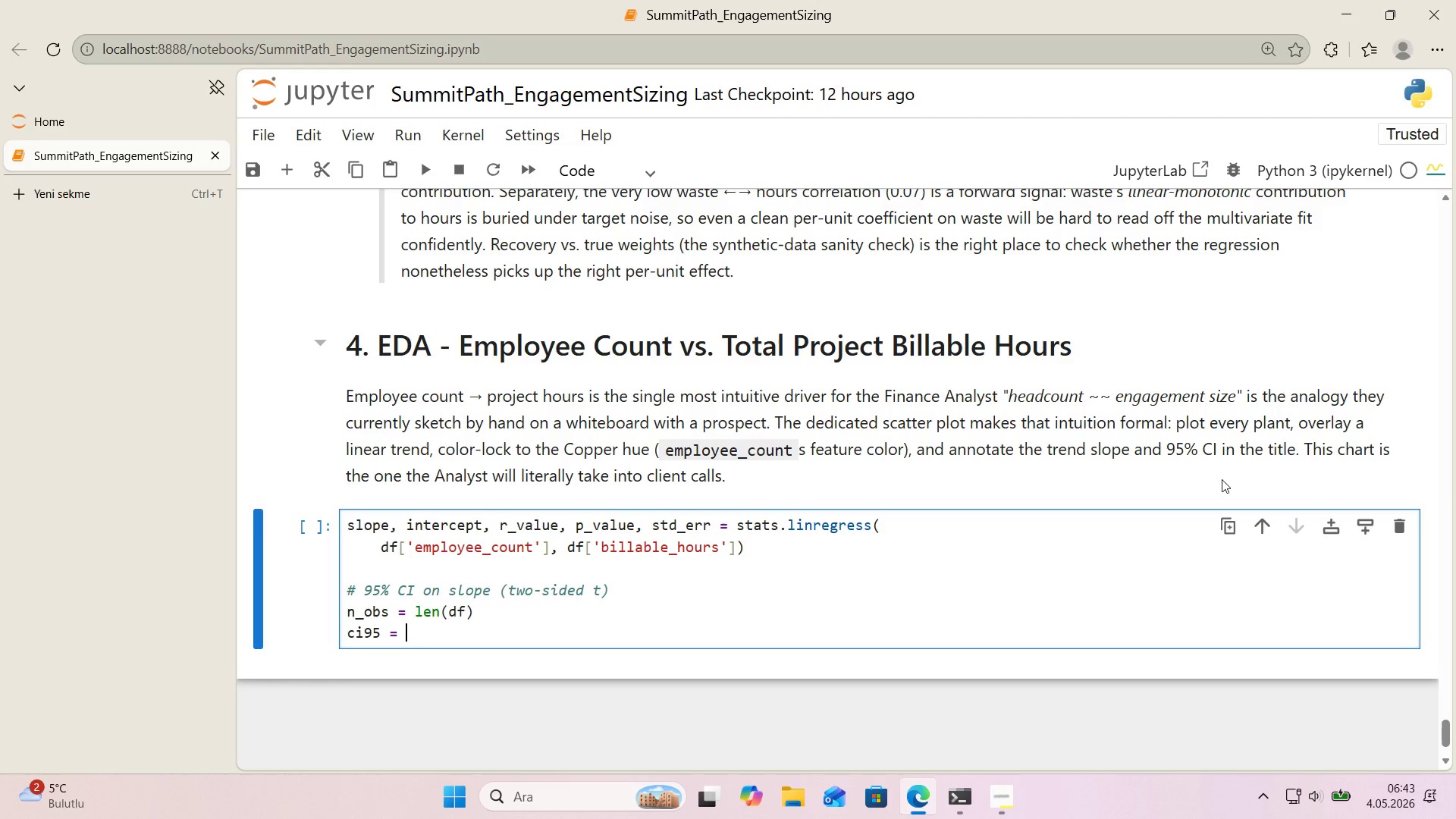 
key(Space)
 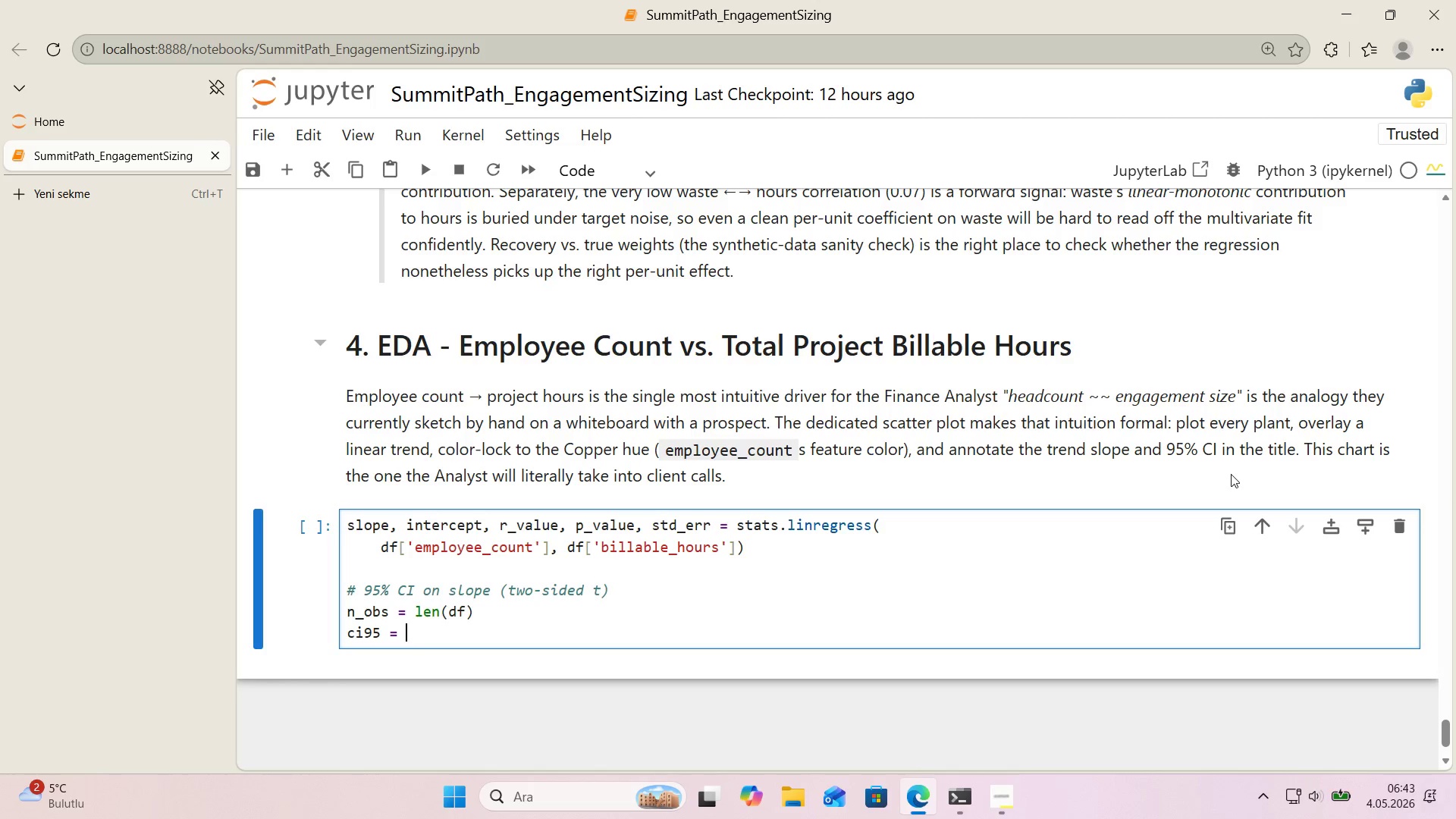 
scroll: coordinate [1230, 474], scroll_direction: down, amount: 1.0
 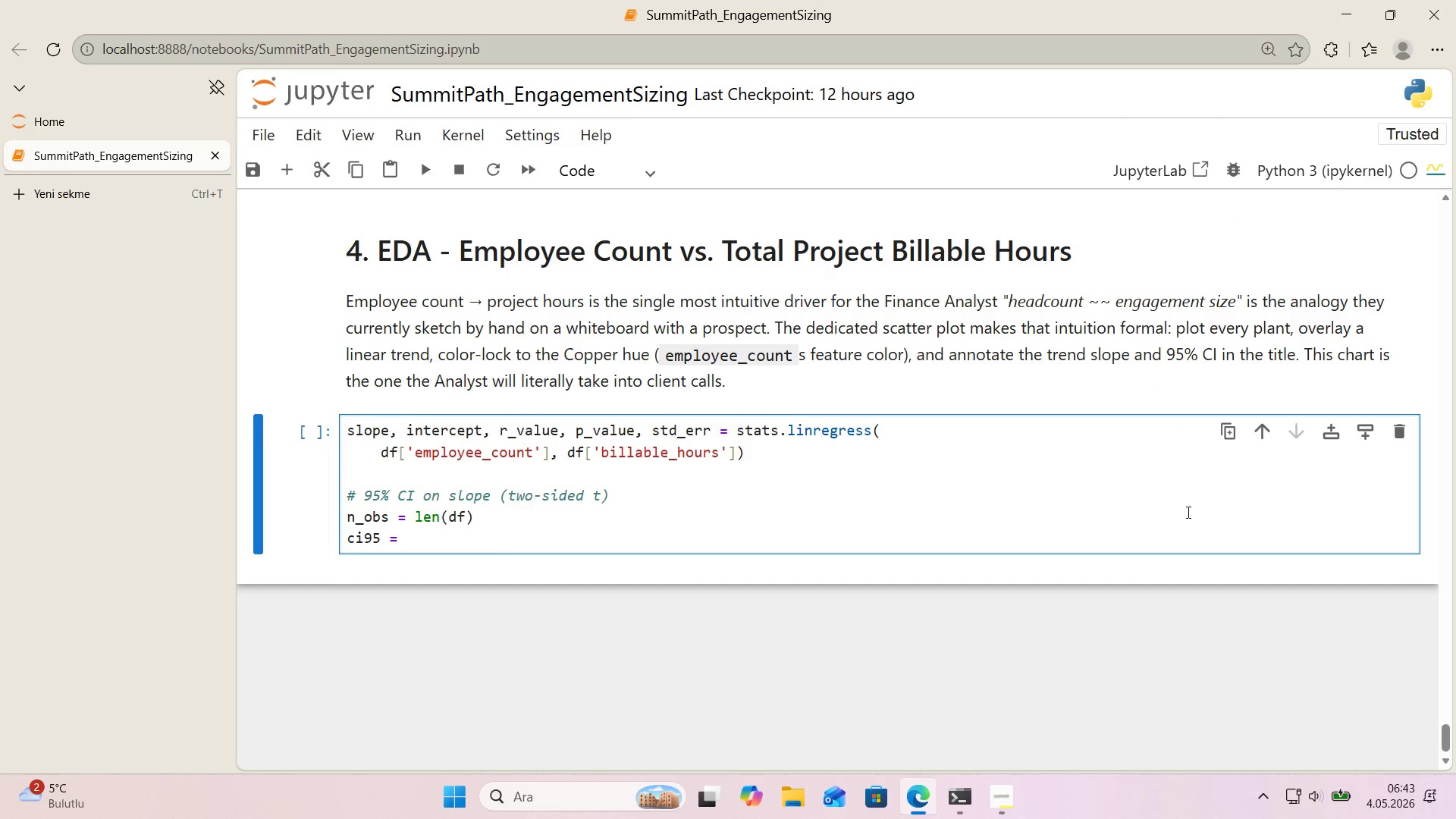 
type(std_erro)
key(Backspace)
type( * stats.t.ppf*()
 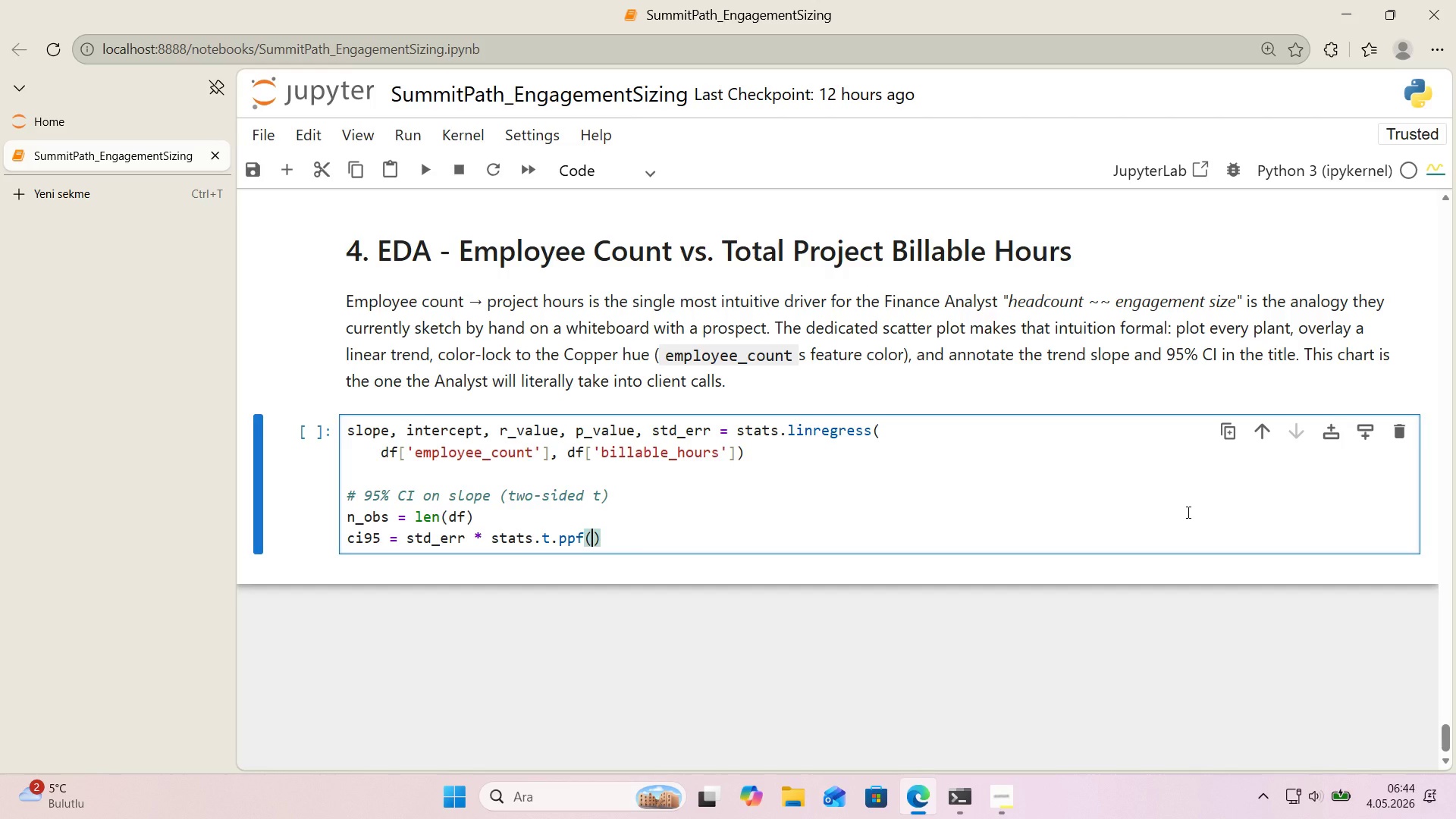 
 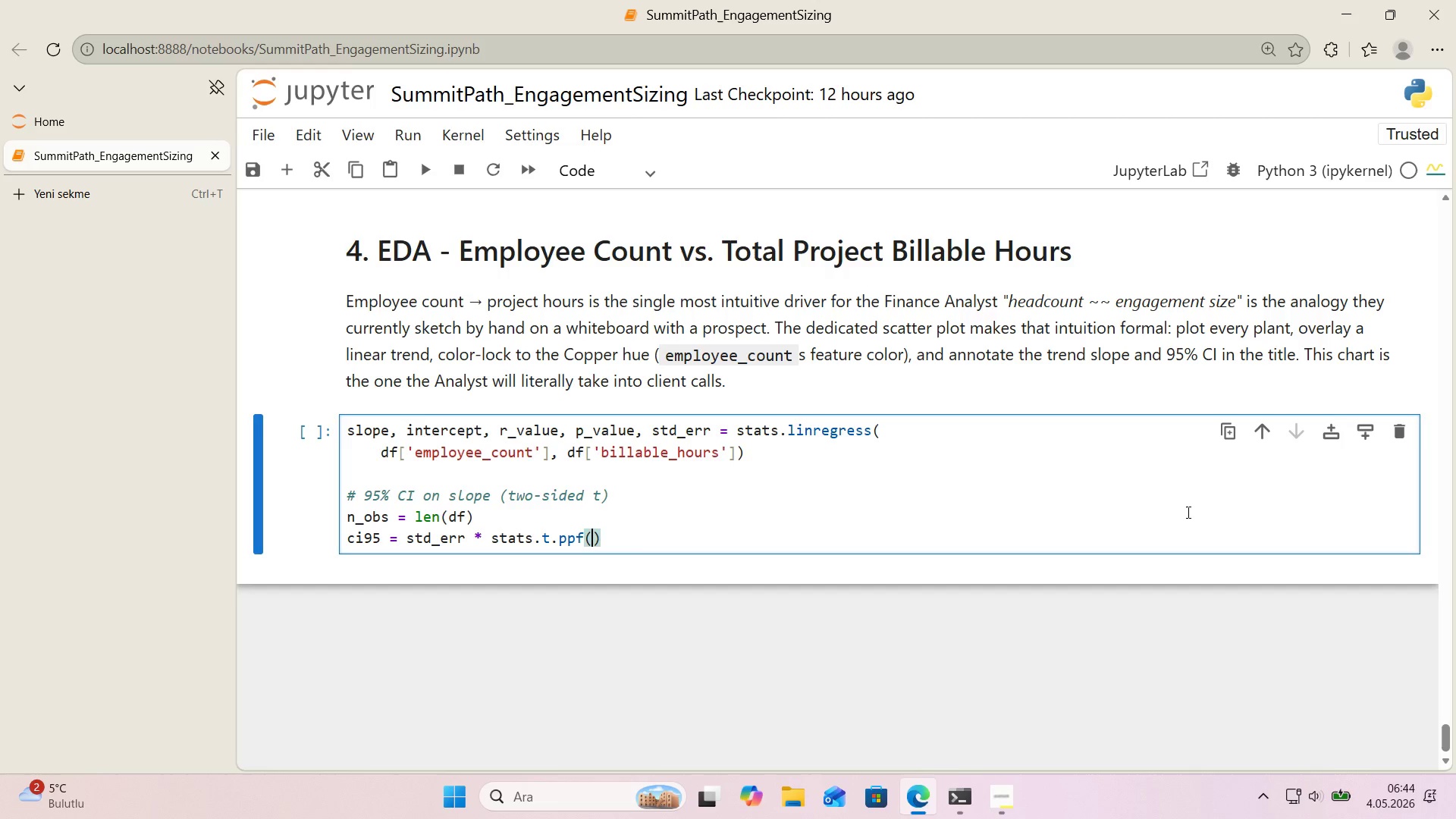 
key(ArrowLeft)
 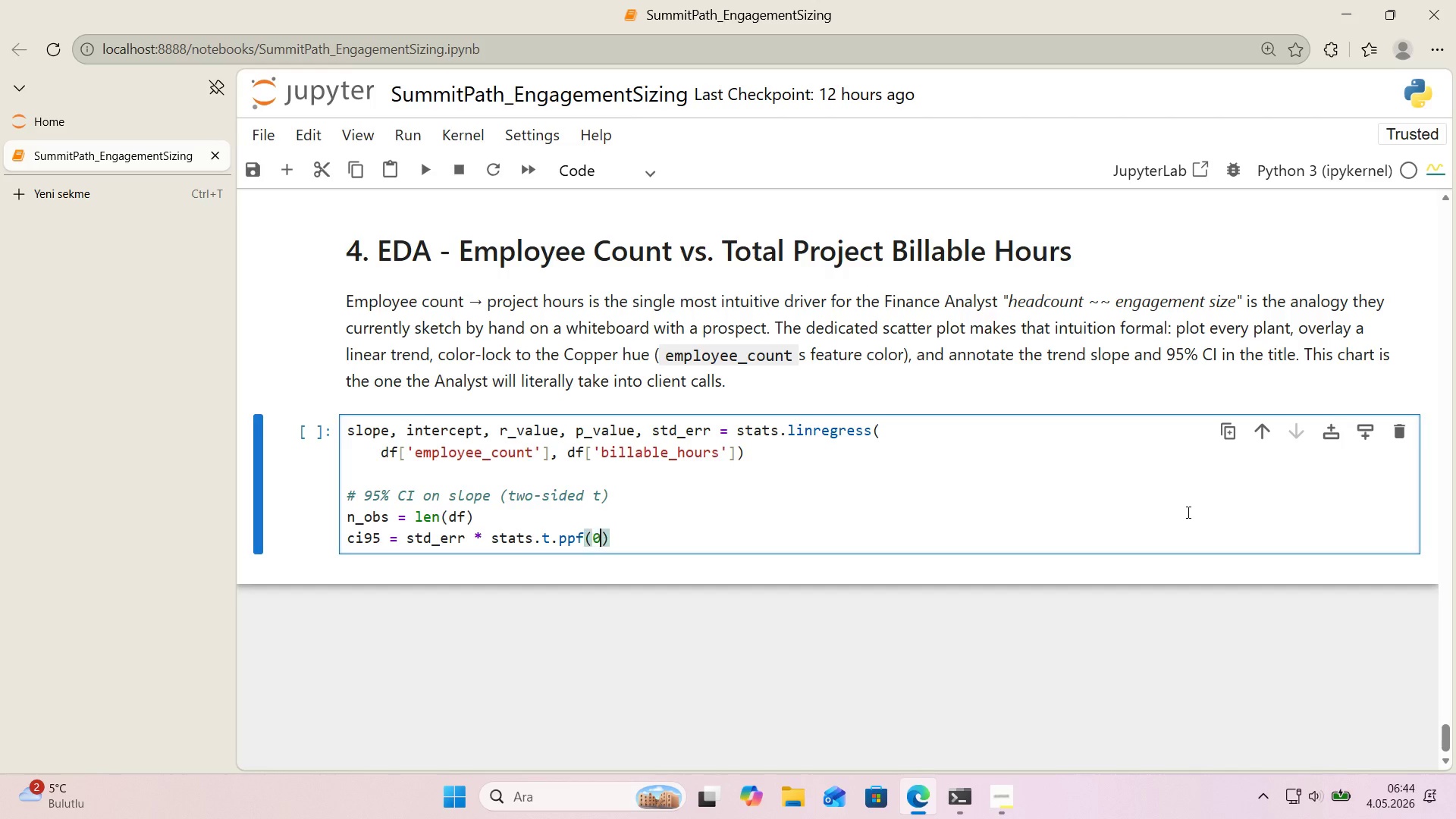 
type(0.975, df)n_obs - 2)
 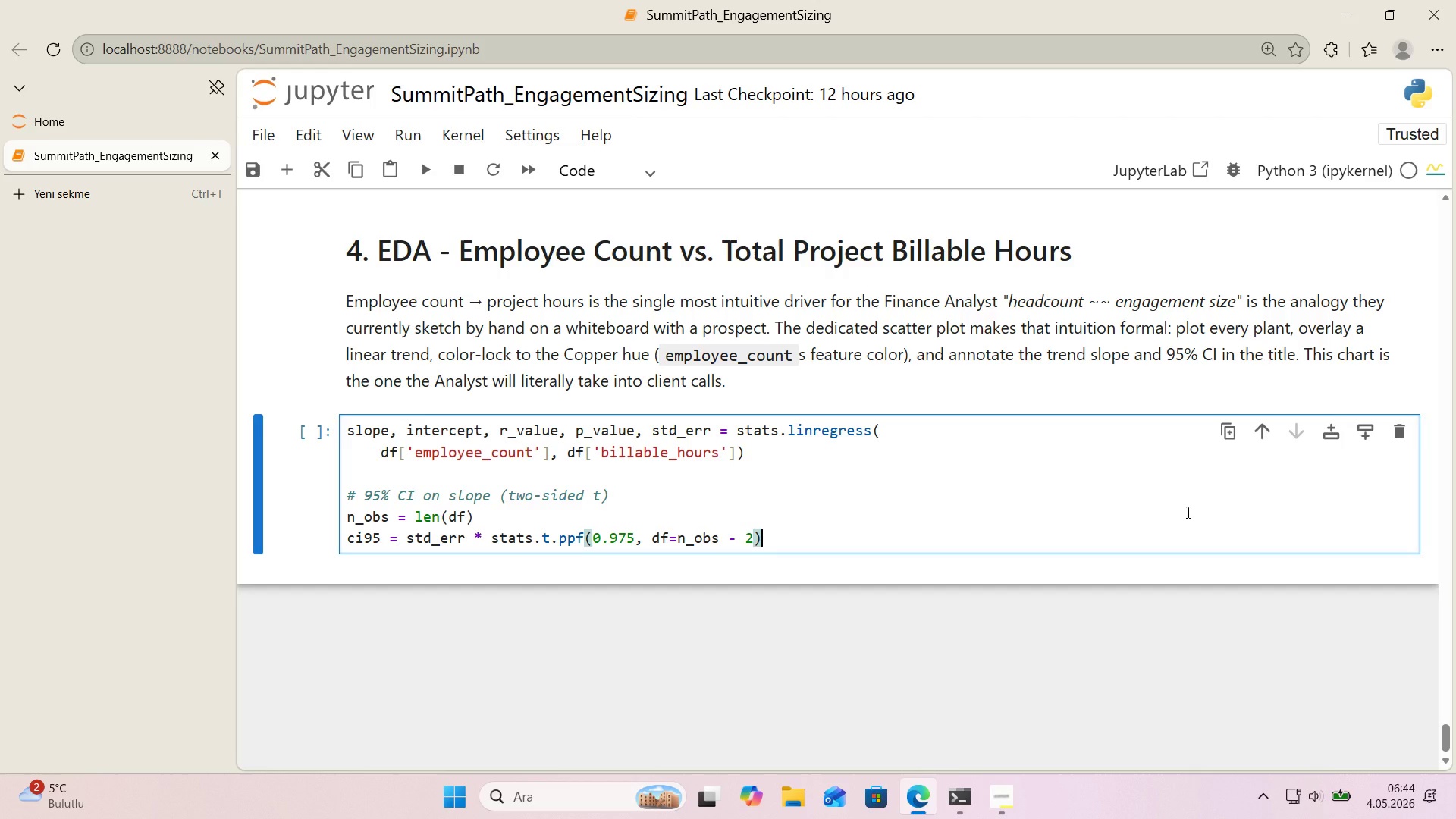 
 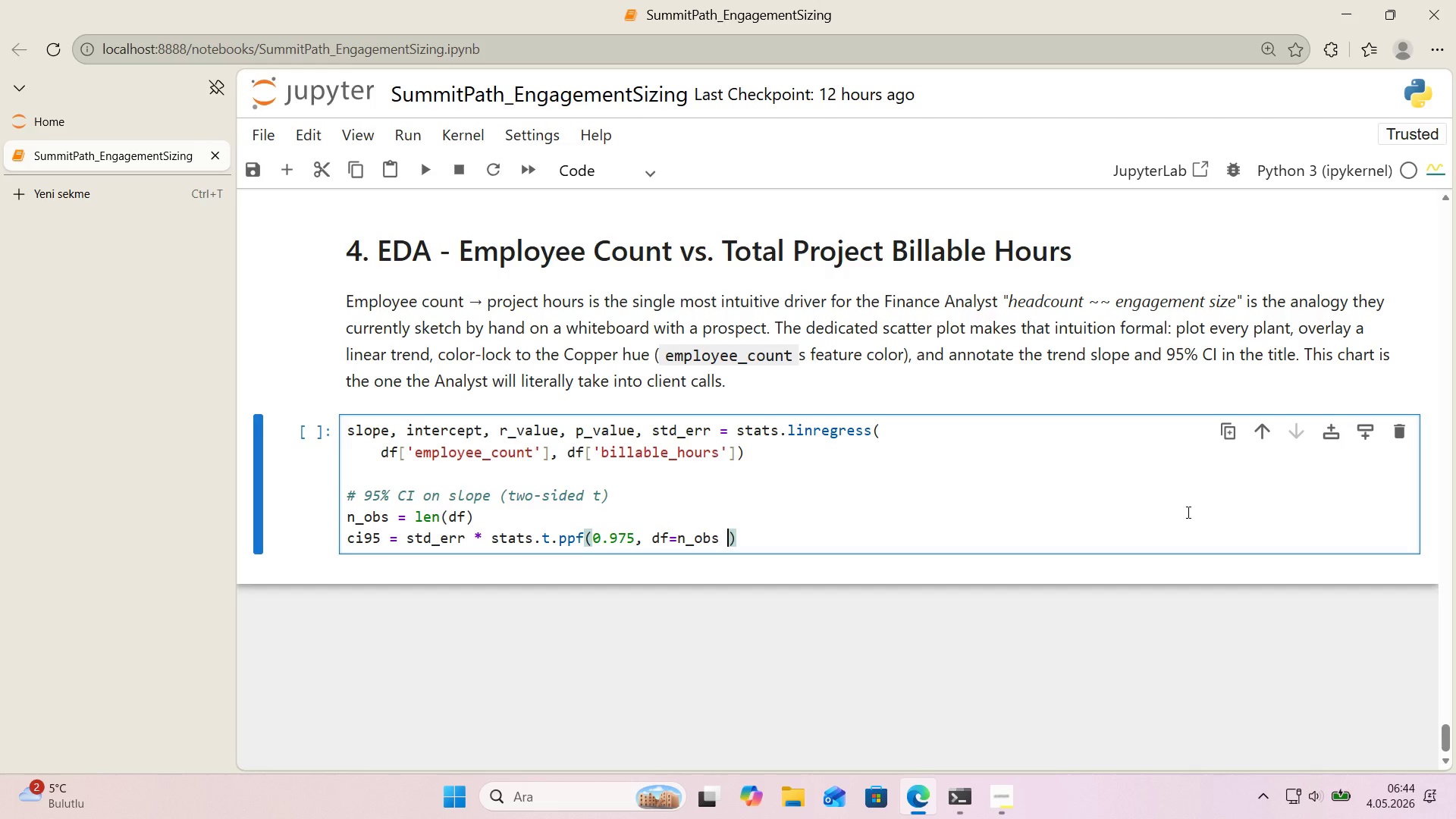 
key(ArrowRight)
 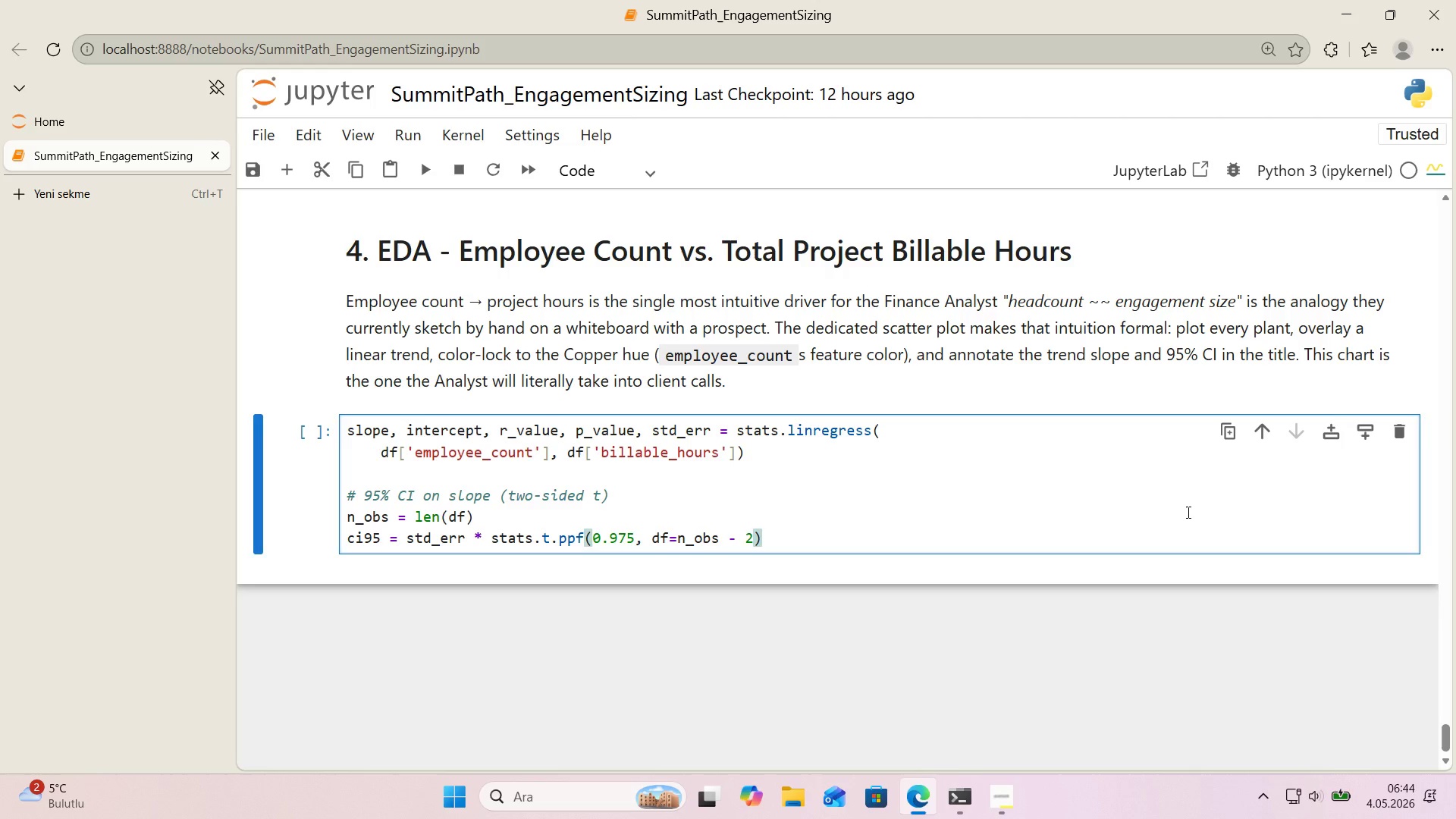 
key(Enter)
 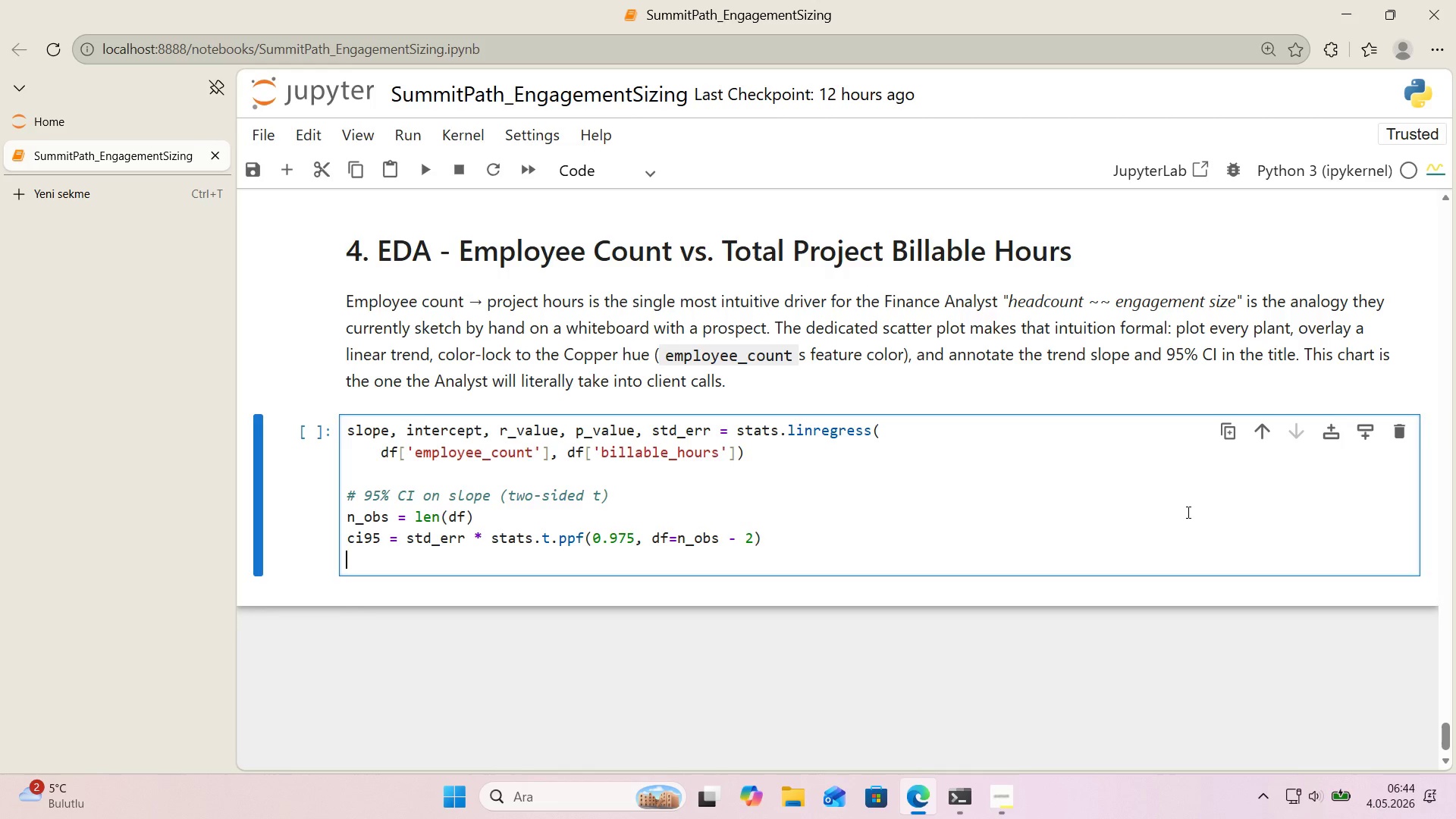 
key(Enter)
 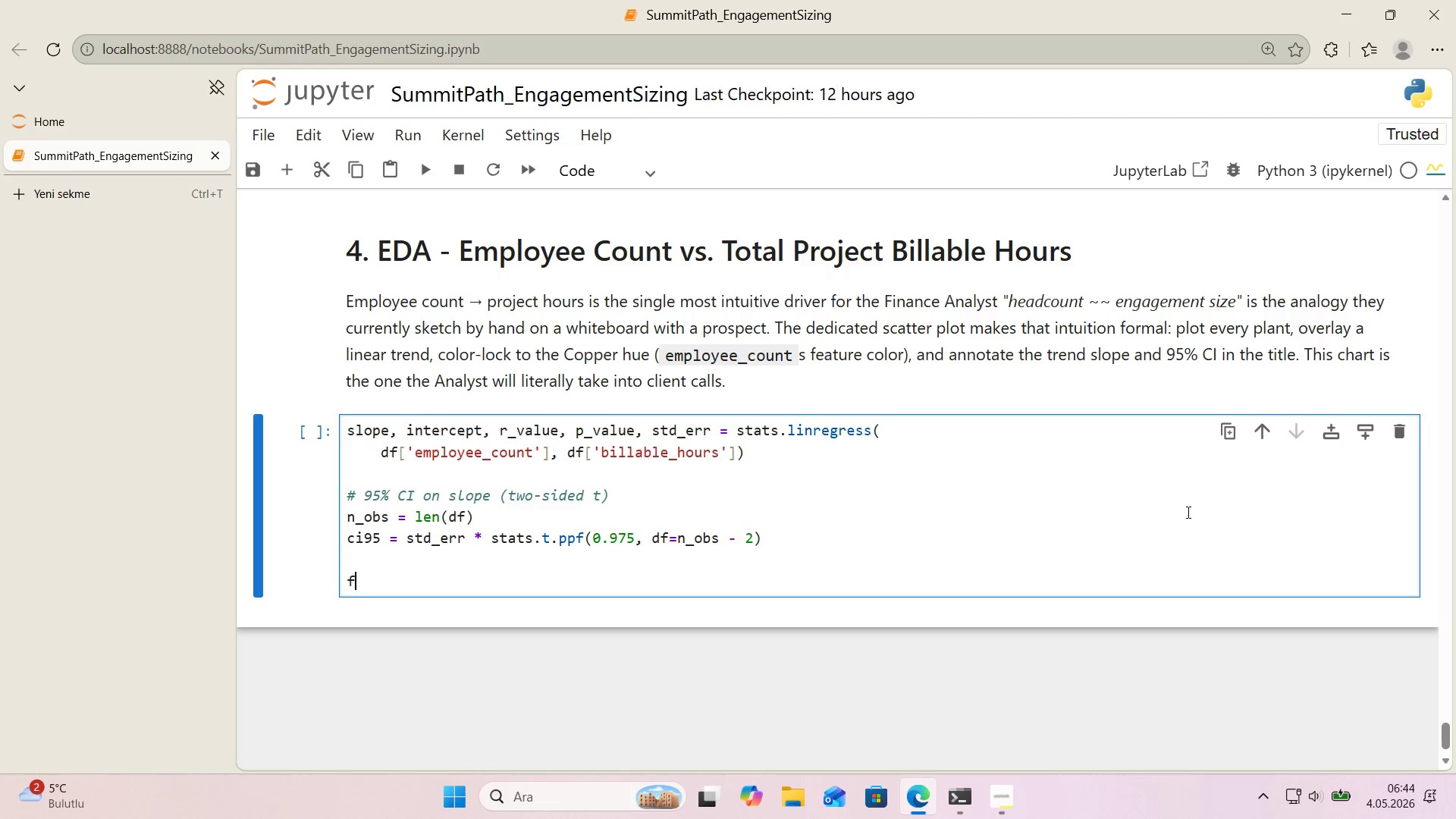 
type(f'g, ax ) plt.subplots*()
 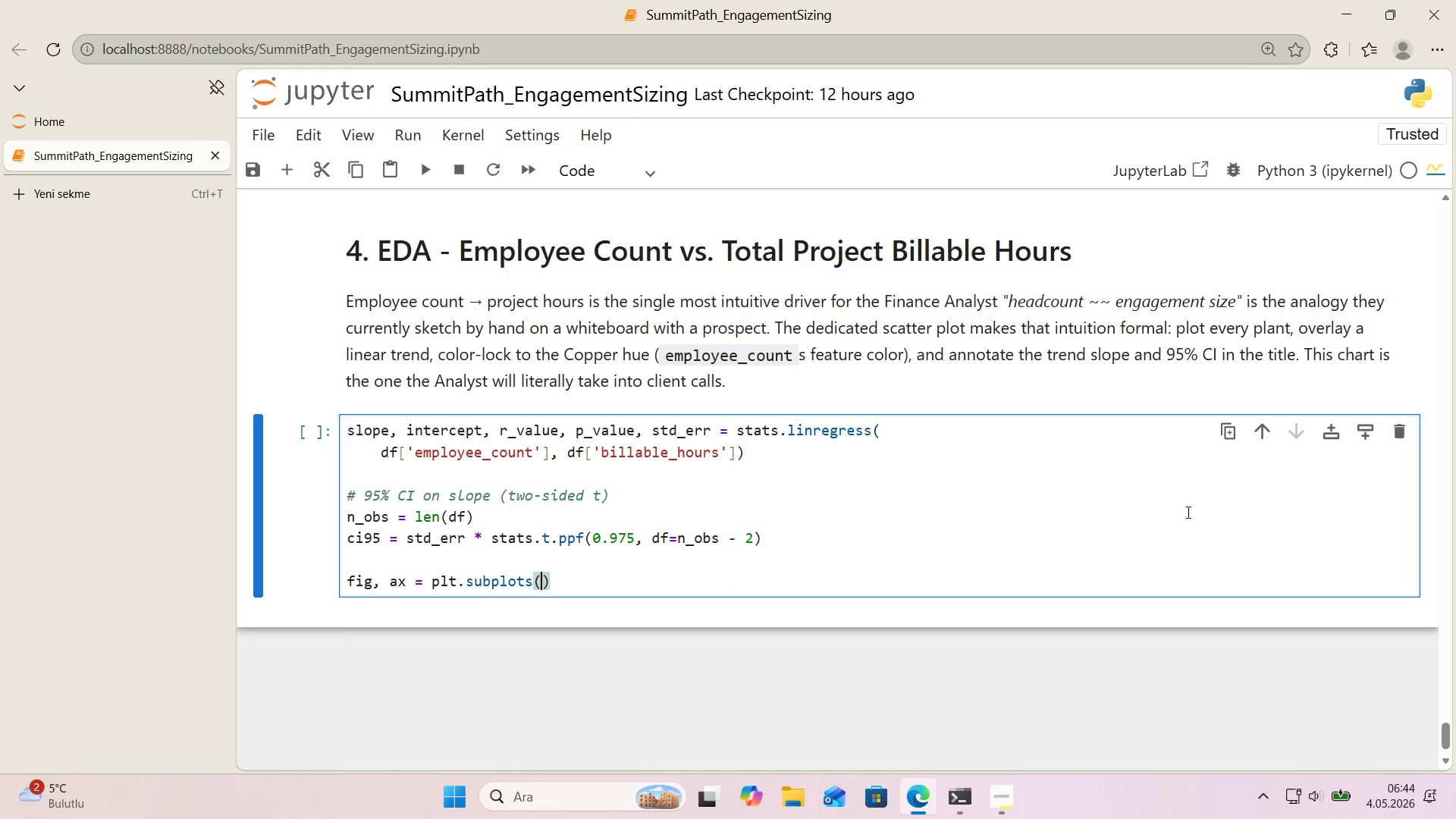 
 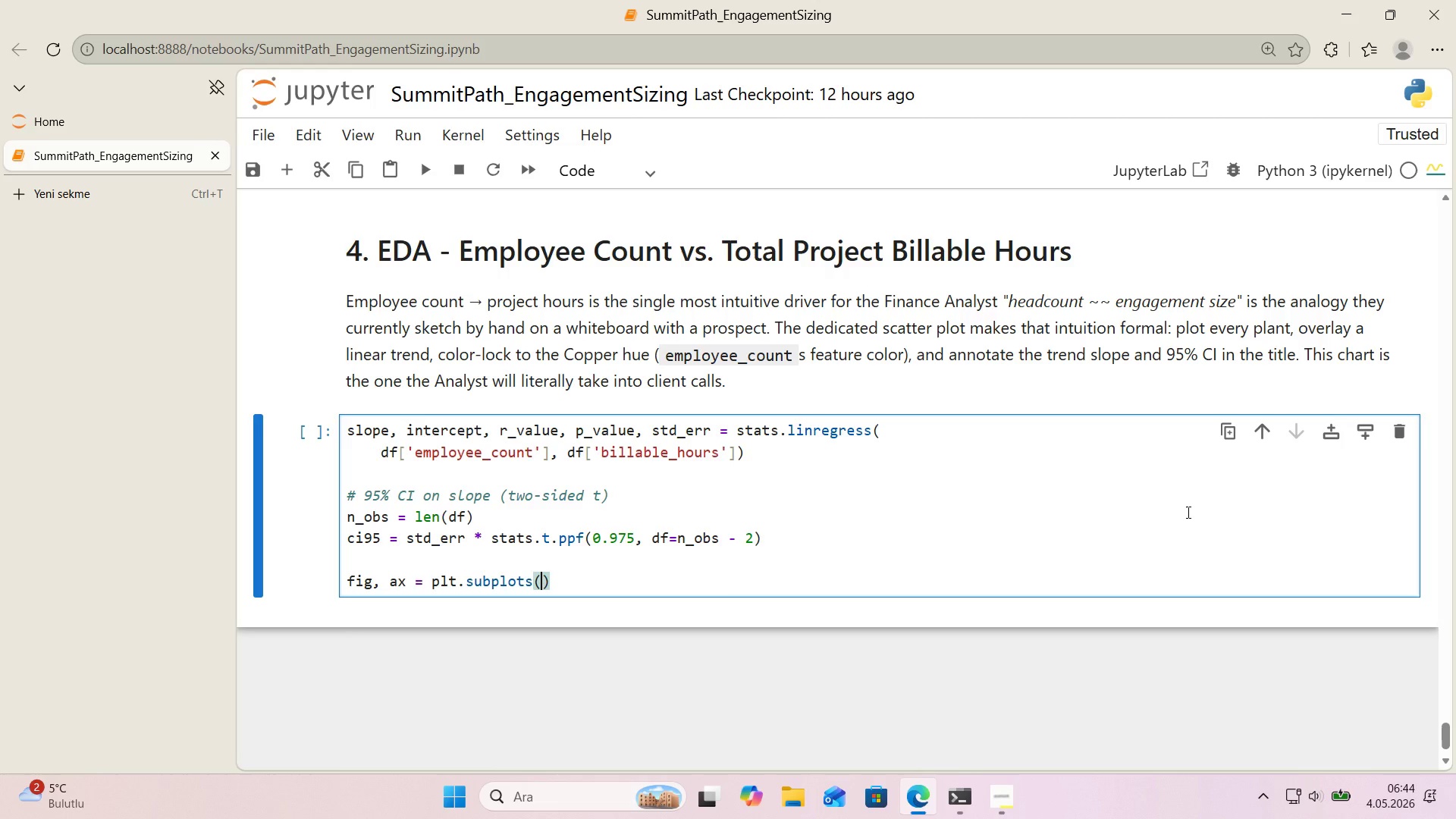 
key(ArrowLeft)
 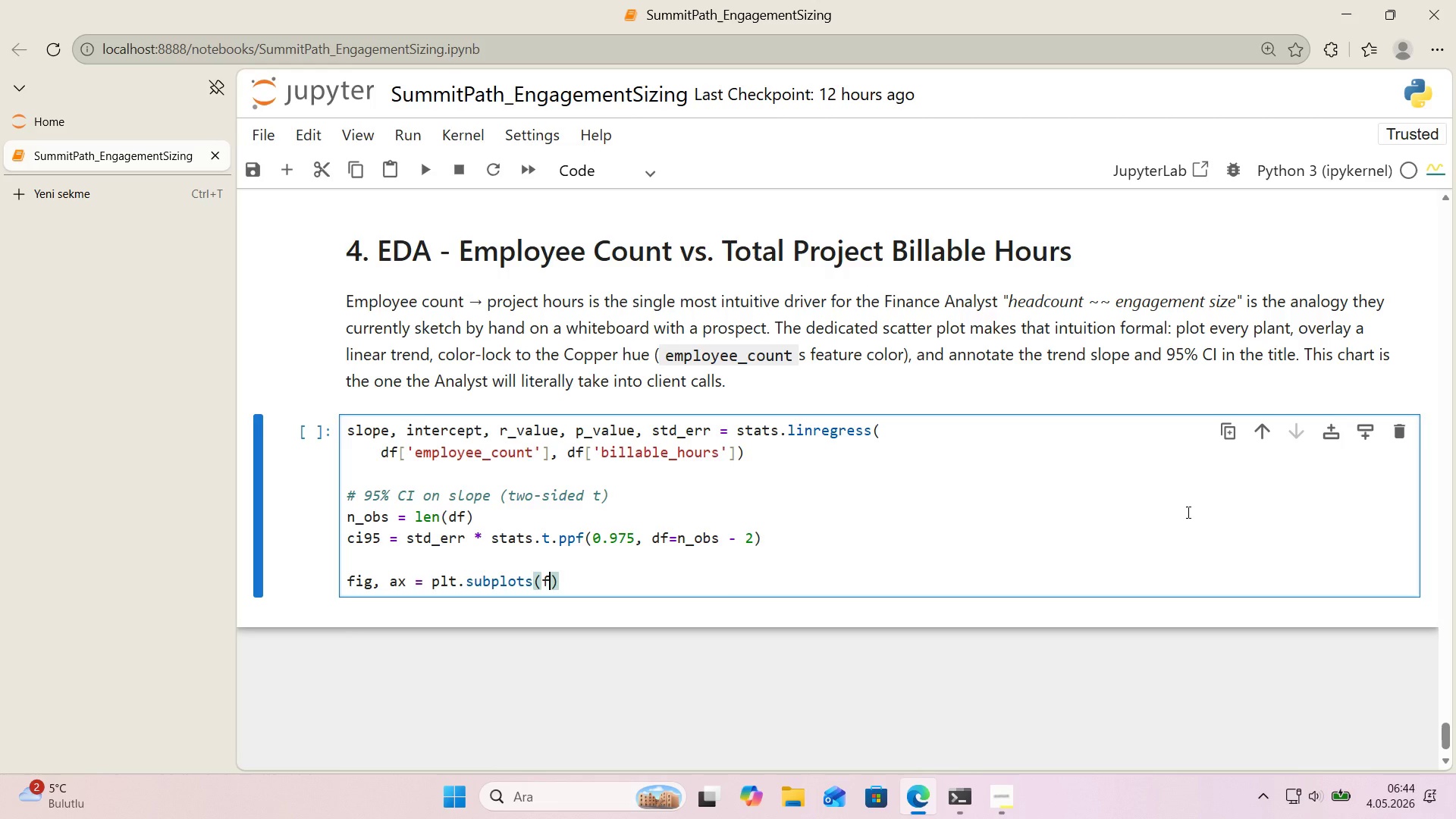 
type(f'gs'ze)*()
 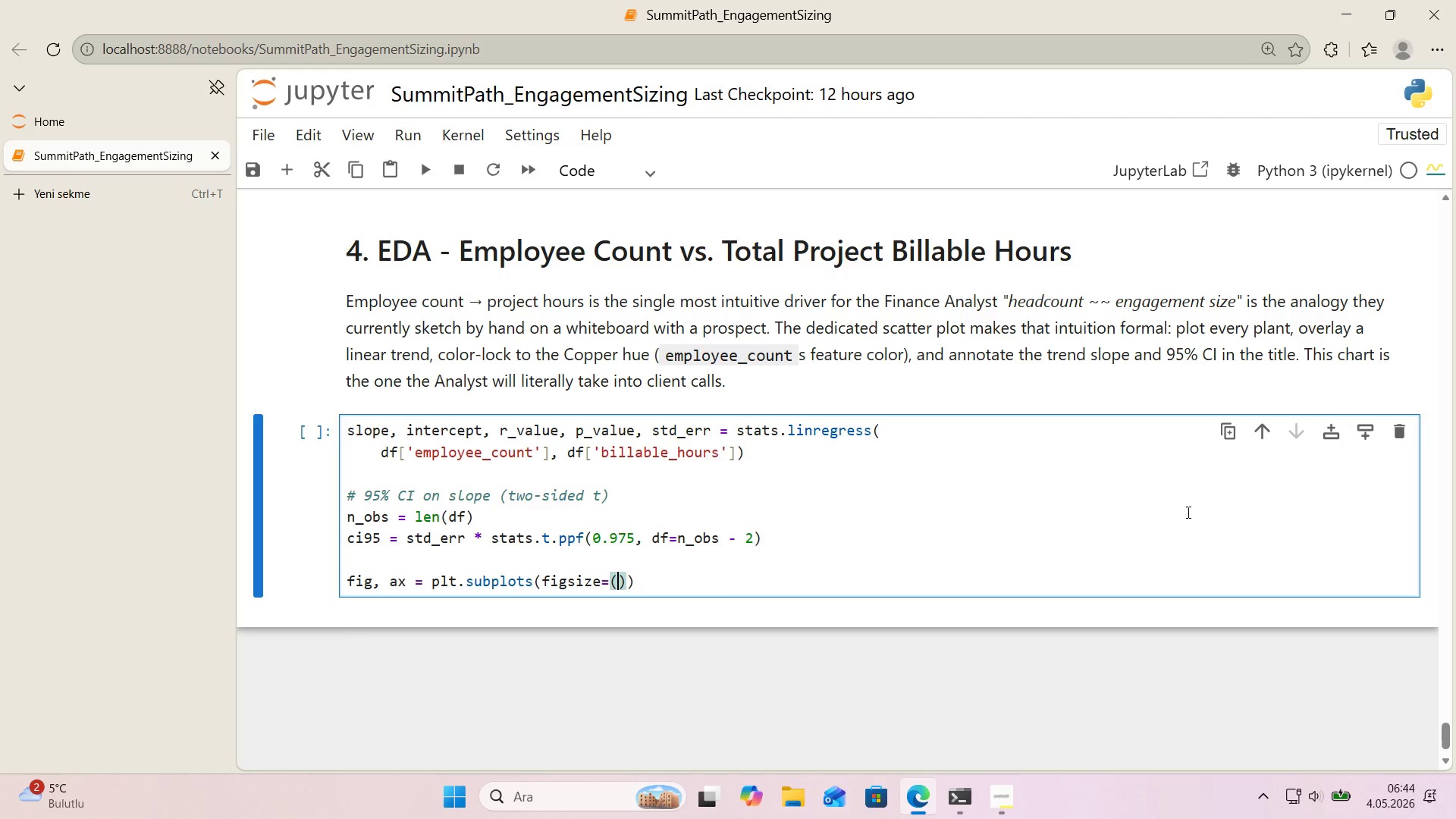 
 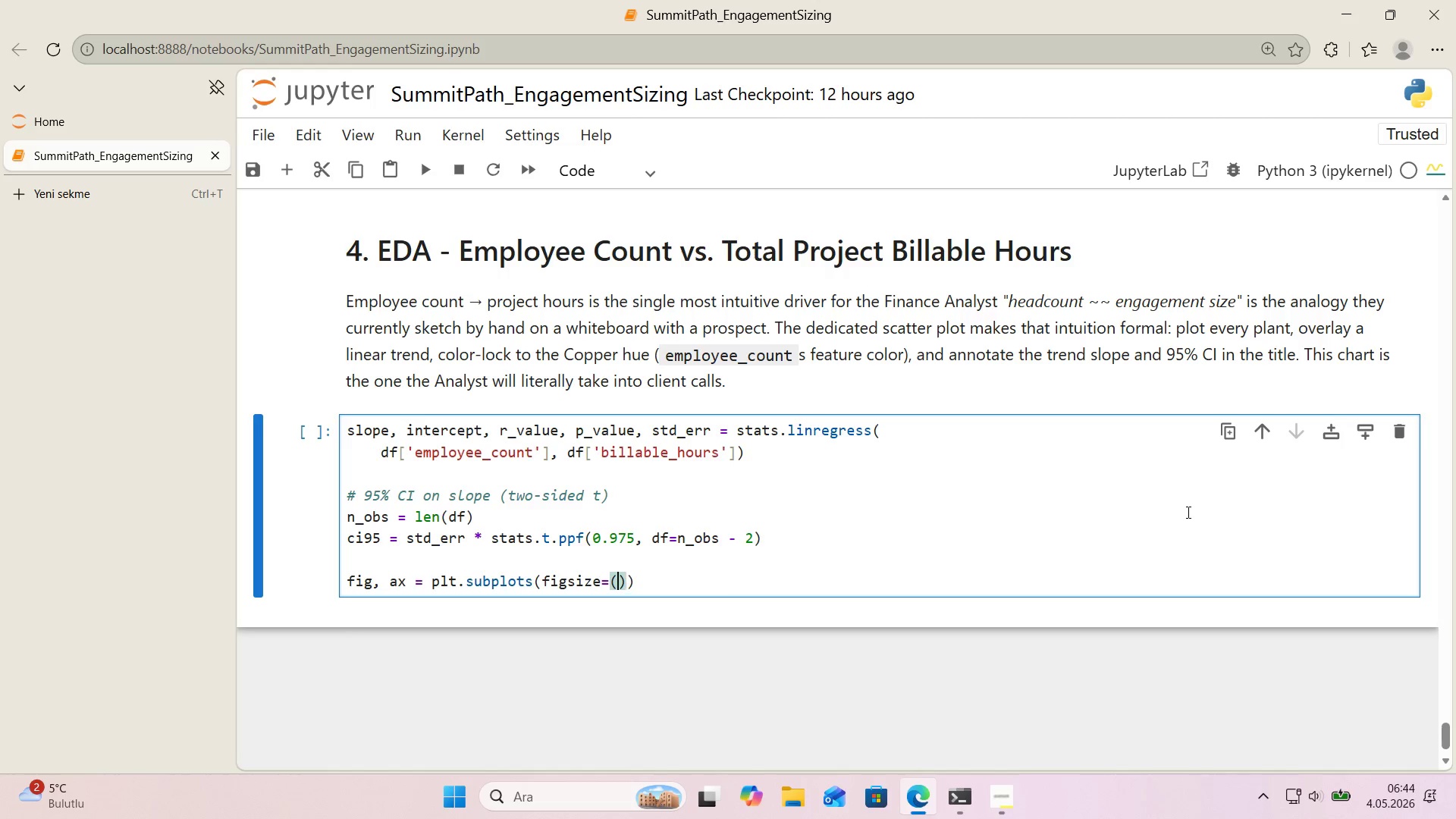 
key(ArrowLeft)
 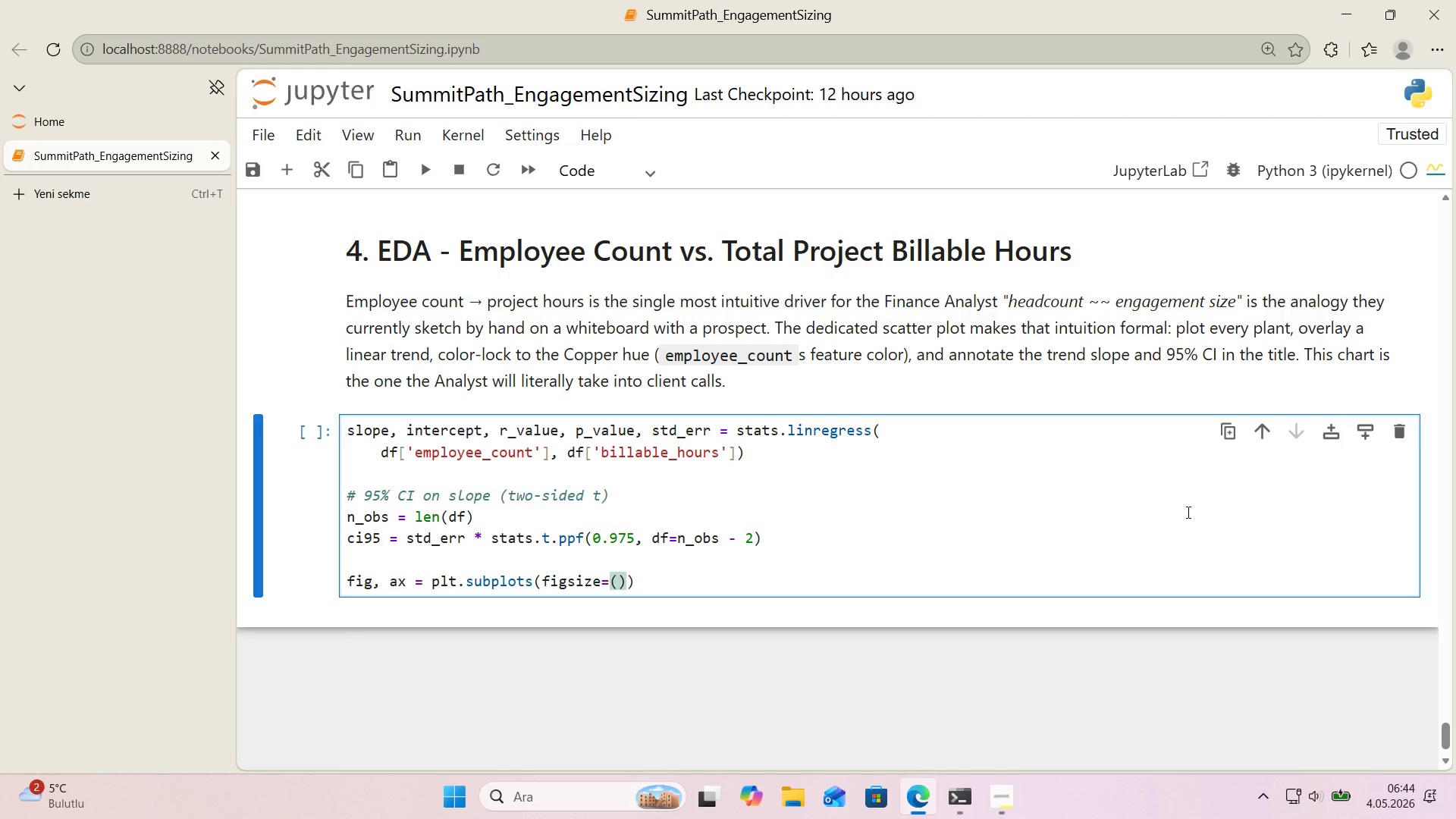 
type(11, 6)
 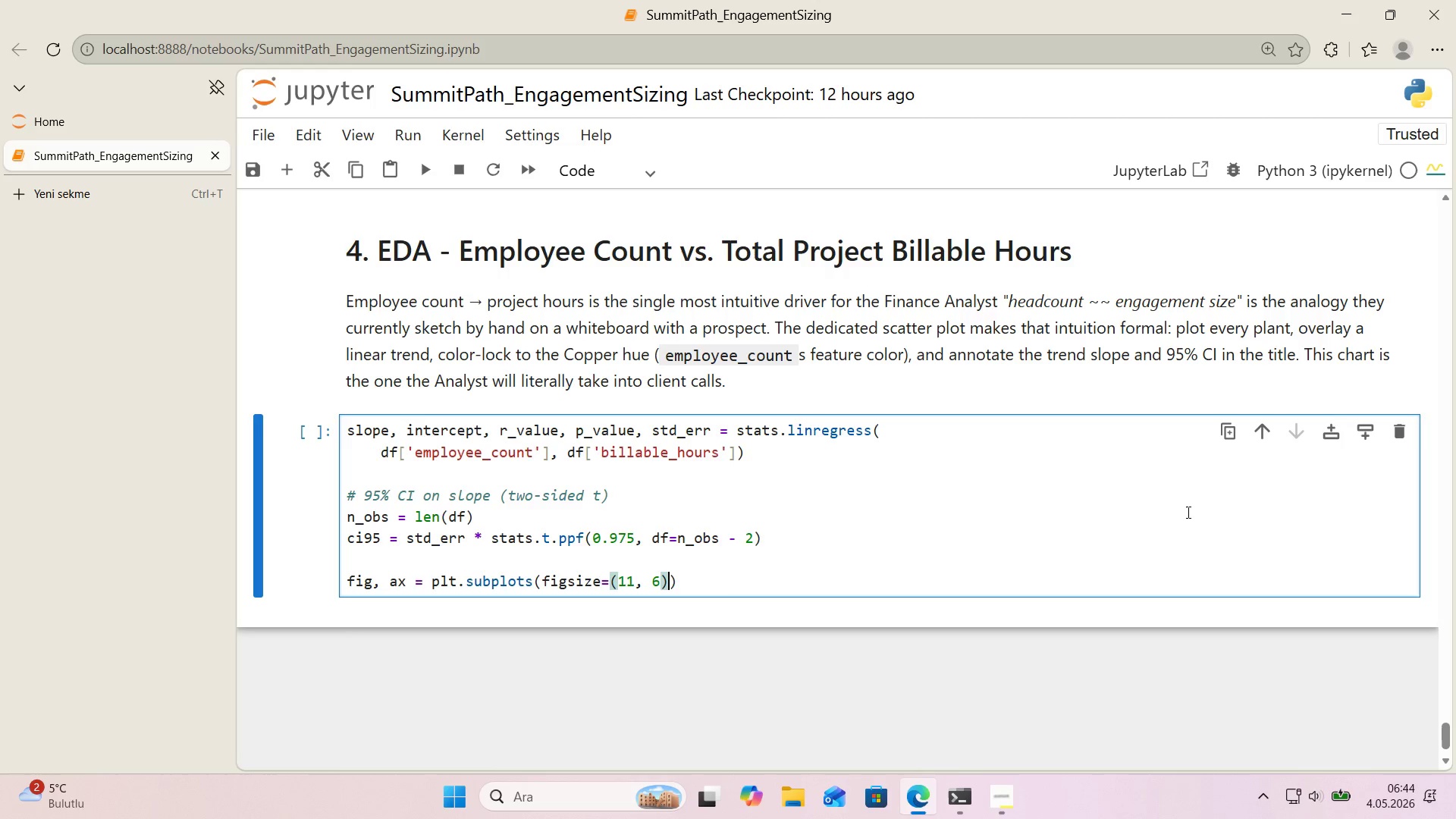 
key(ArrowRight)
 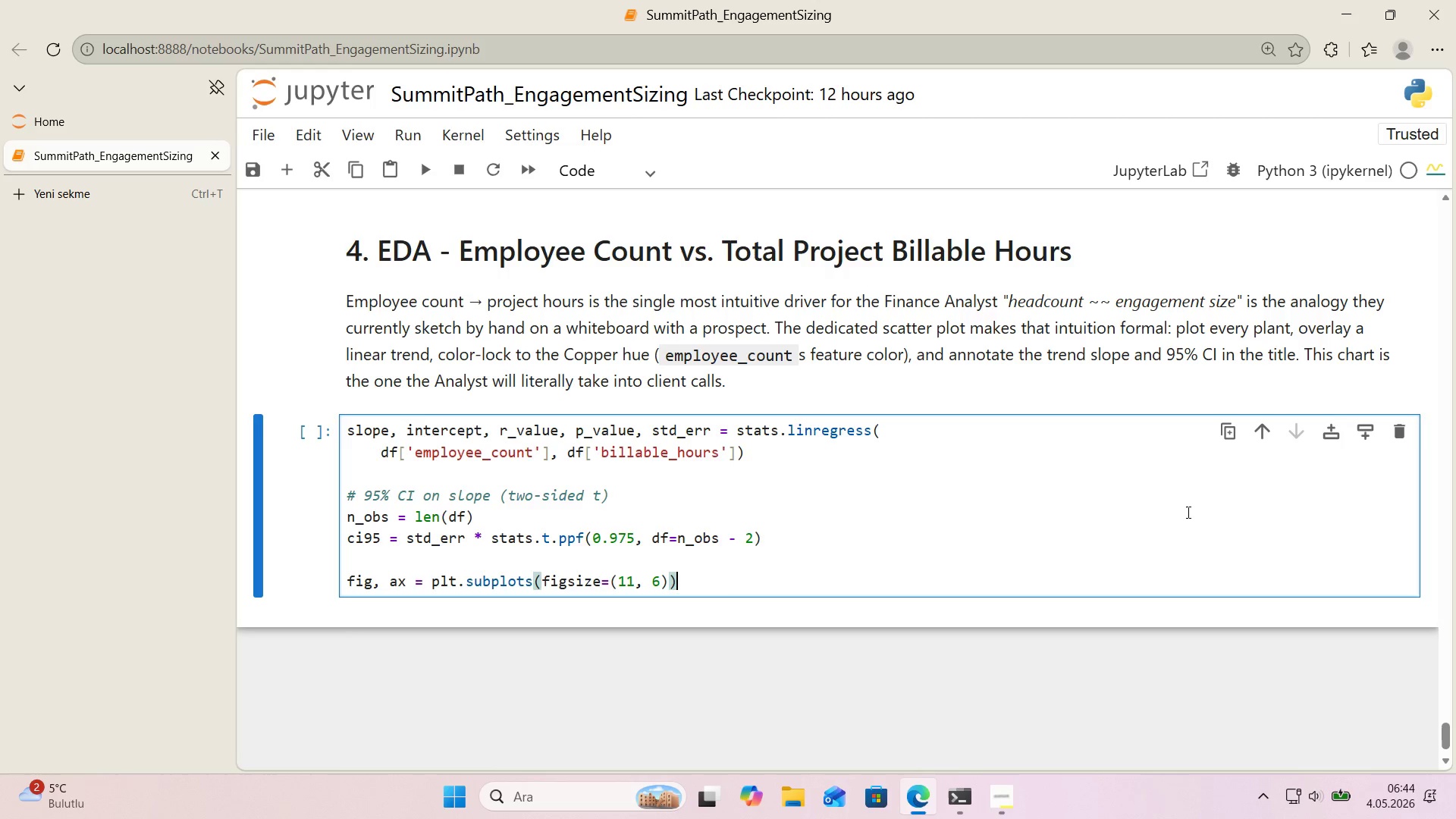 
key(ArrowRight)
 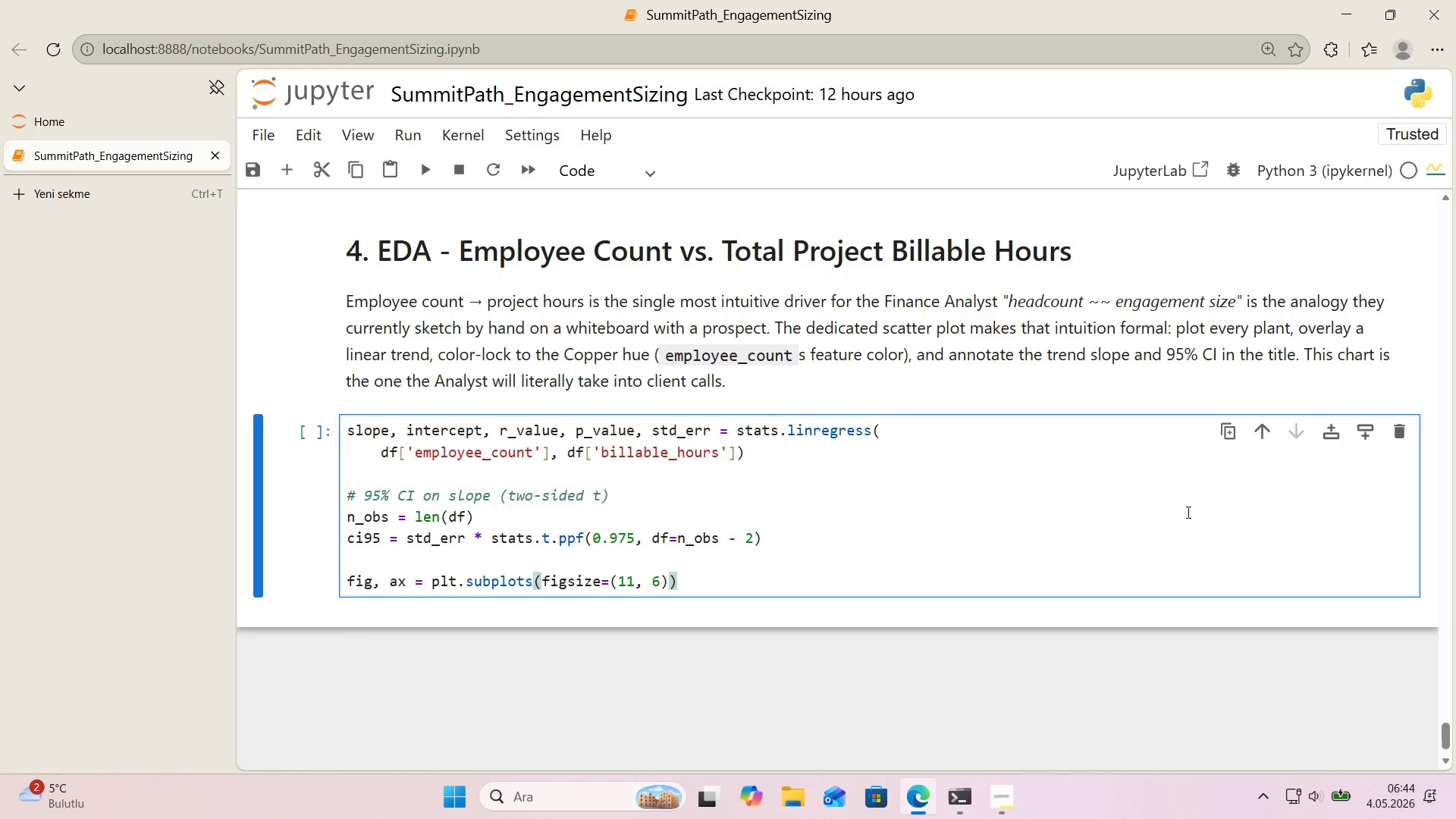 
key(Enter)
 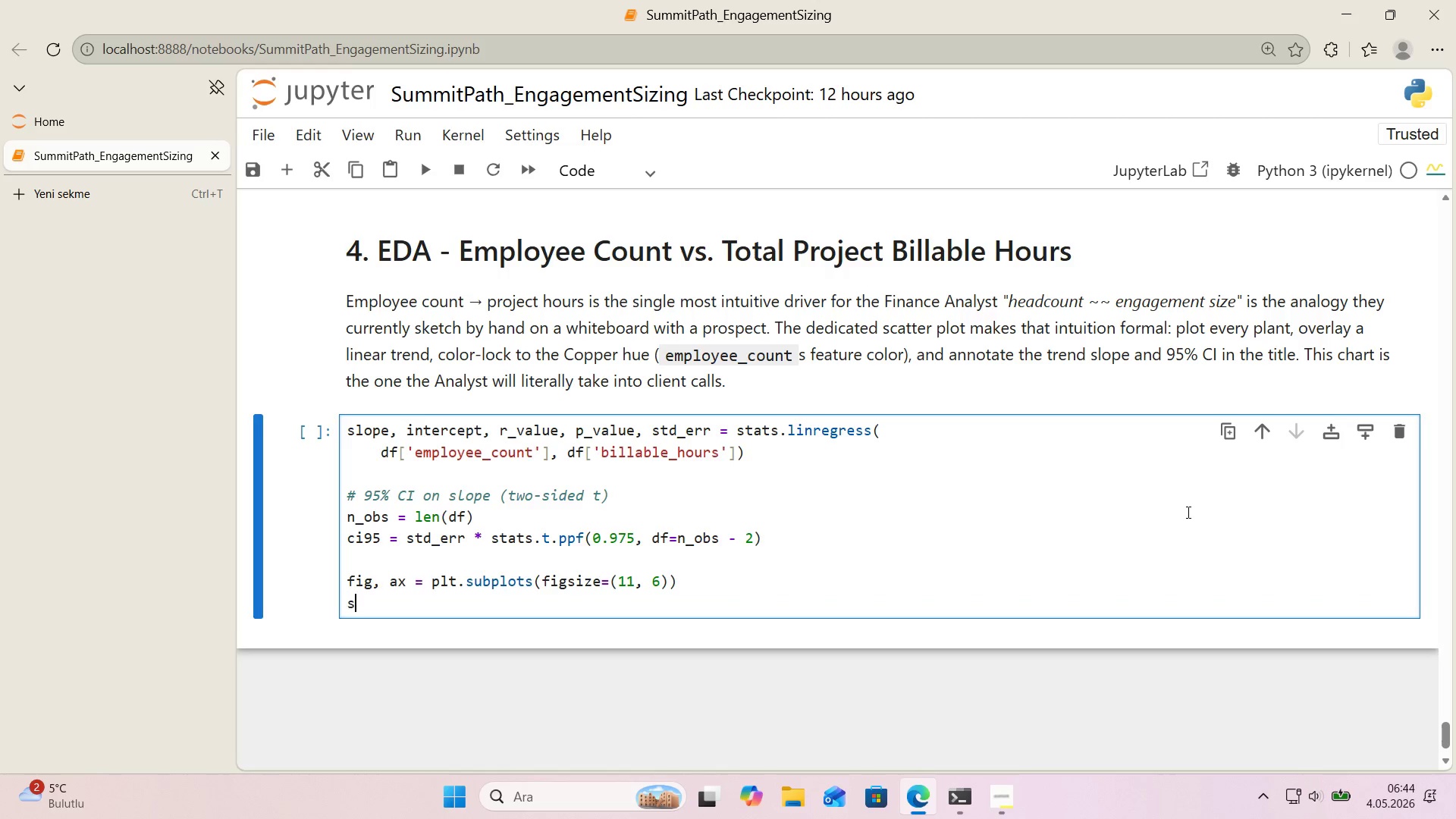 
type(sns.regplot*()
 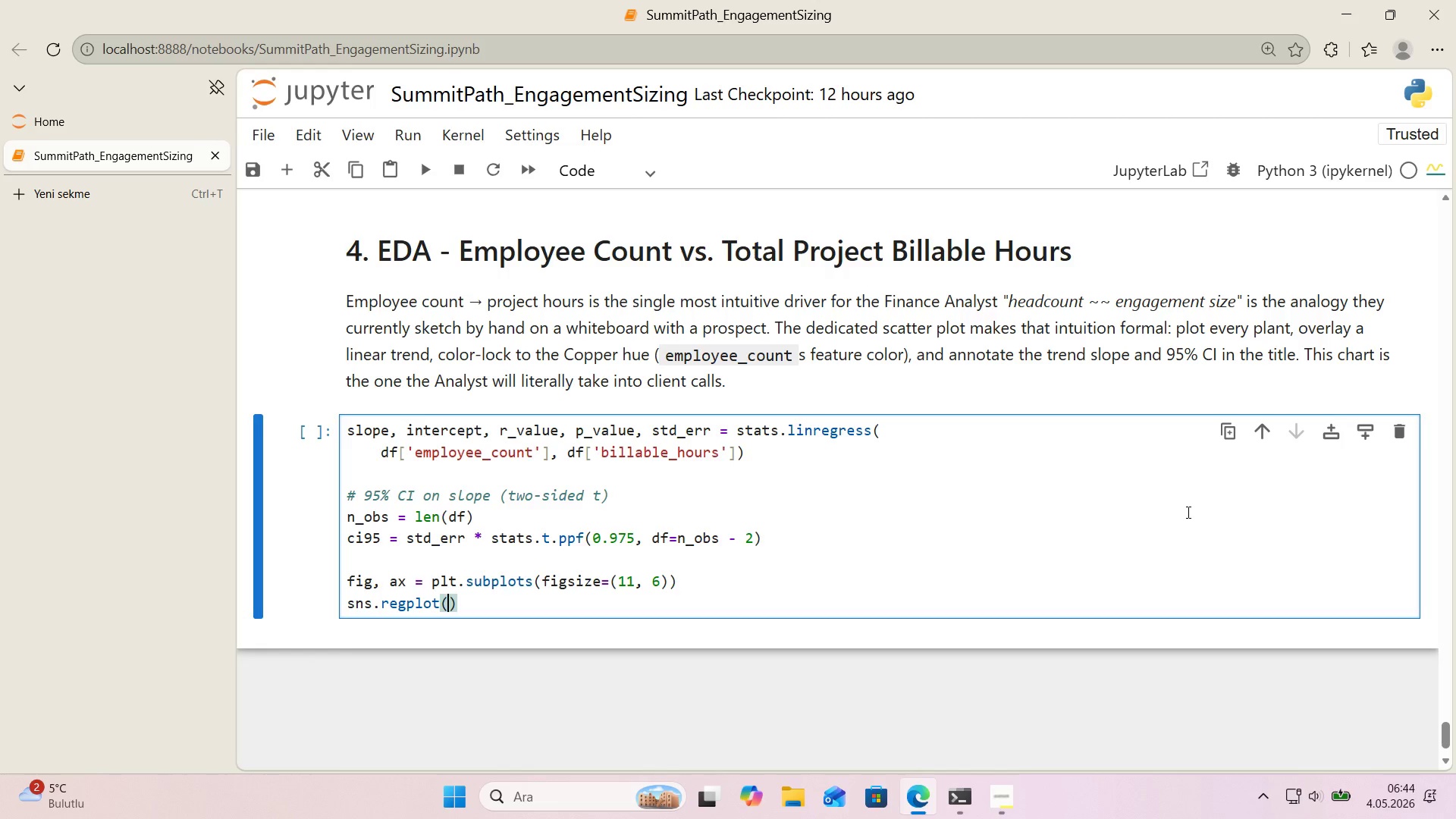 
 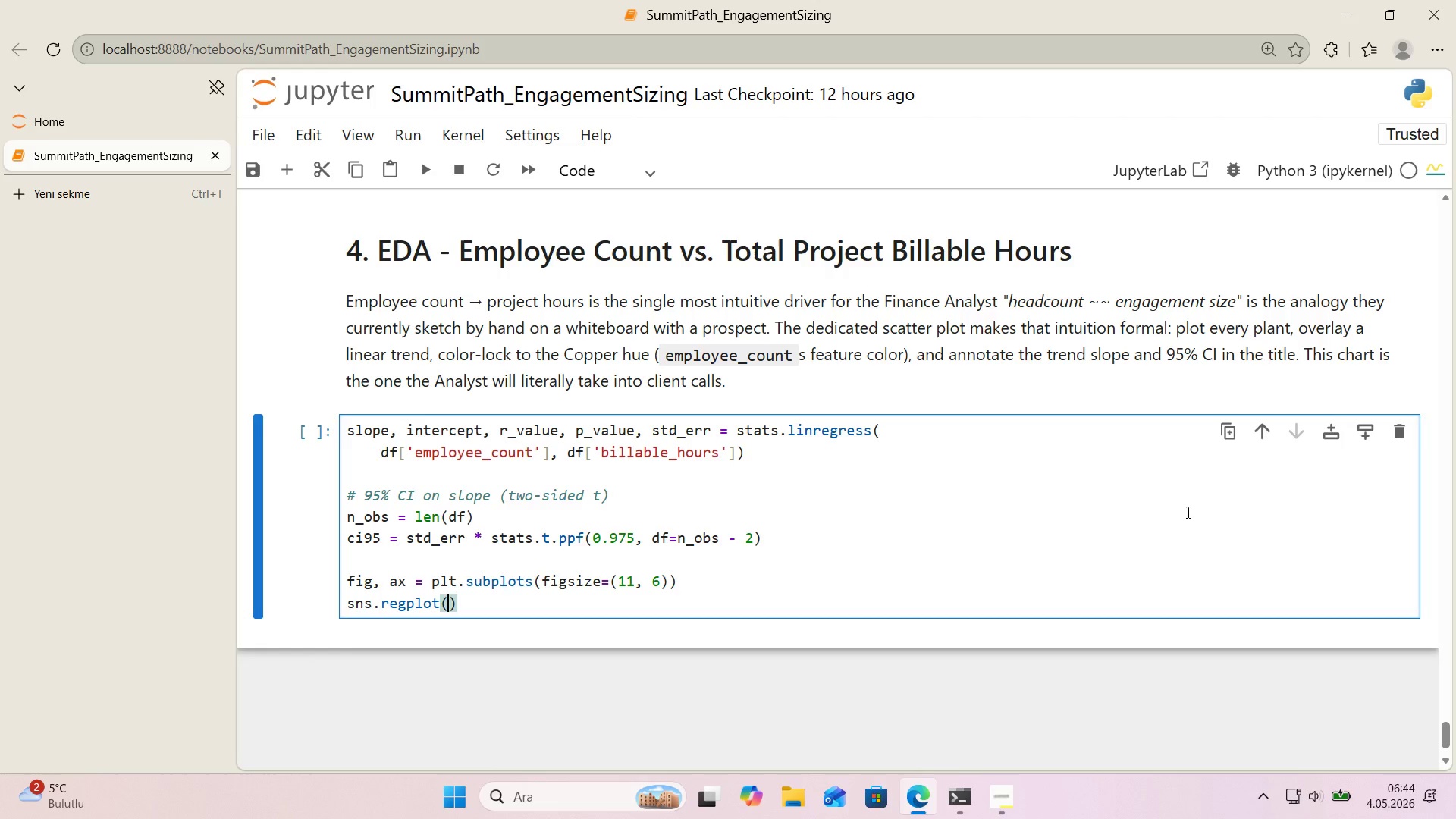 
key(ArrowLeft)
 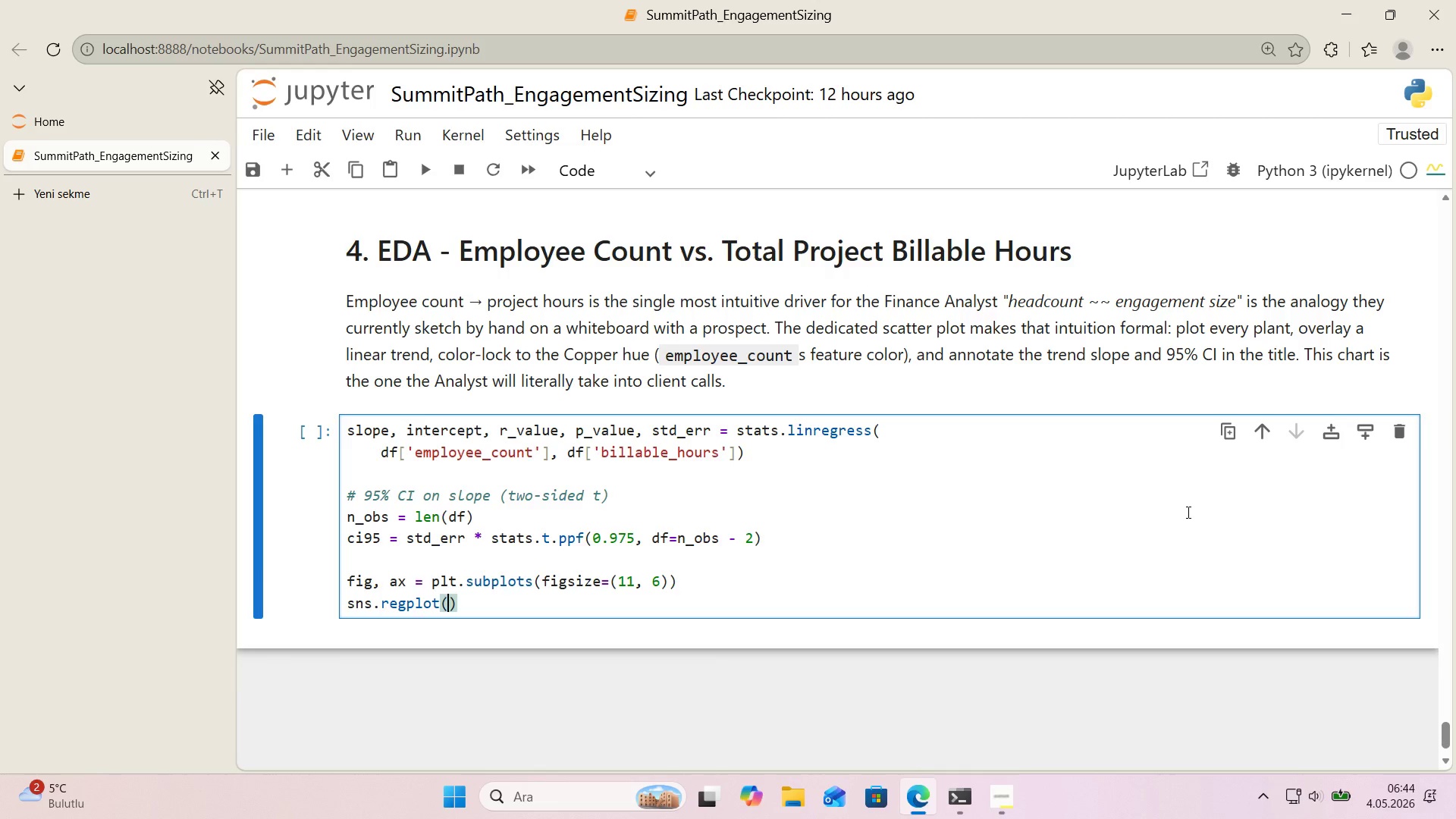 
key(Enter)
 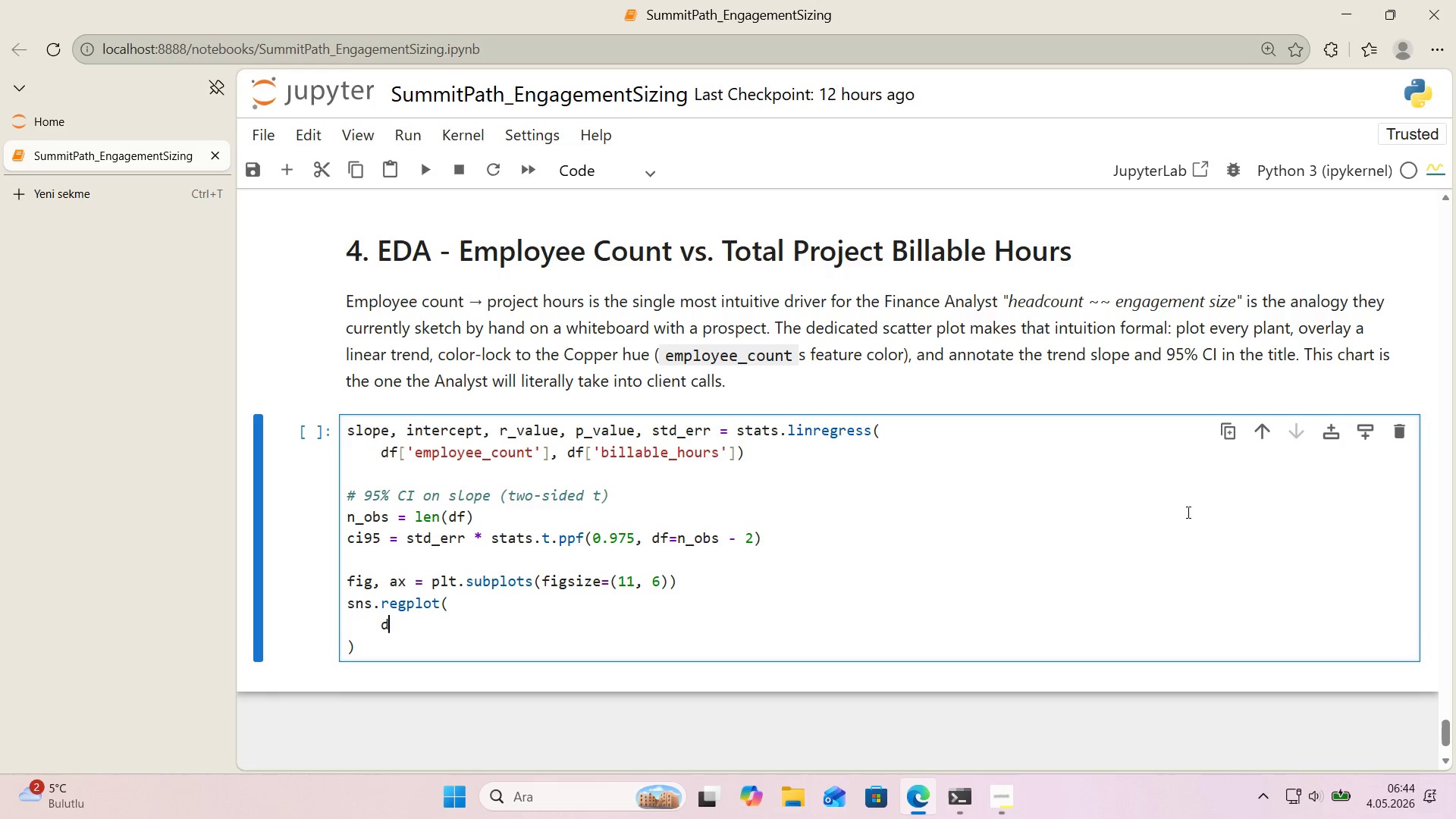 
type(dta)
key(Backspace)
key(Backspace)
type(ata)df, x)@@)
 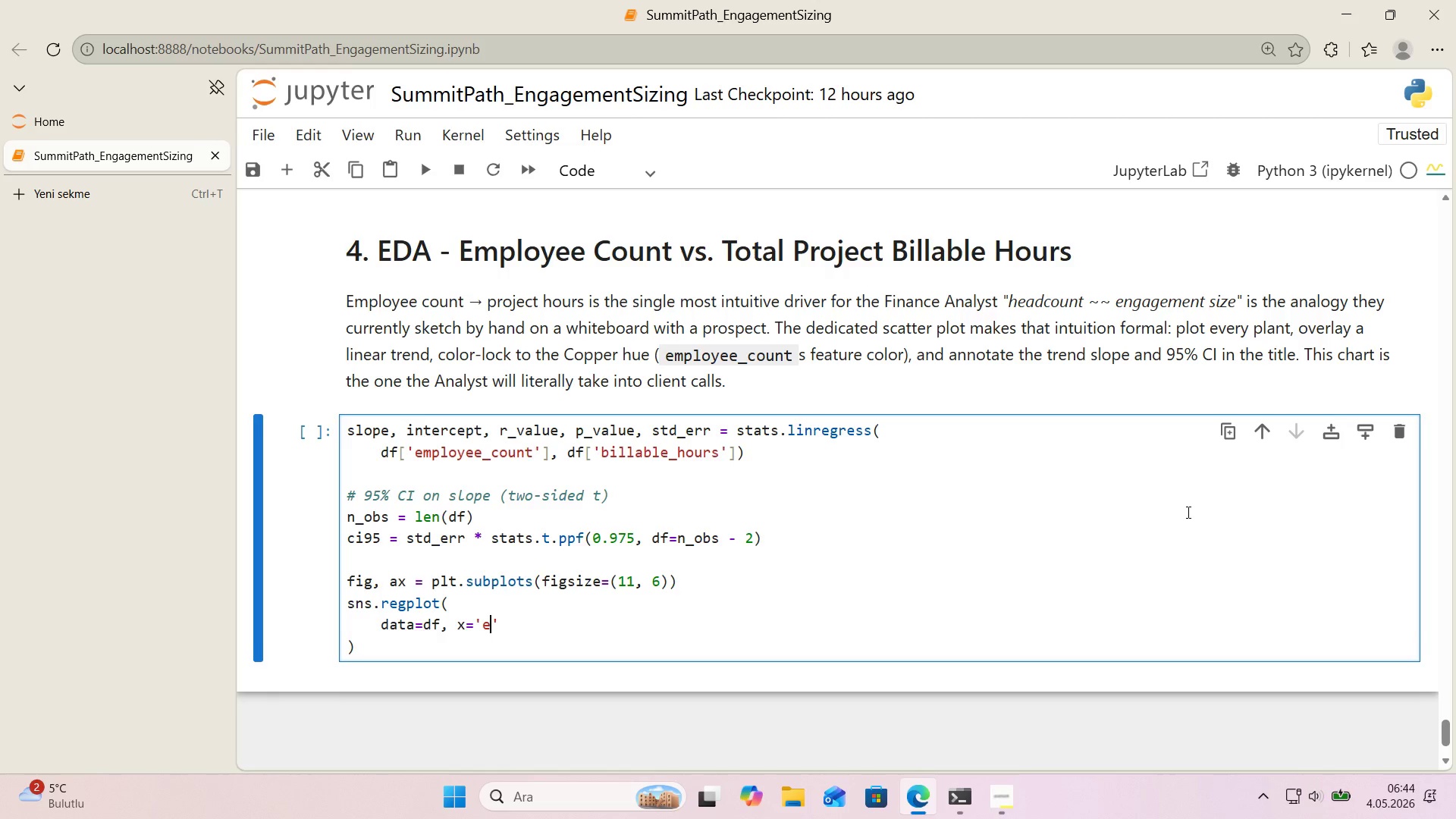 
 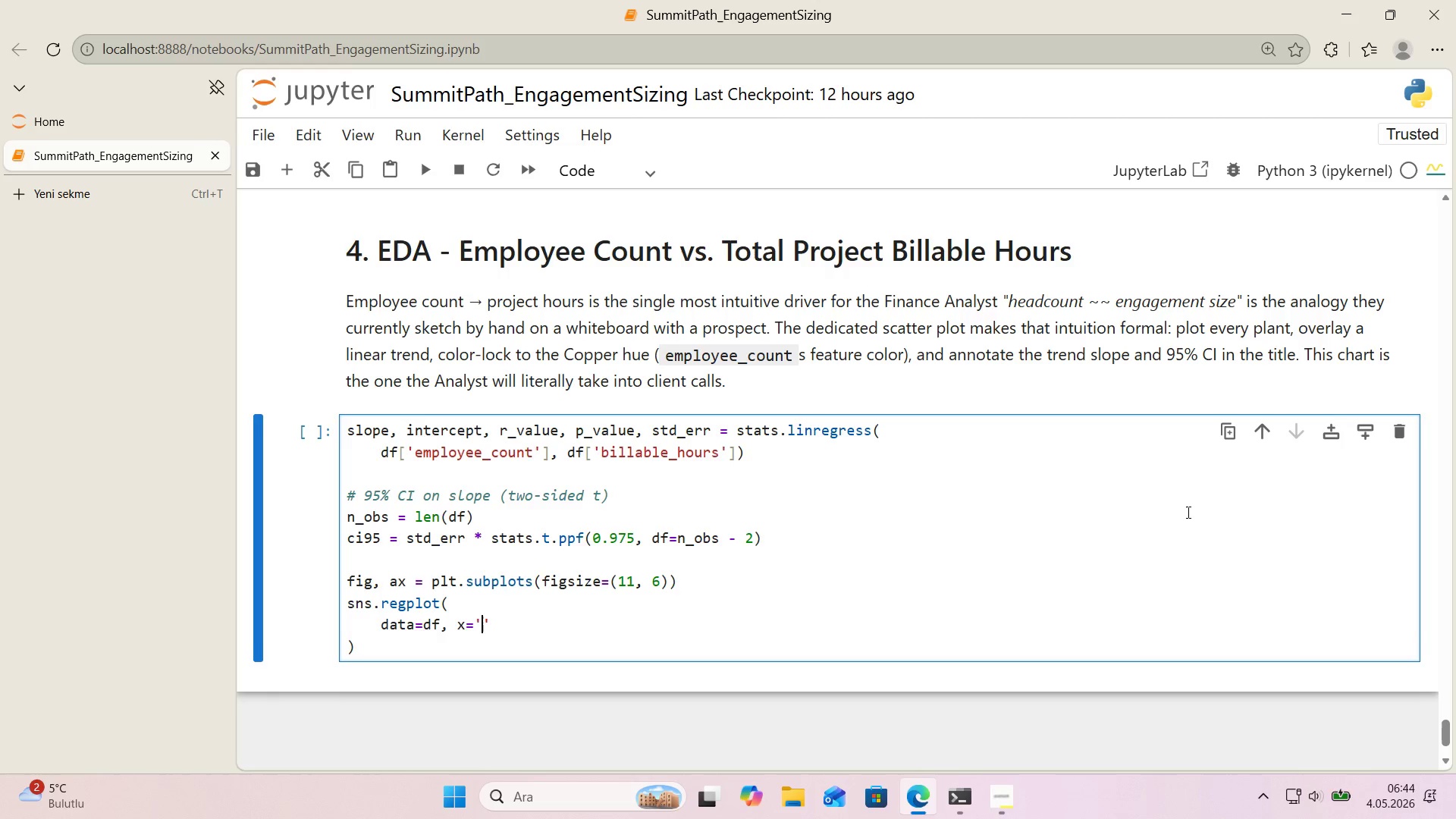 
key(ArrowLeft)
 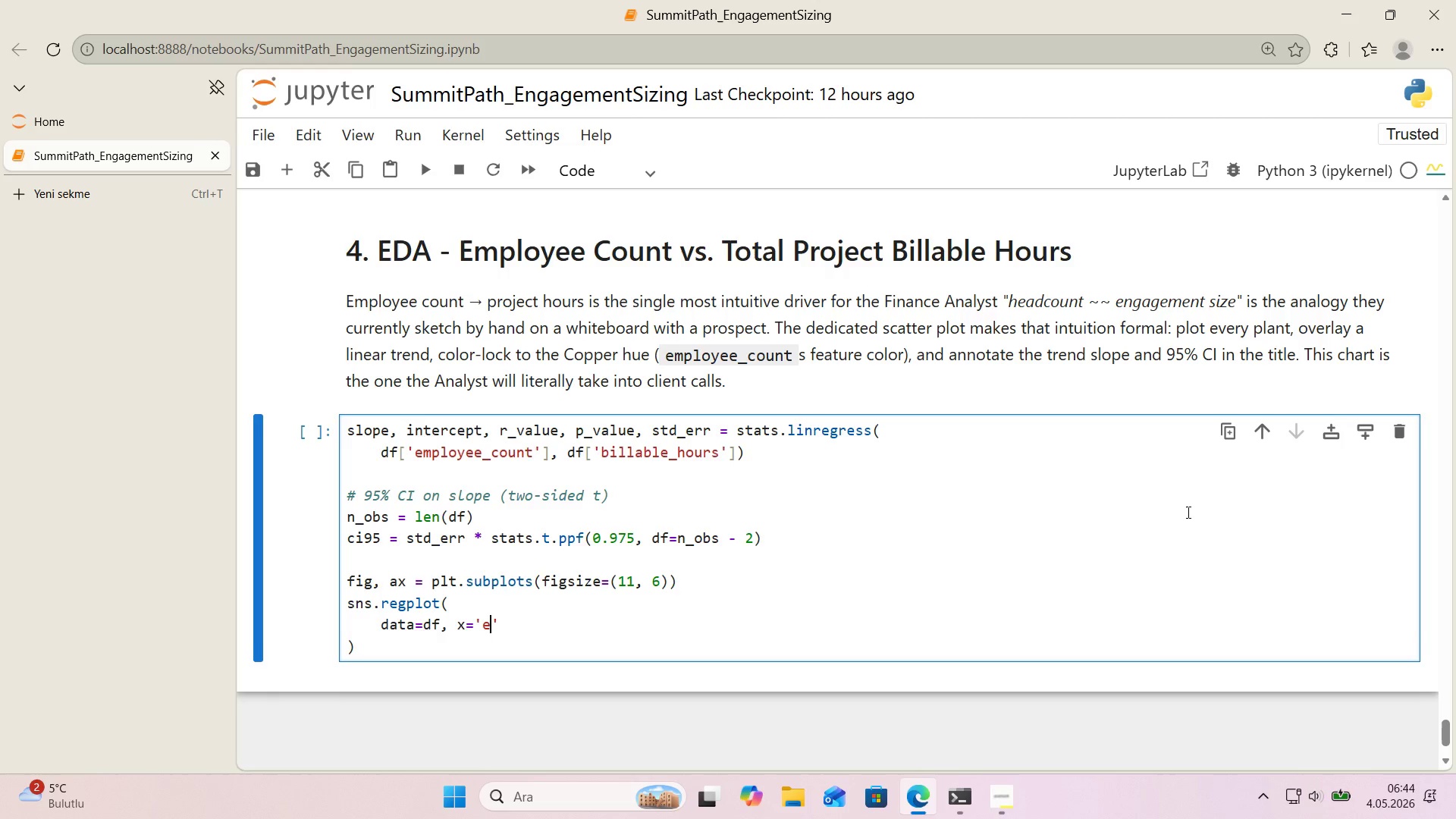 
type(employee_count)
 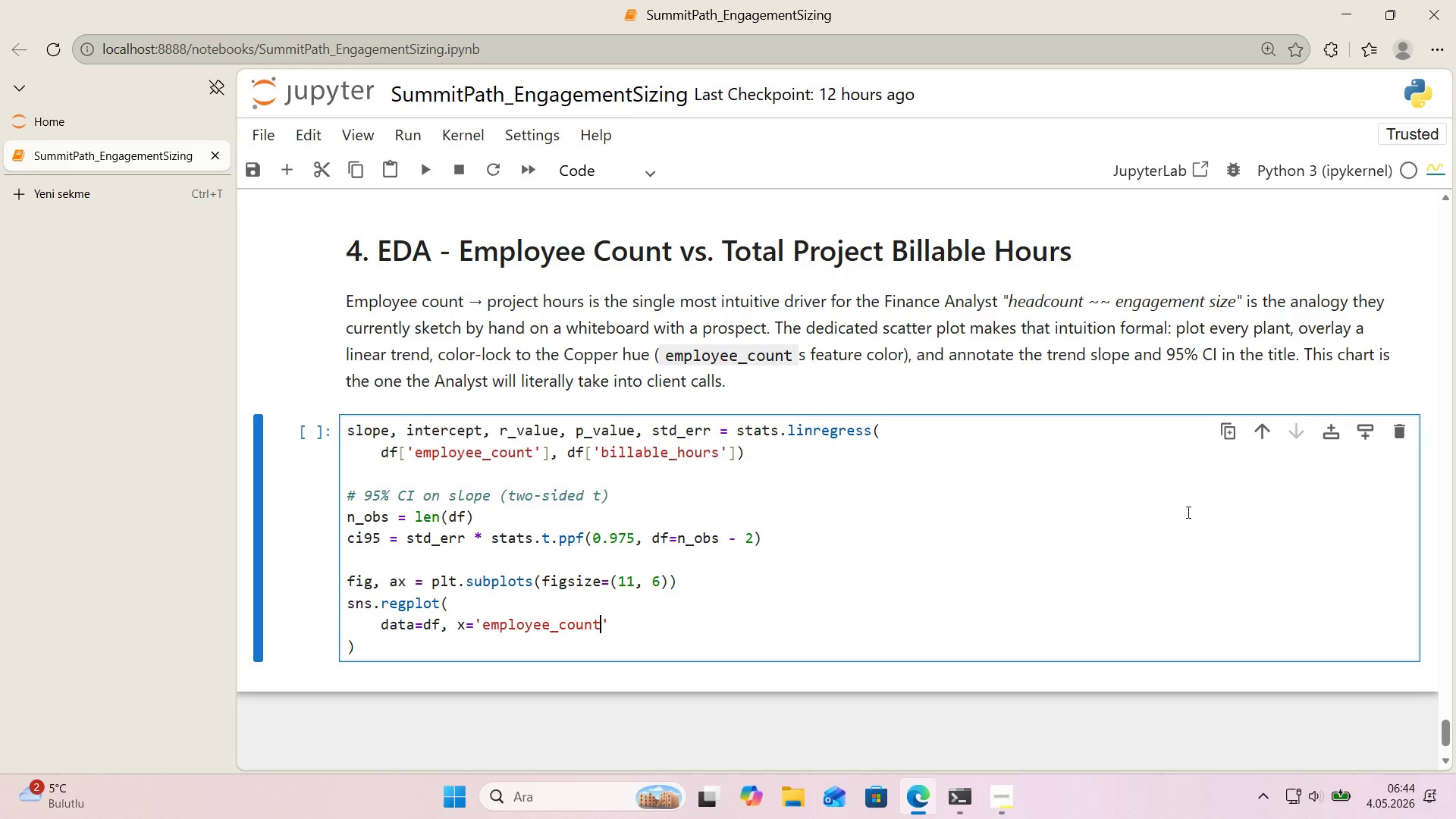 
key(ArrowRight)
 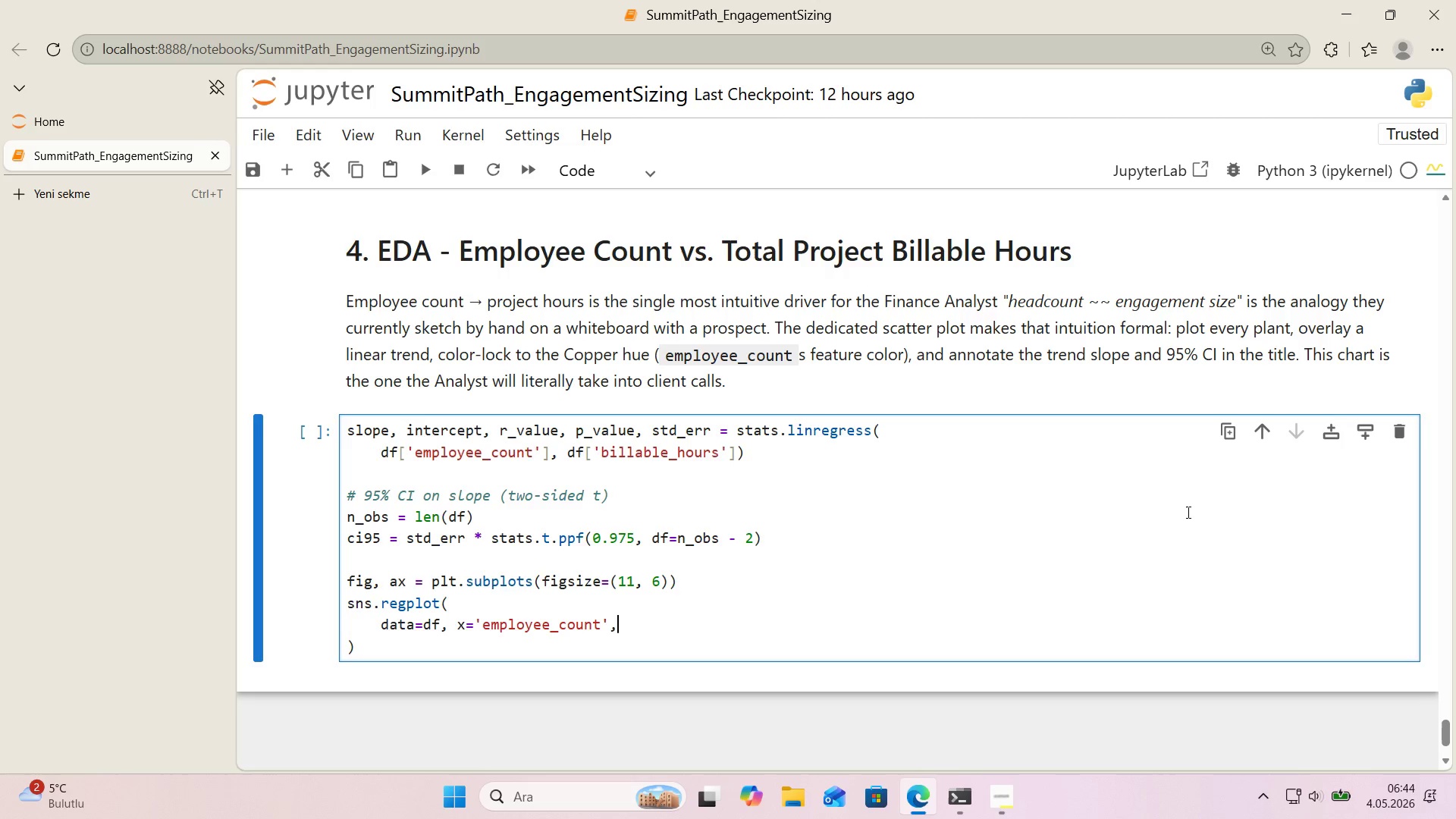 
type(, y)@@)
 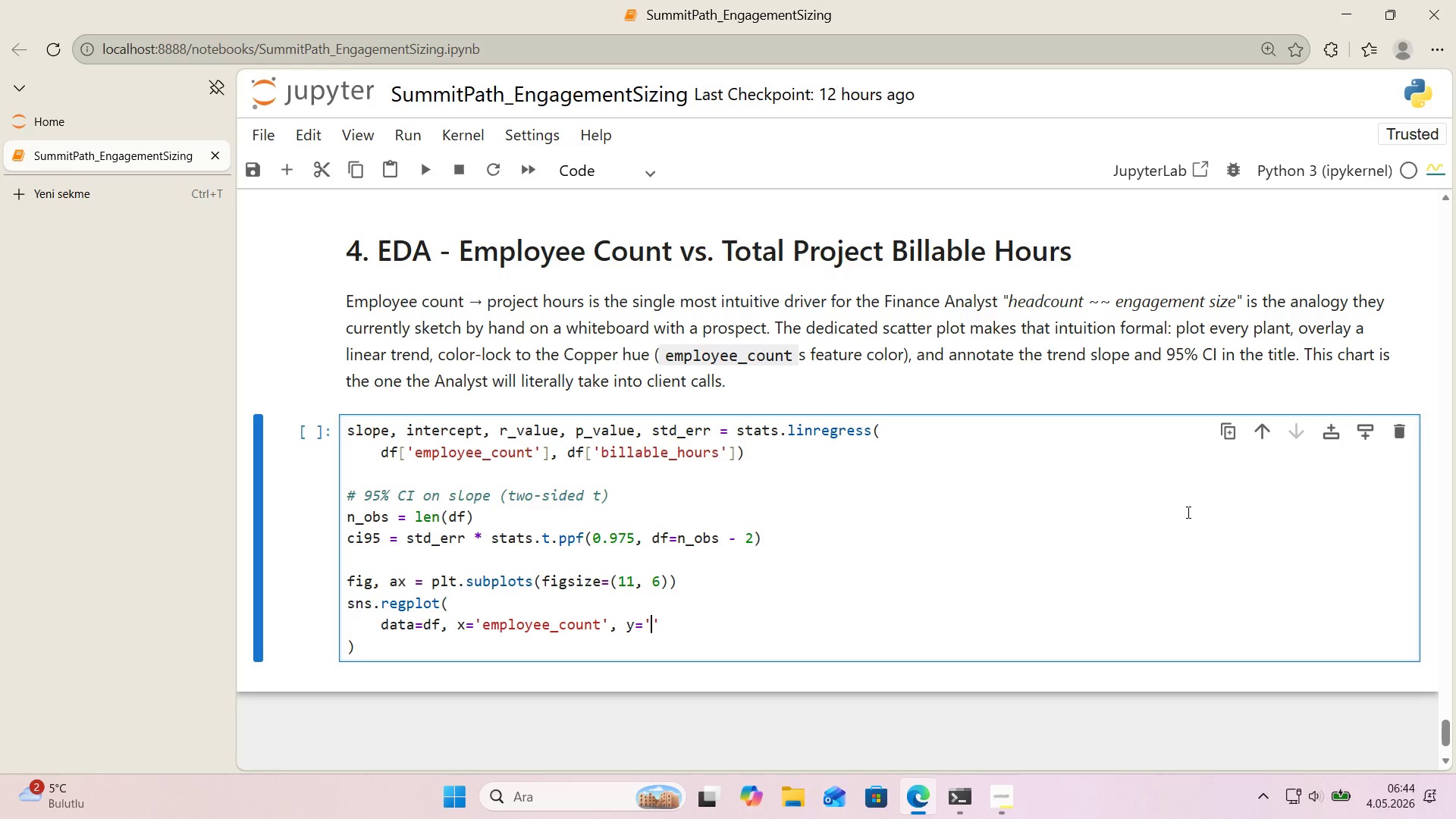 
 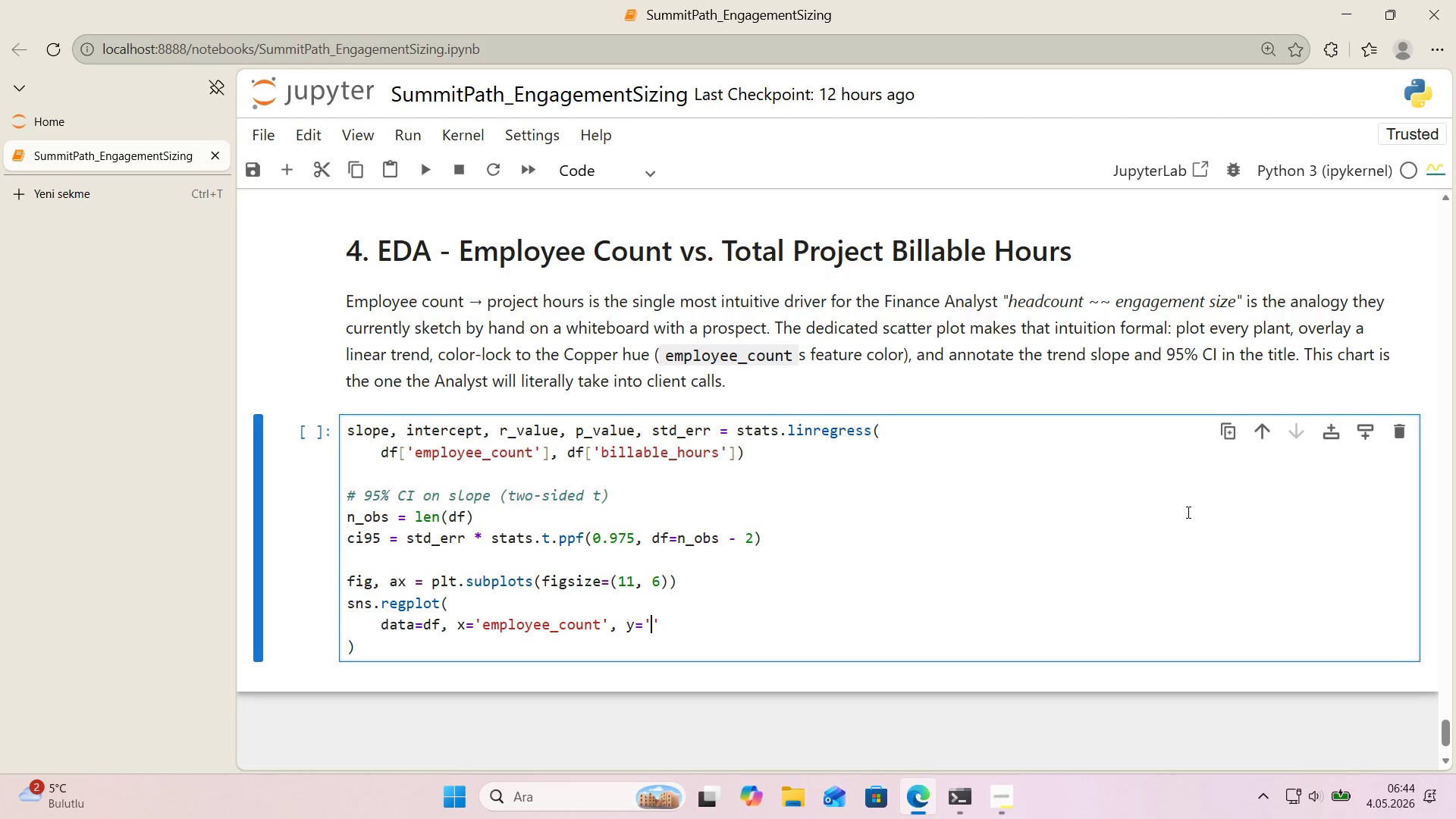 
key(ArrowLeft)
 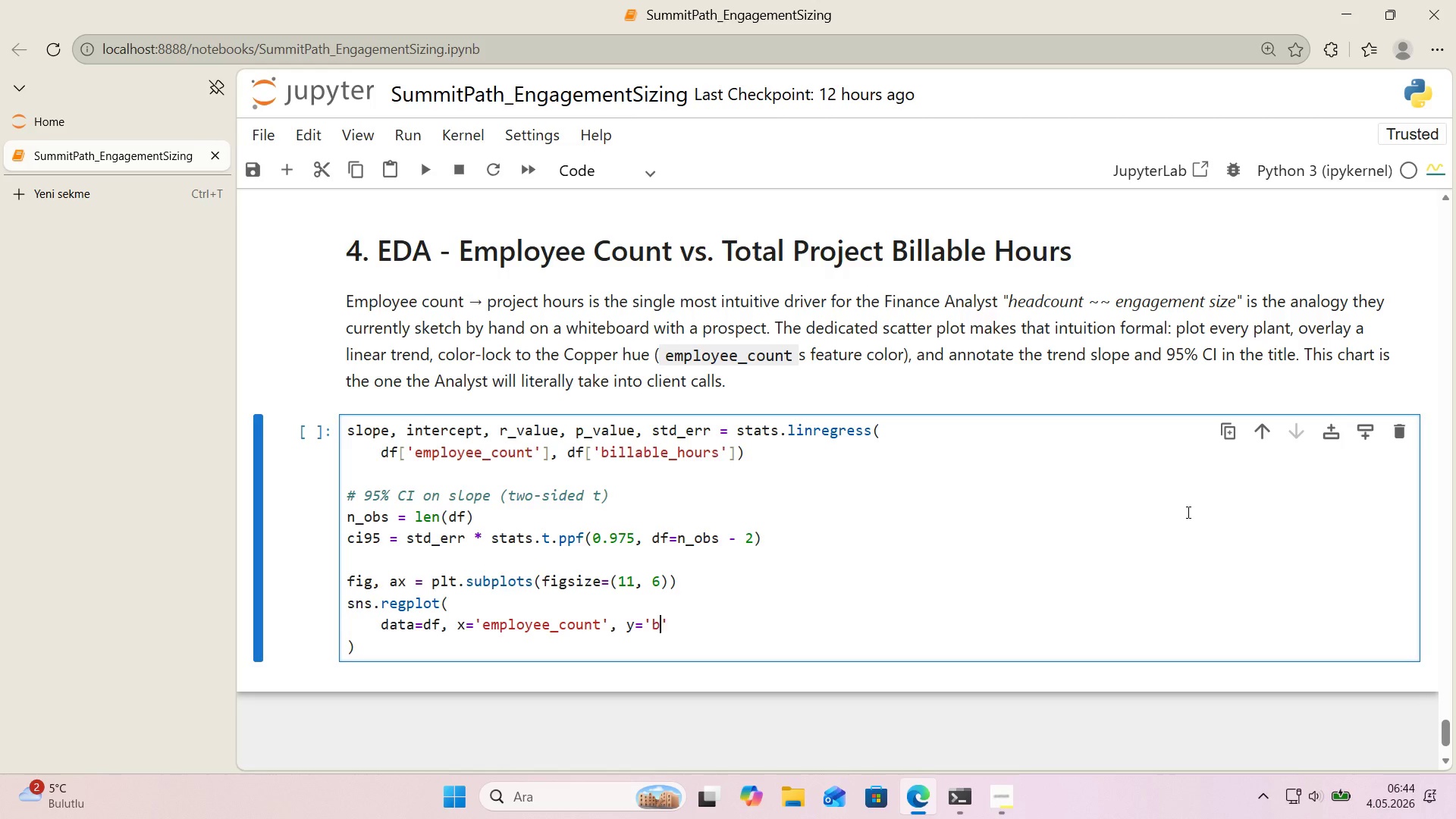 
type(b'llable_hout)
key(Backspace)
type(rs)
 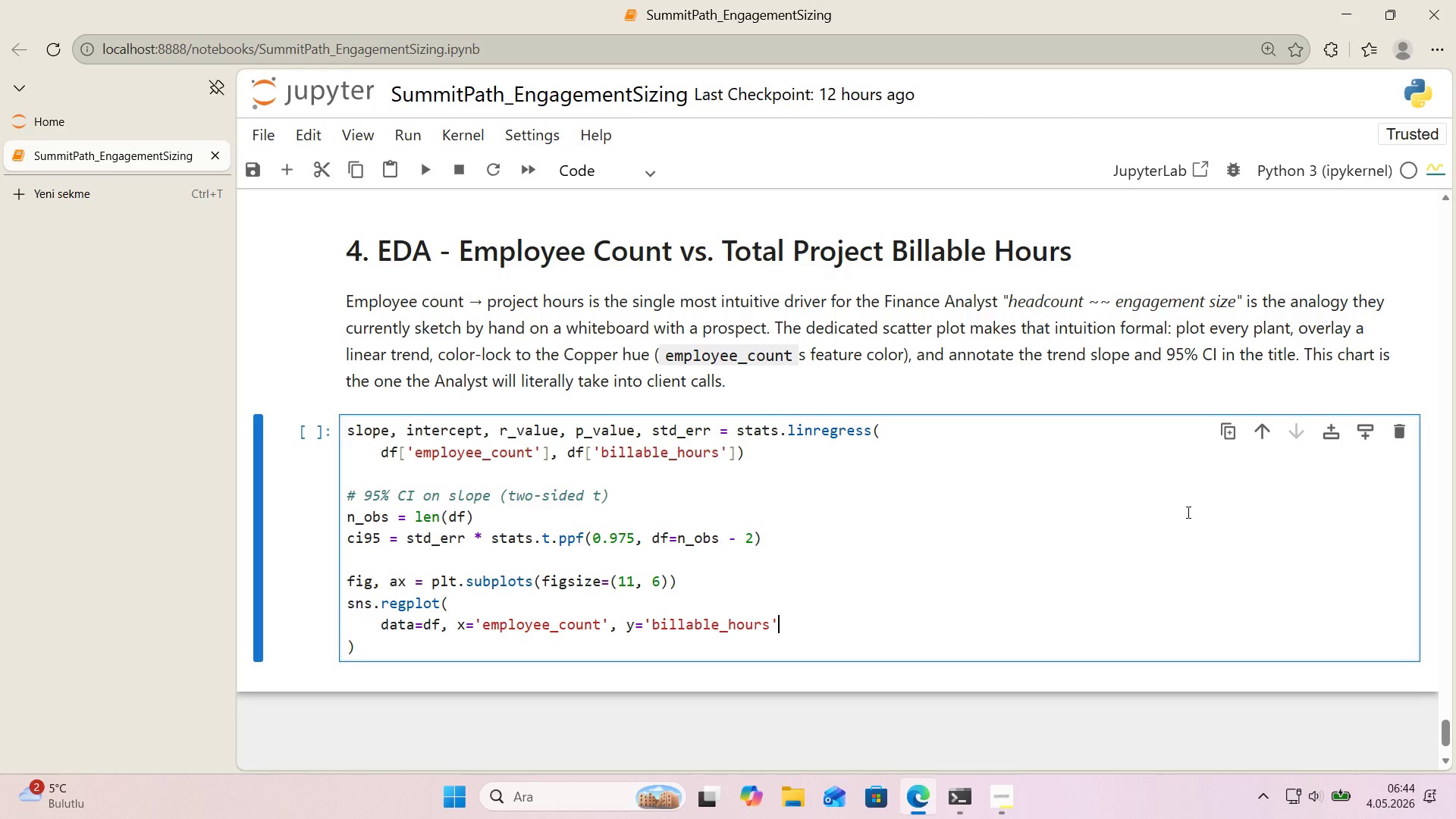 
 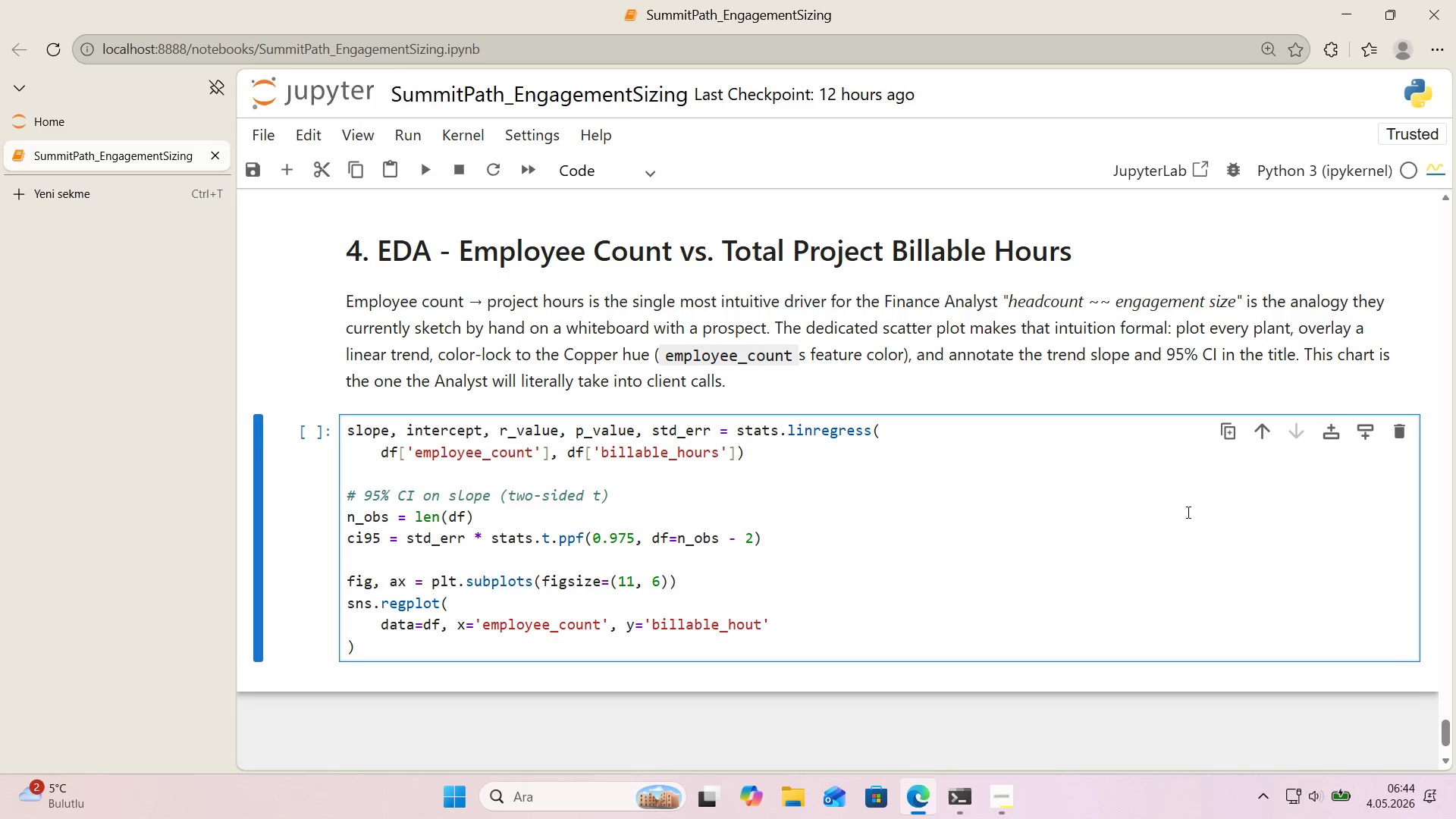 
key(ArrowRight)
 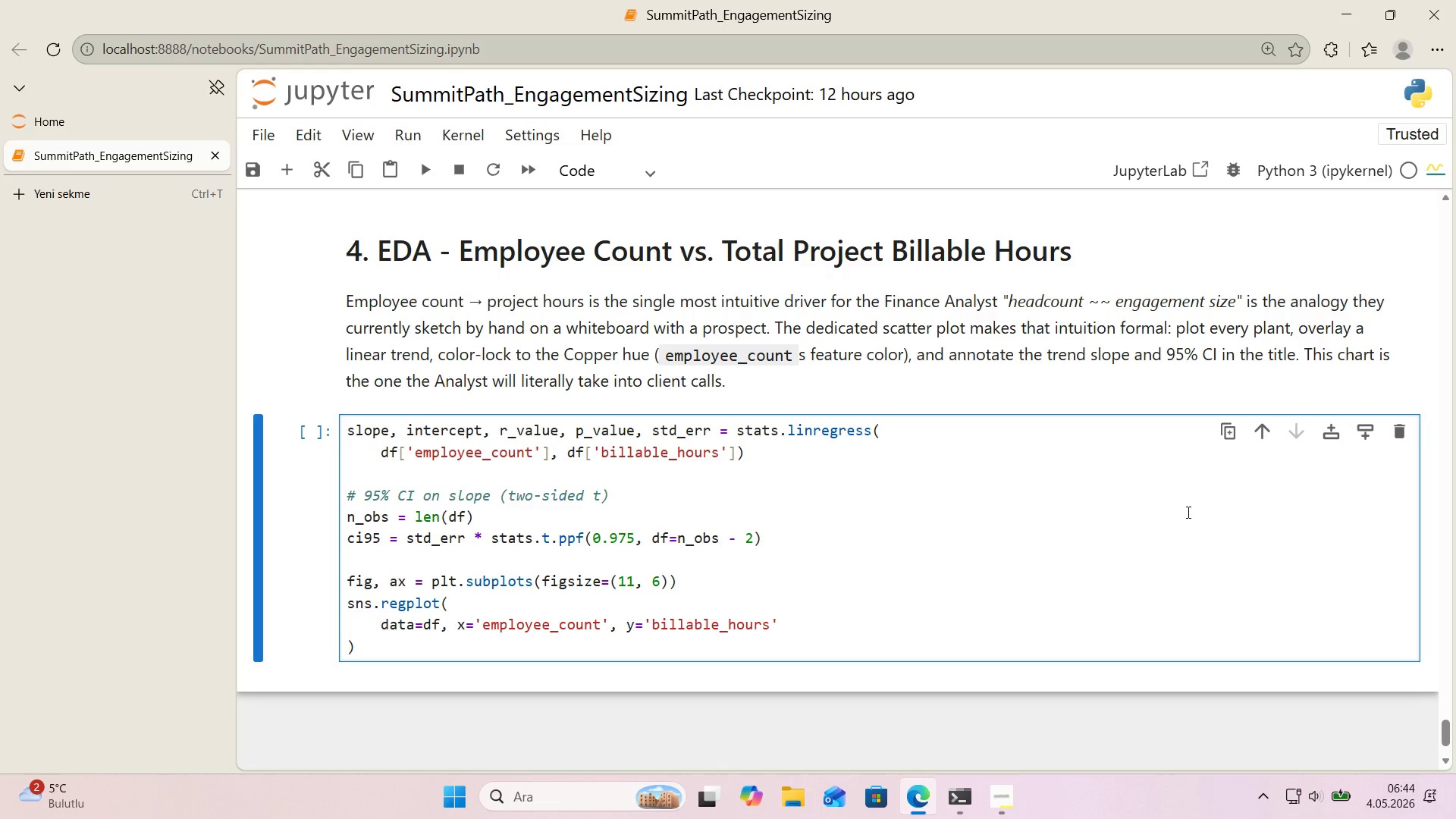 
key(Comma)
 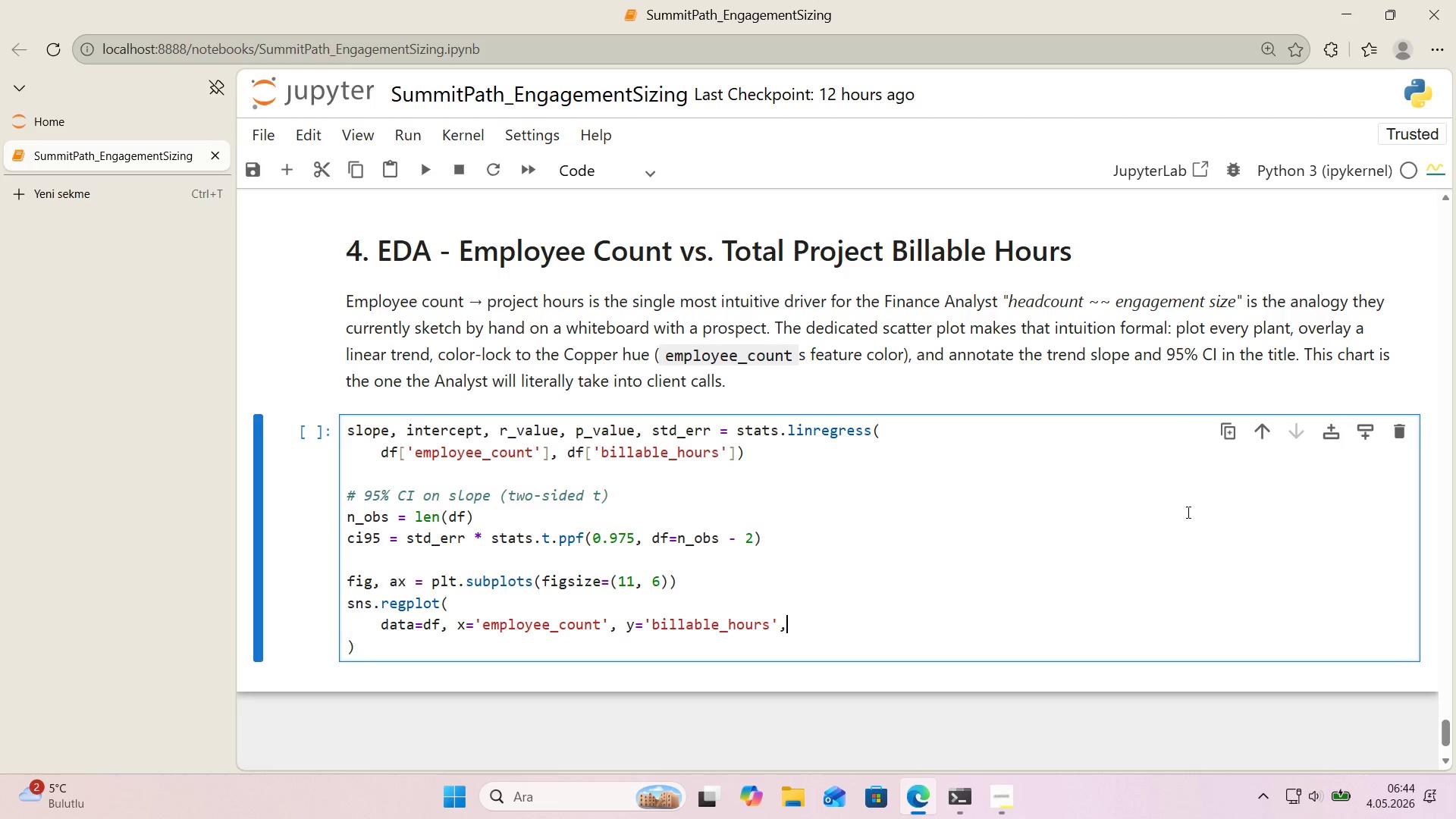 
key(Enter)
 